 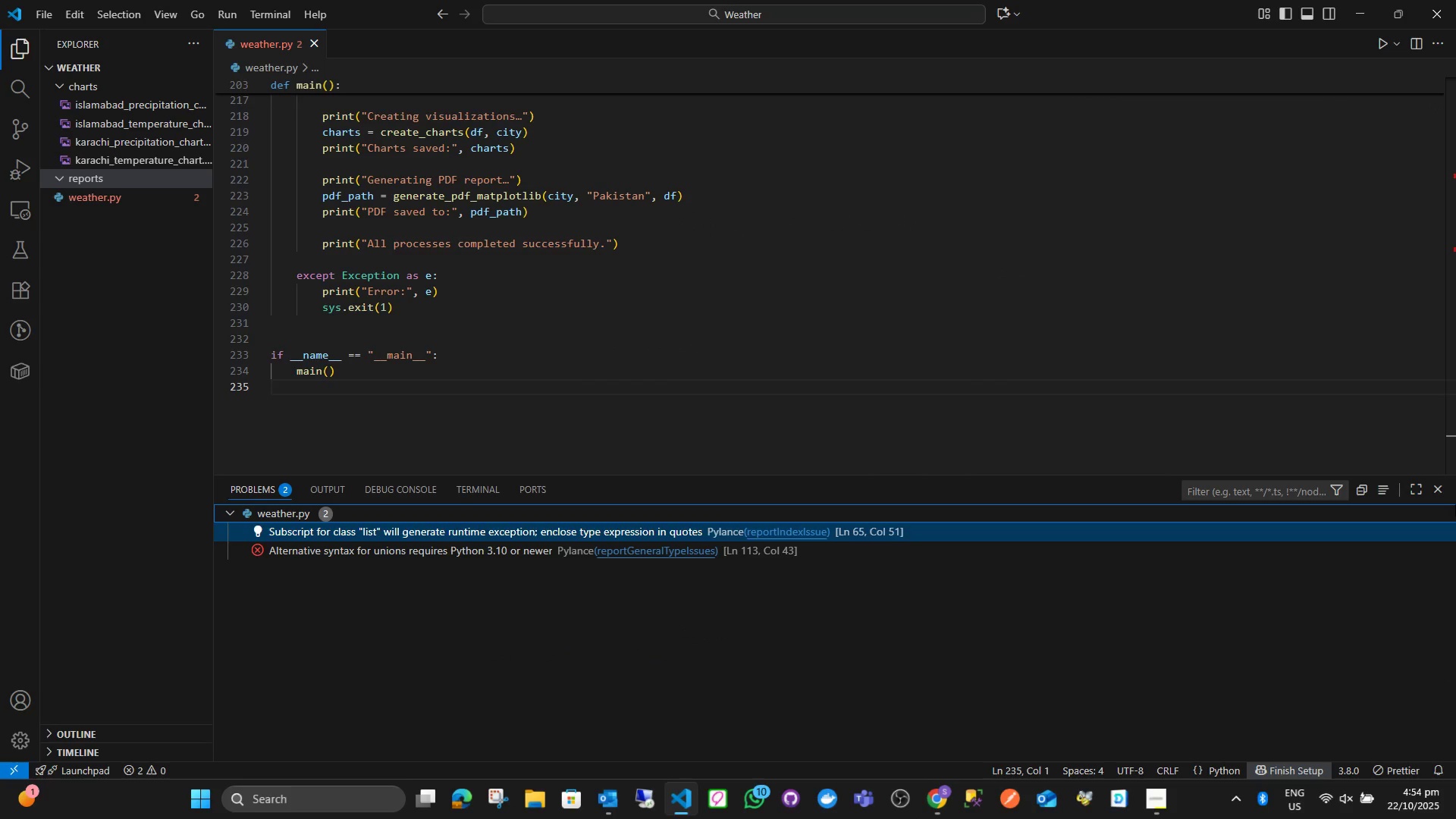 
left_click_drag(start_coordinate=[1454, 425], to_coordinate=[1451, 38])
 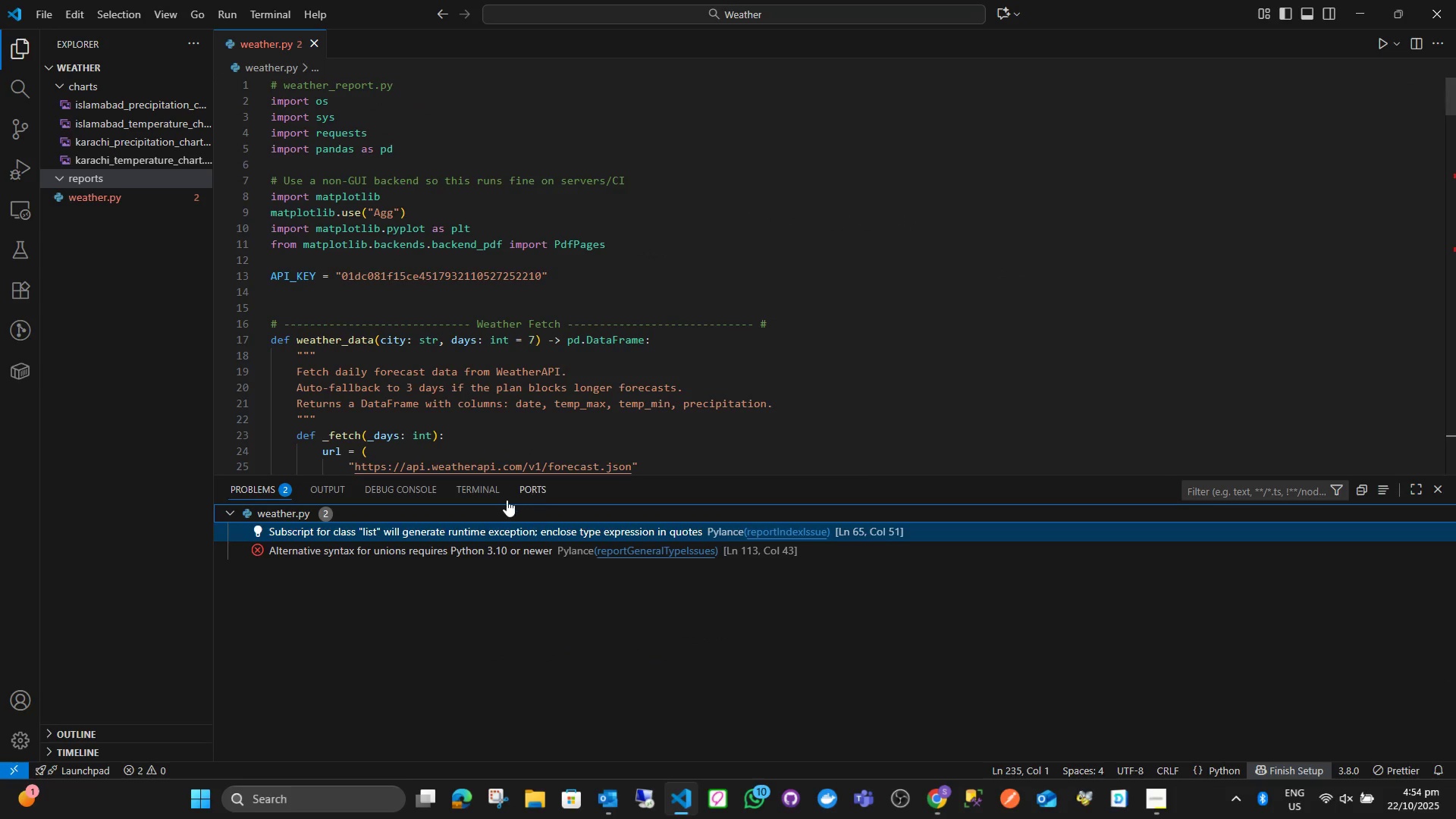 
left_click([498, 496])
 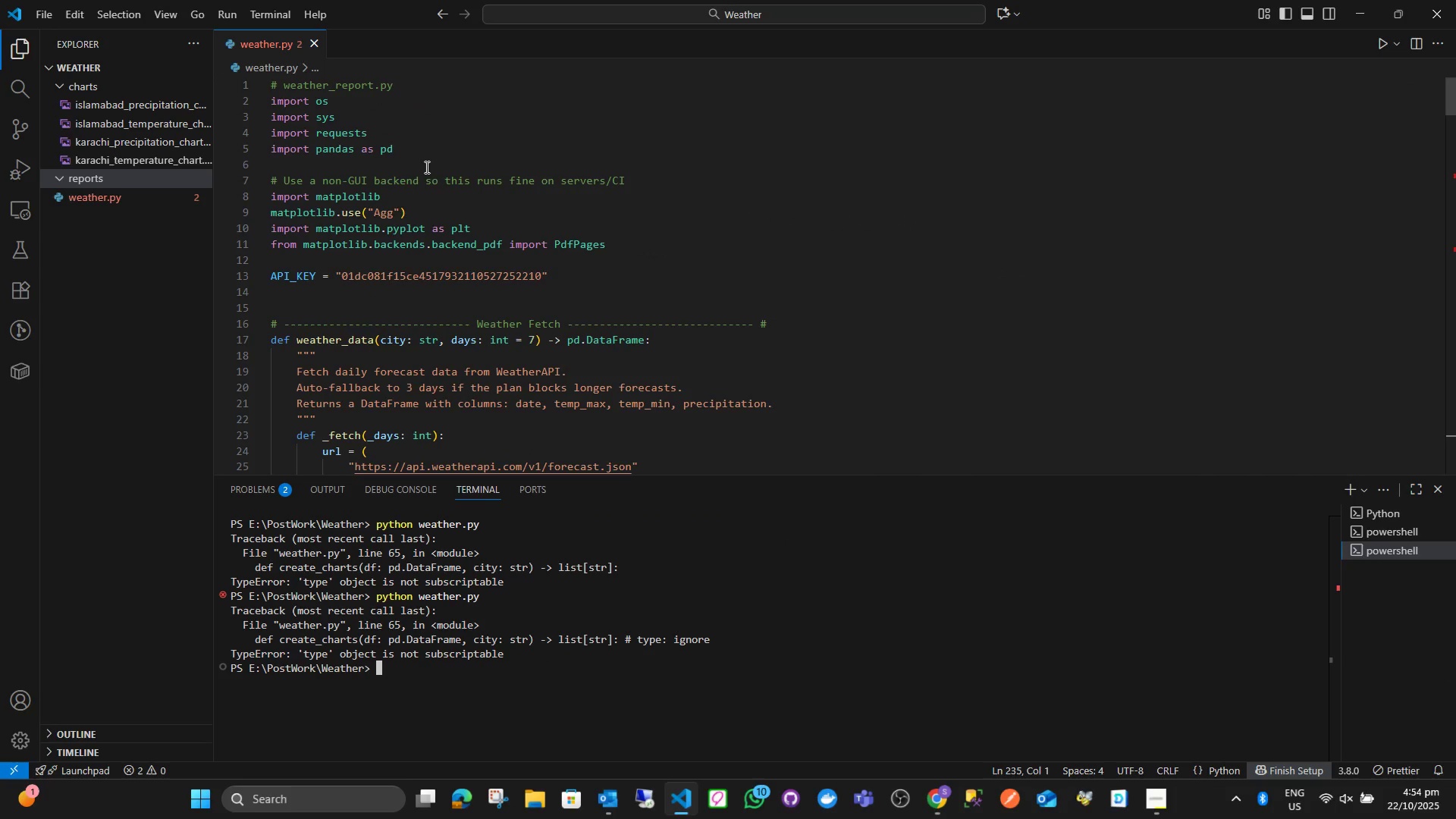 
left_click([425, 153])
 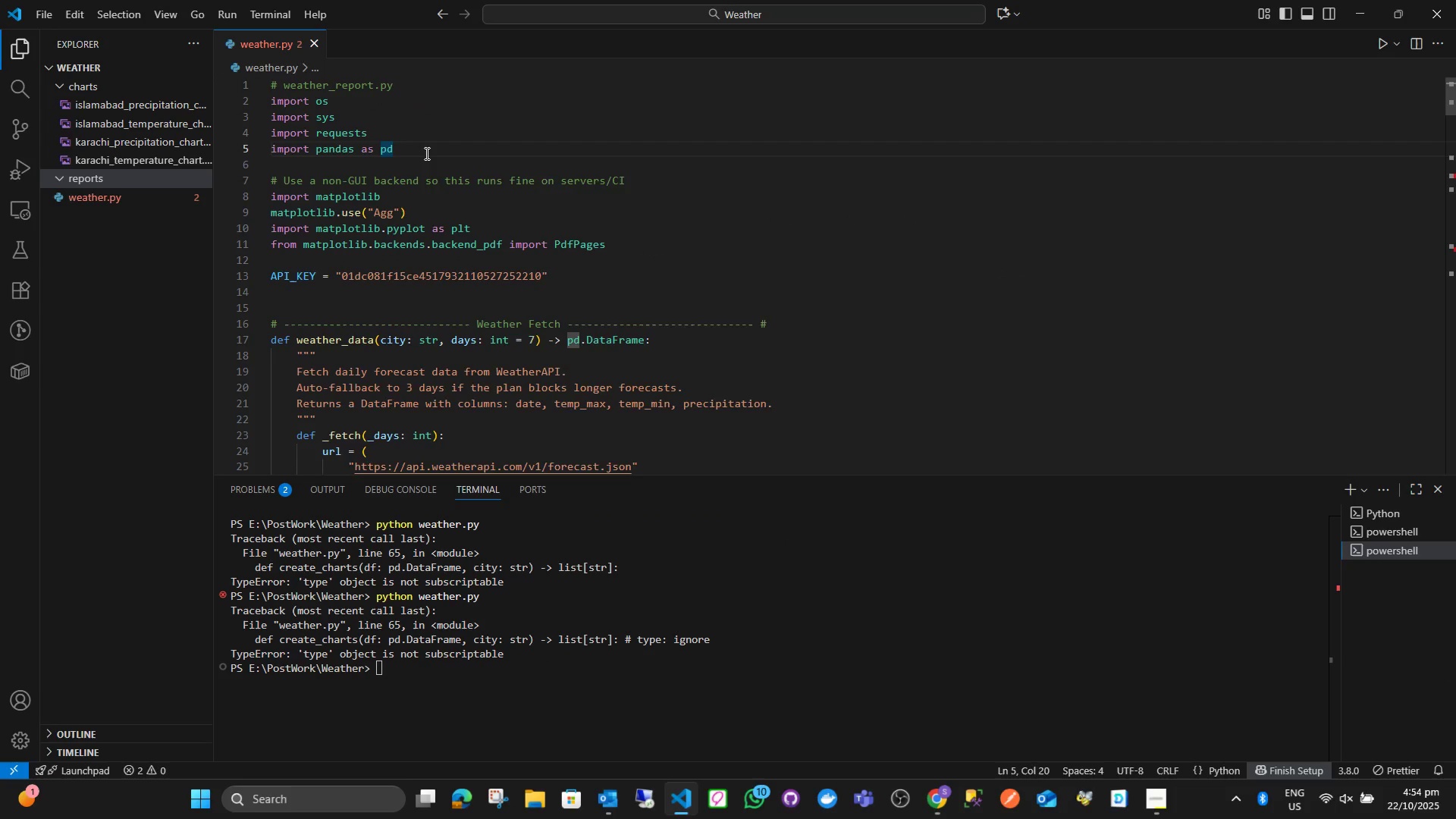 
key(Enter)
 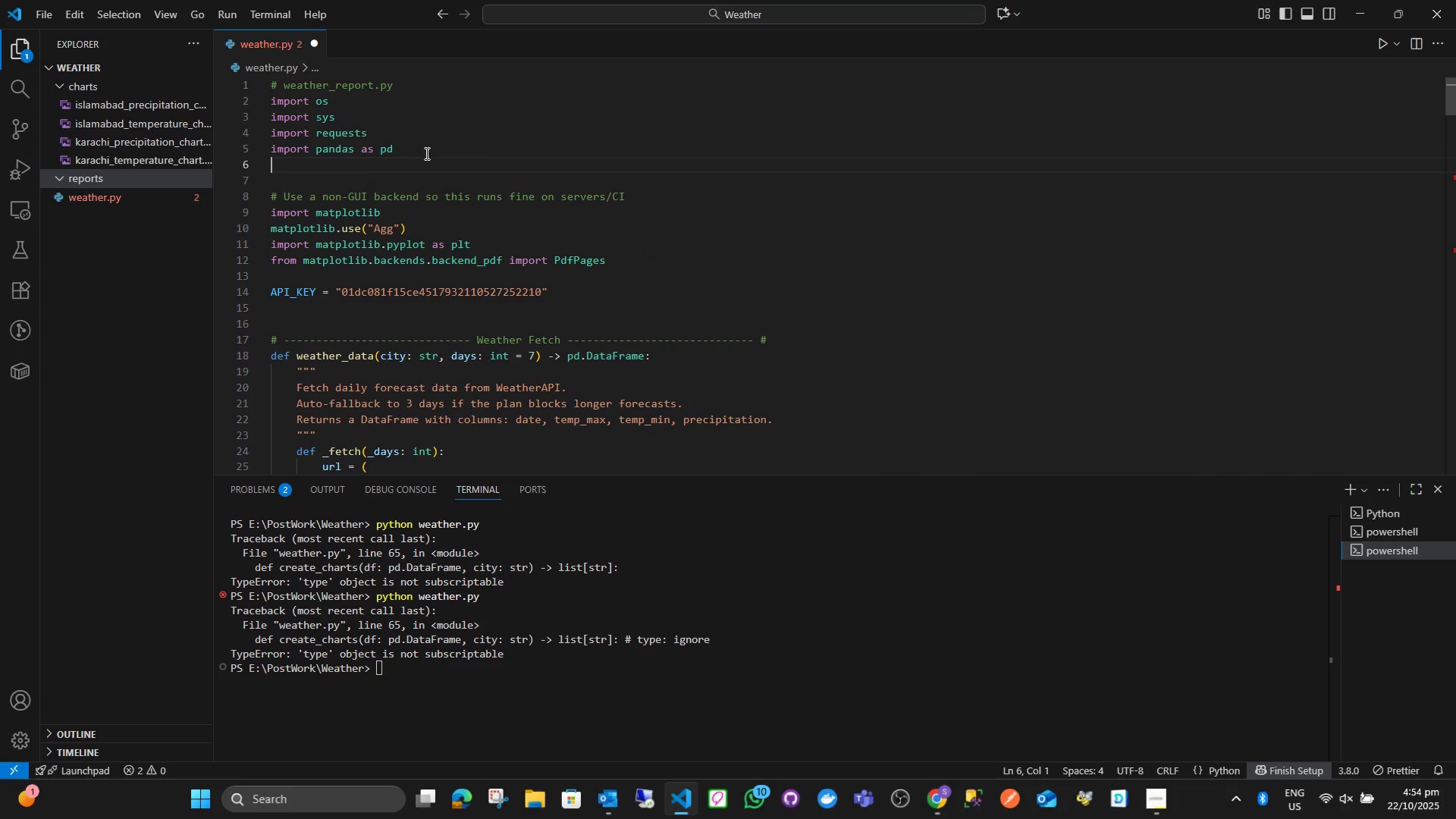 
key(Control+ControlLeft)
 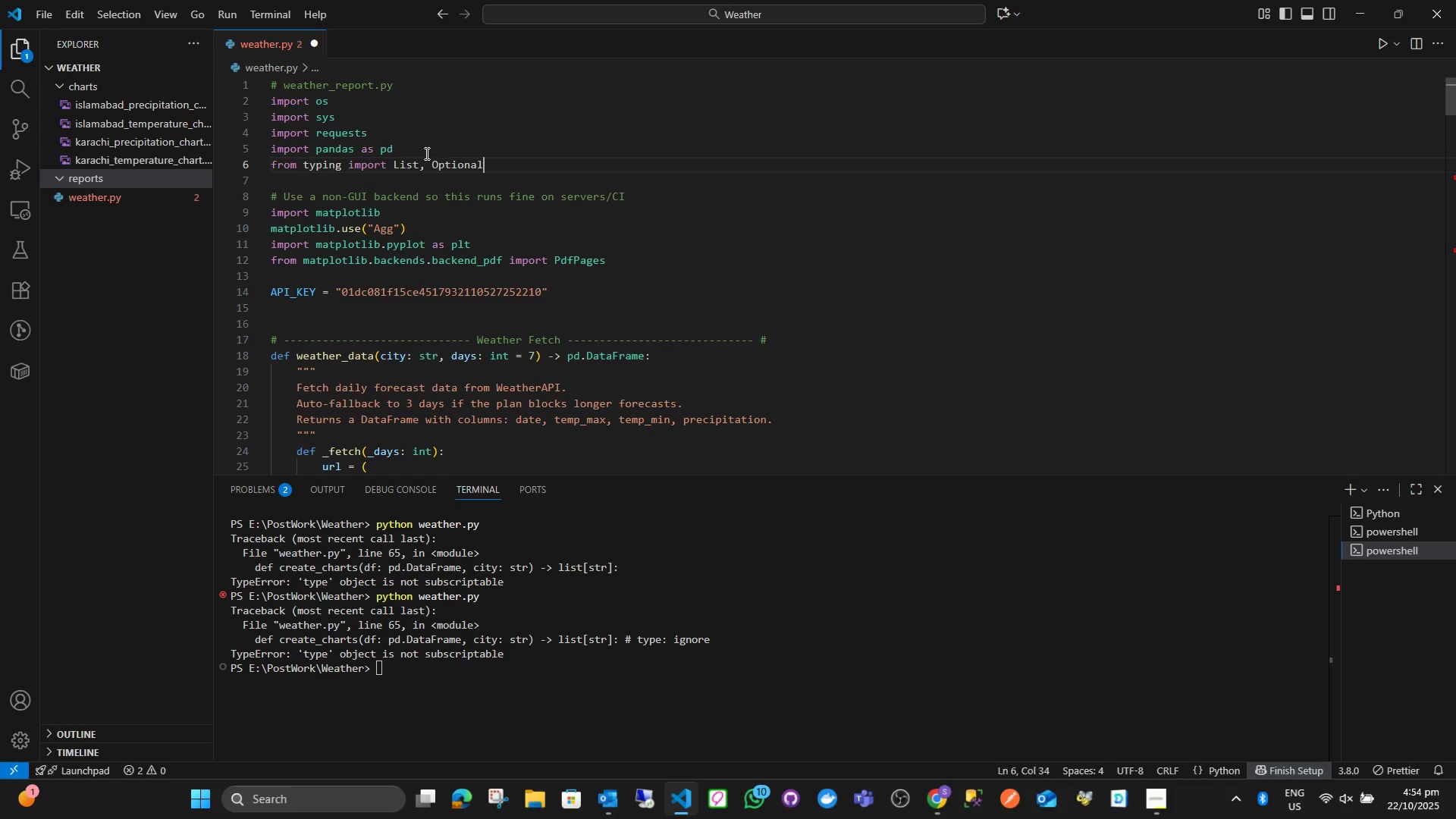 
key(Control+V)
 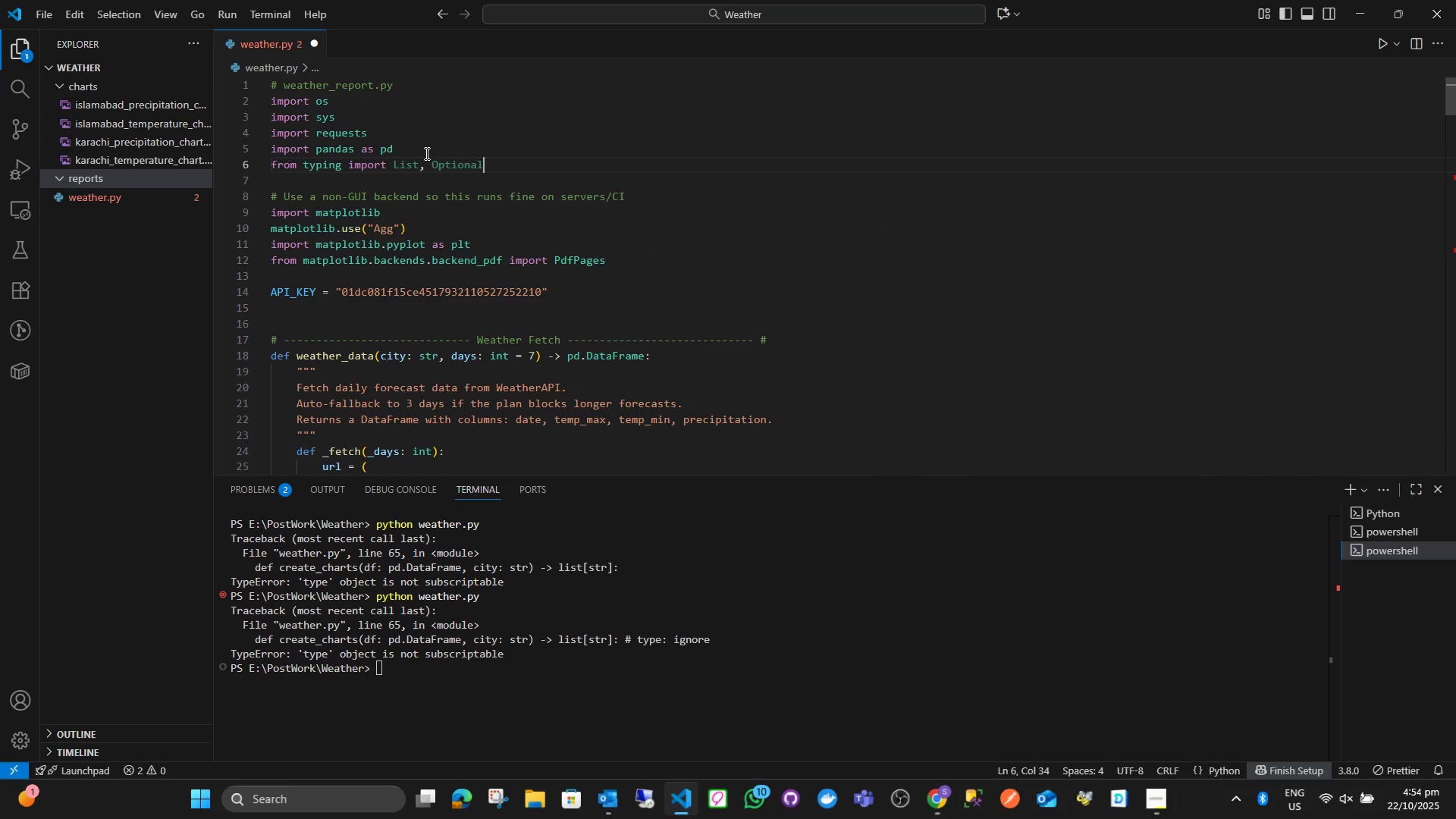 
key(Control+ControlLeft)
 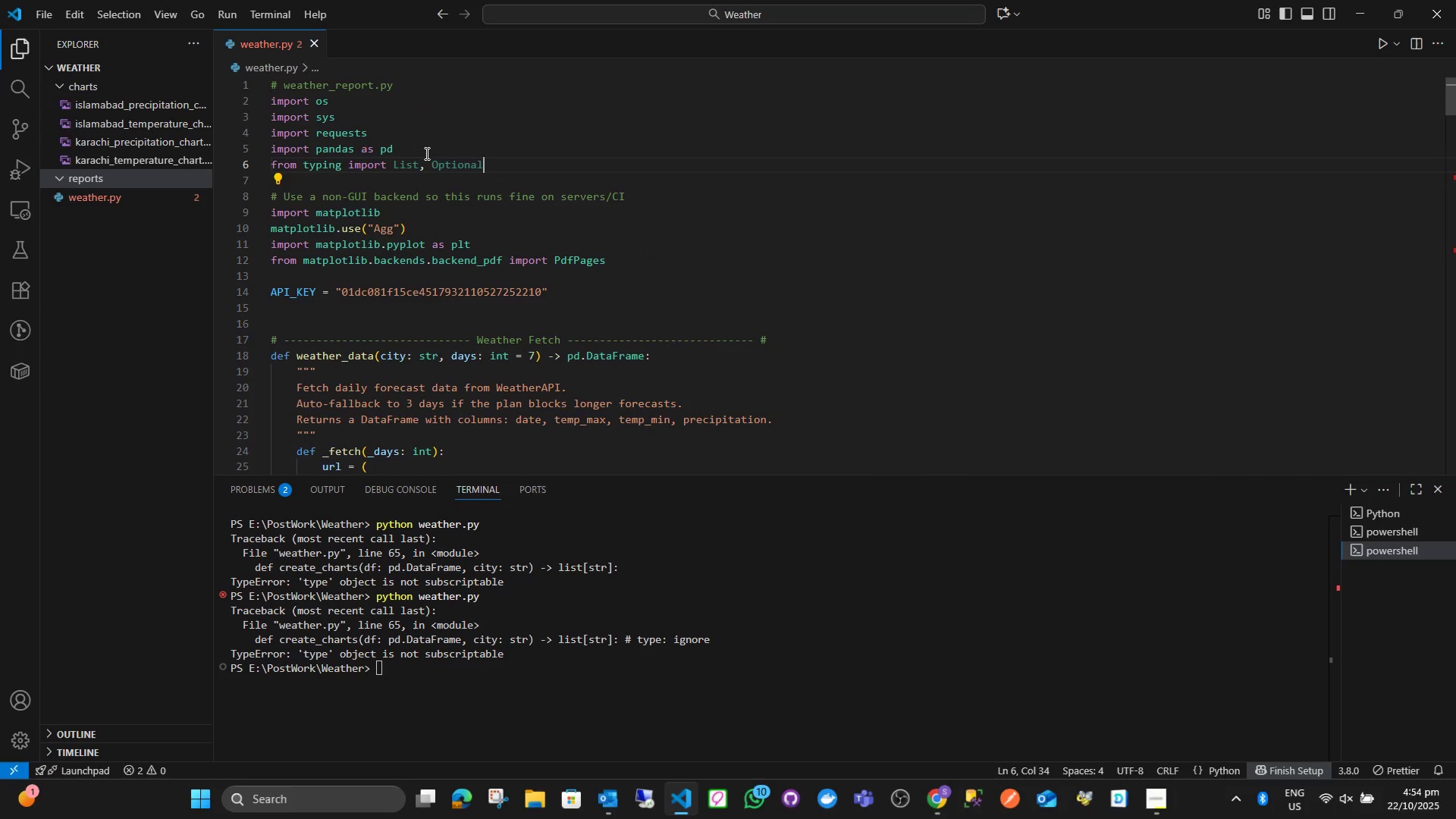 
key(Control+S)
 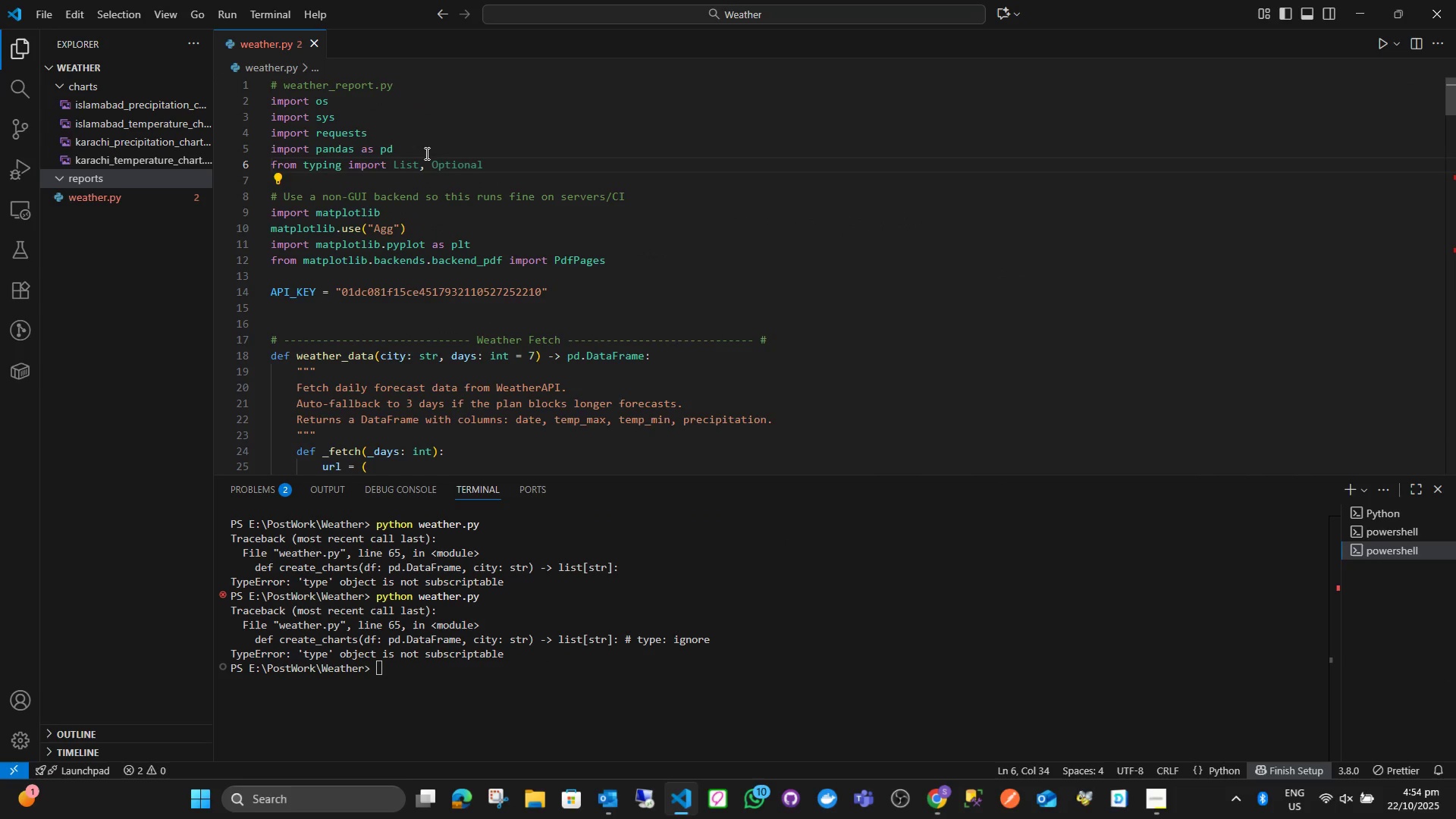 
key(Alt+AltLeft)
 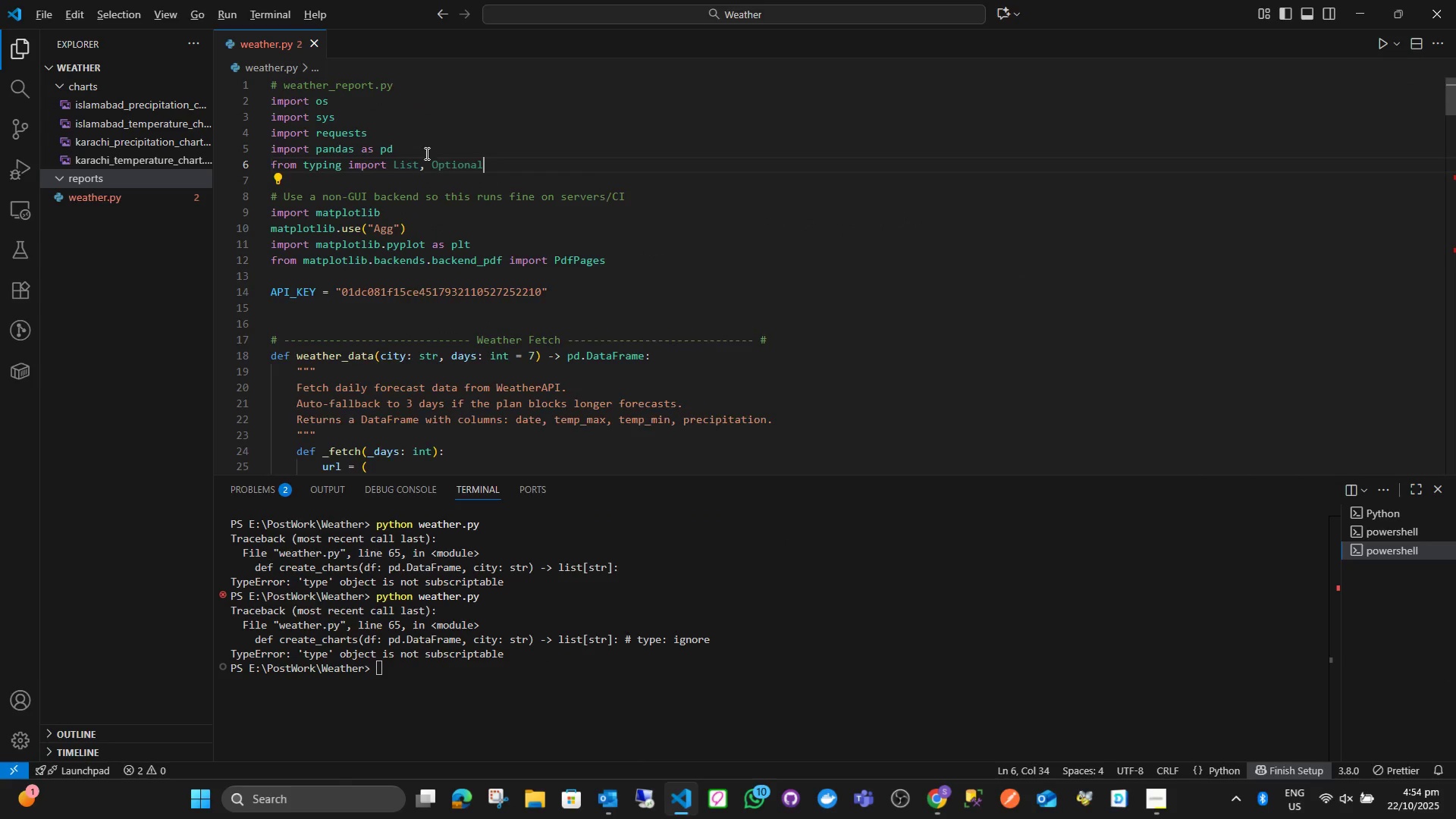 
key(Alt+Tab)
 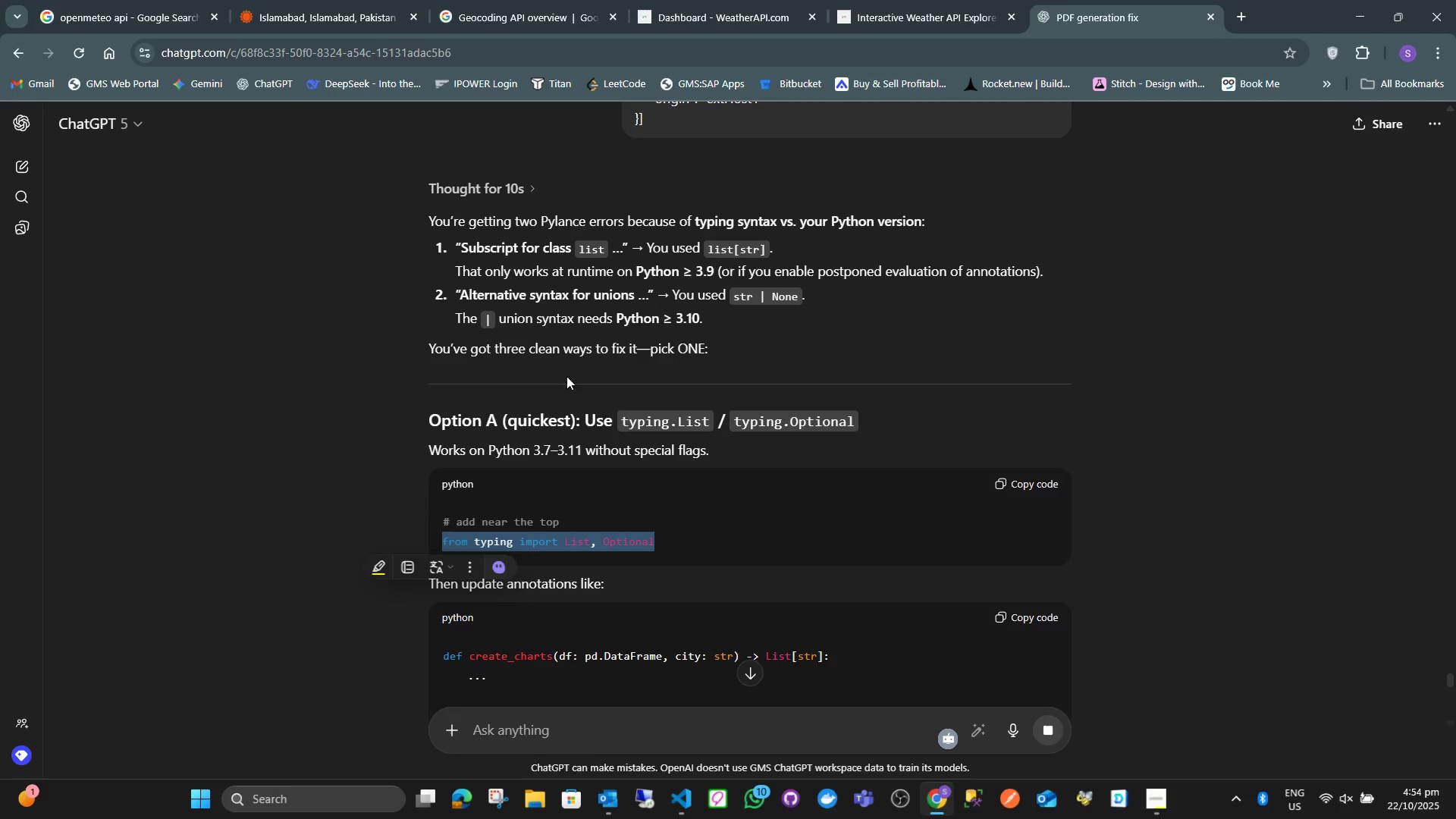 
scroll: coordinate [679, 503], scroll_direction: down, amount: 4.0
 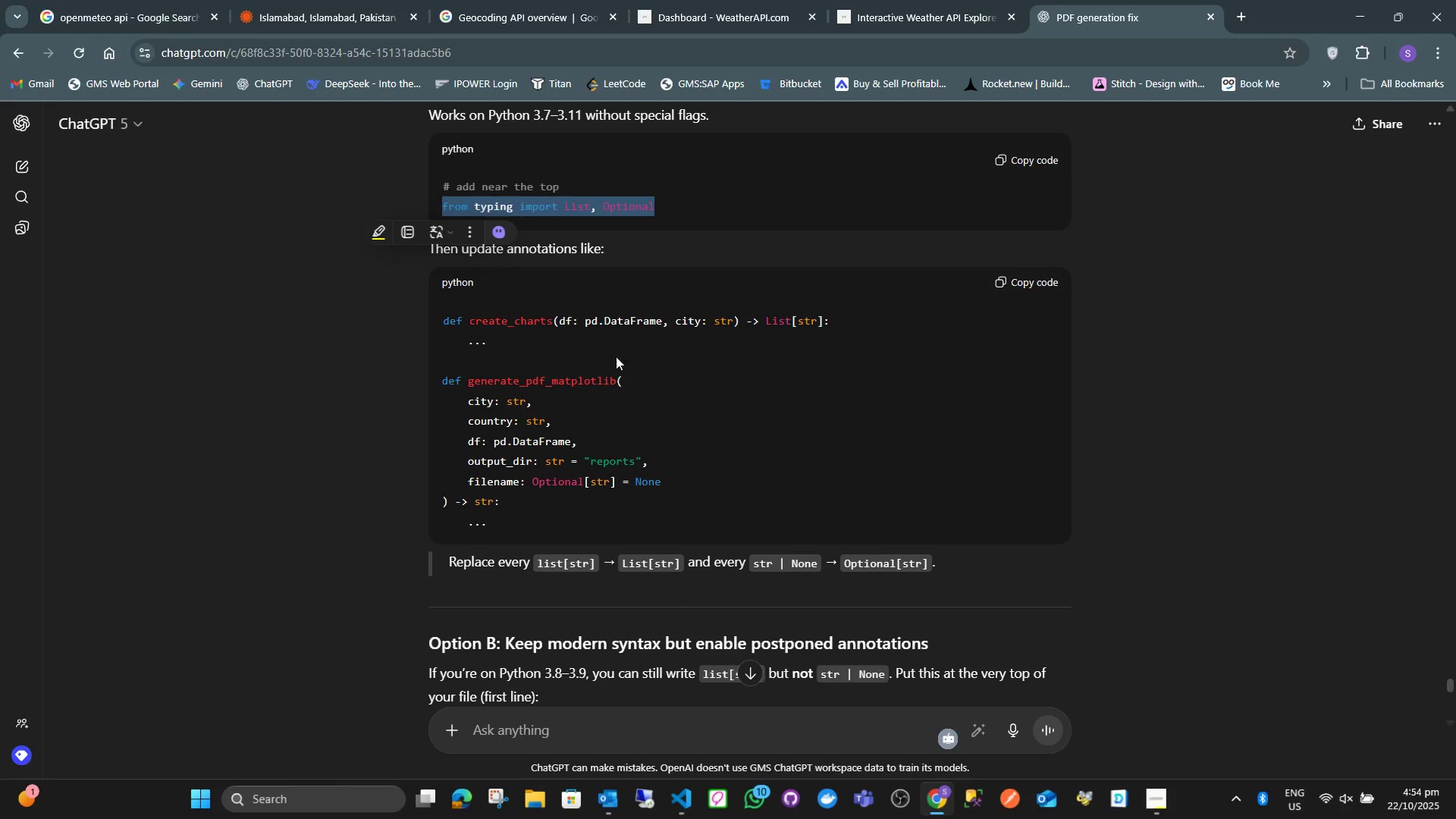 
wait(5.32)
 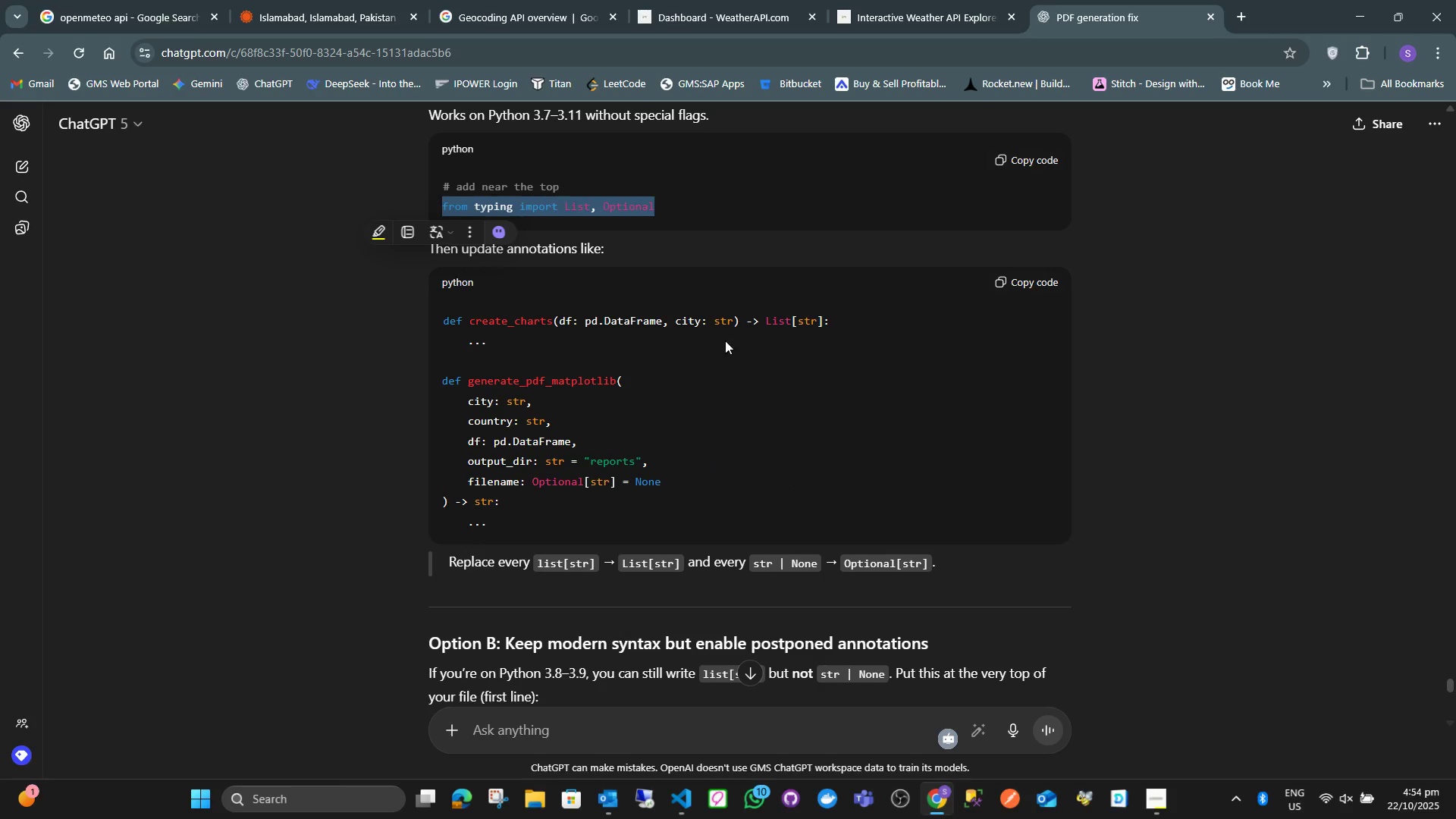 
left_click_drag(start_coordinate=[533, 482], to_coordinate=[616, 485])
 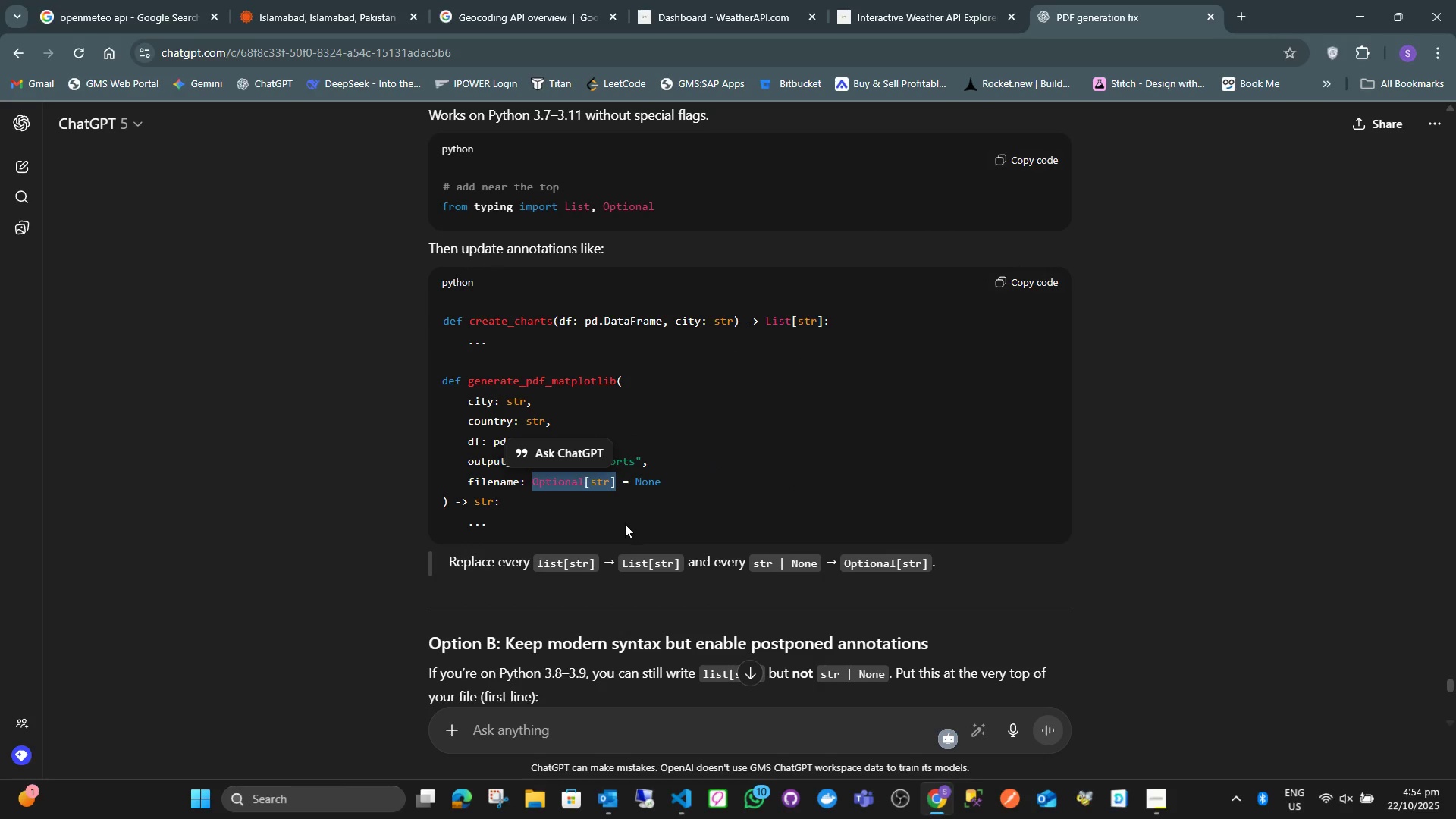 
key(Control+C)
 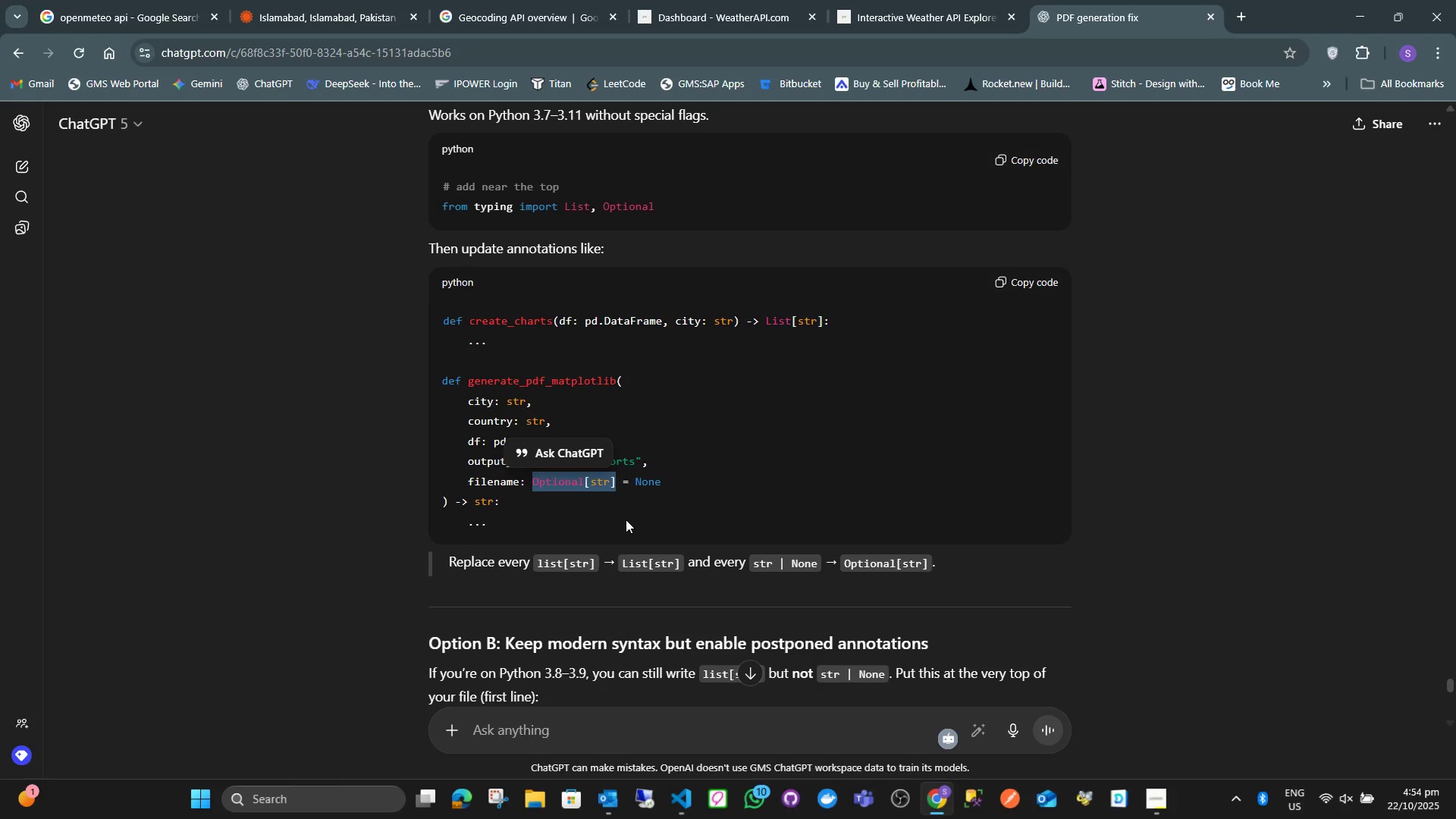 
key(Alt+AltLeft)
 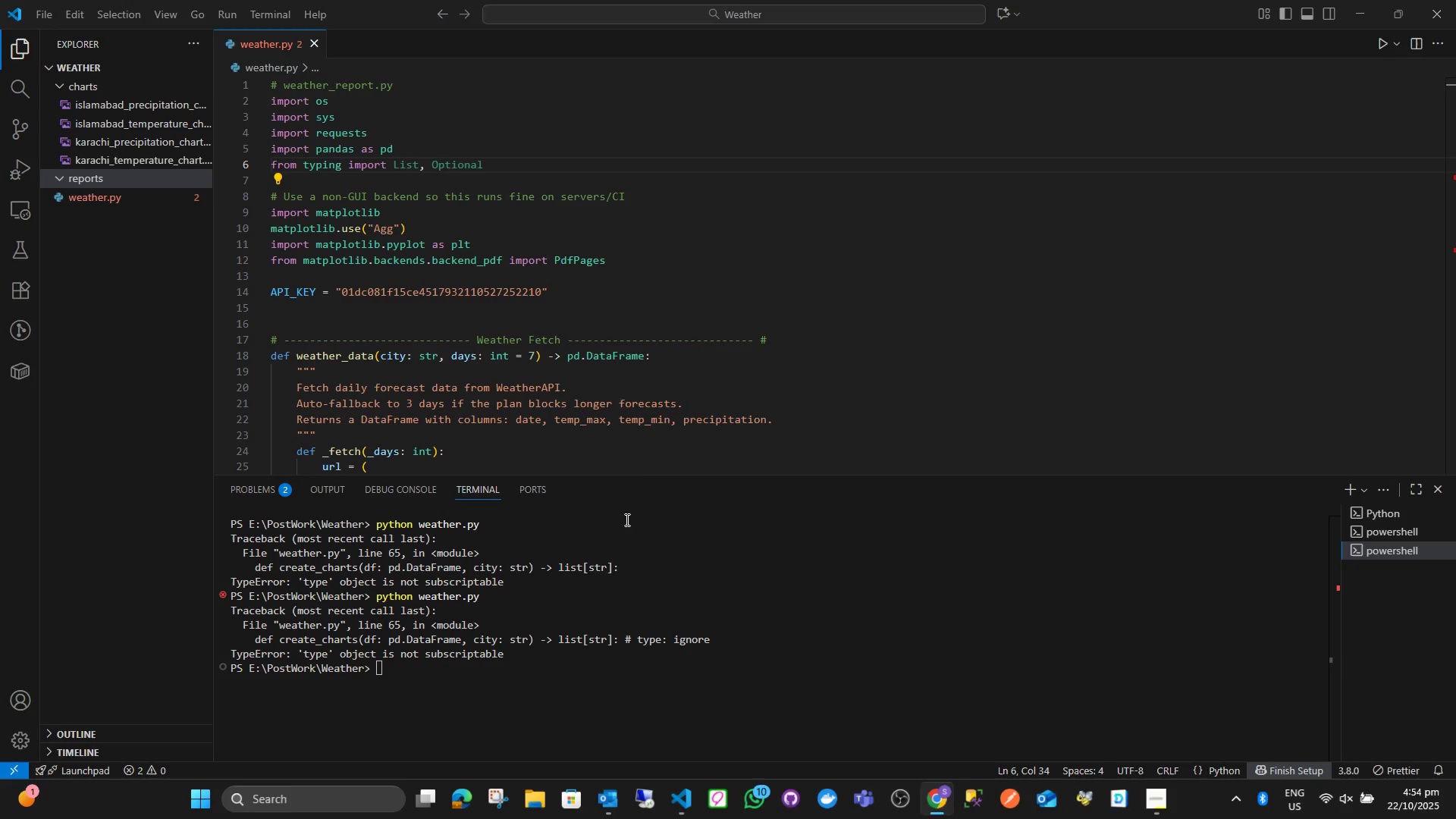 
key(Alt+Tab)
 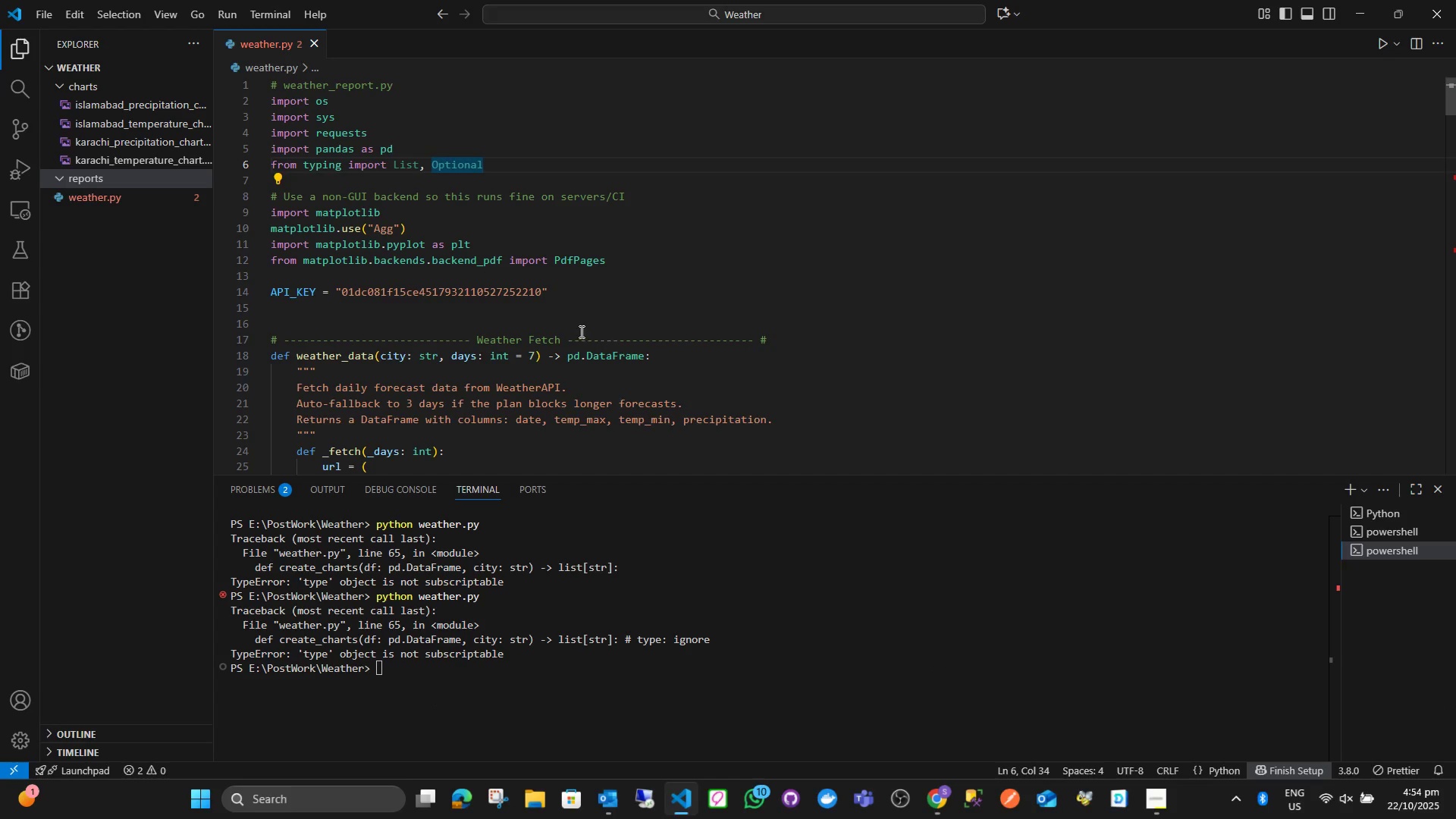 
scroll: coordinate [1407, 306], scroll_direction: down, amount: 18.0
 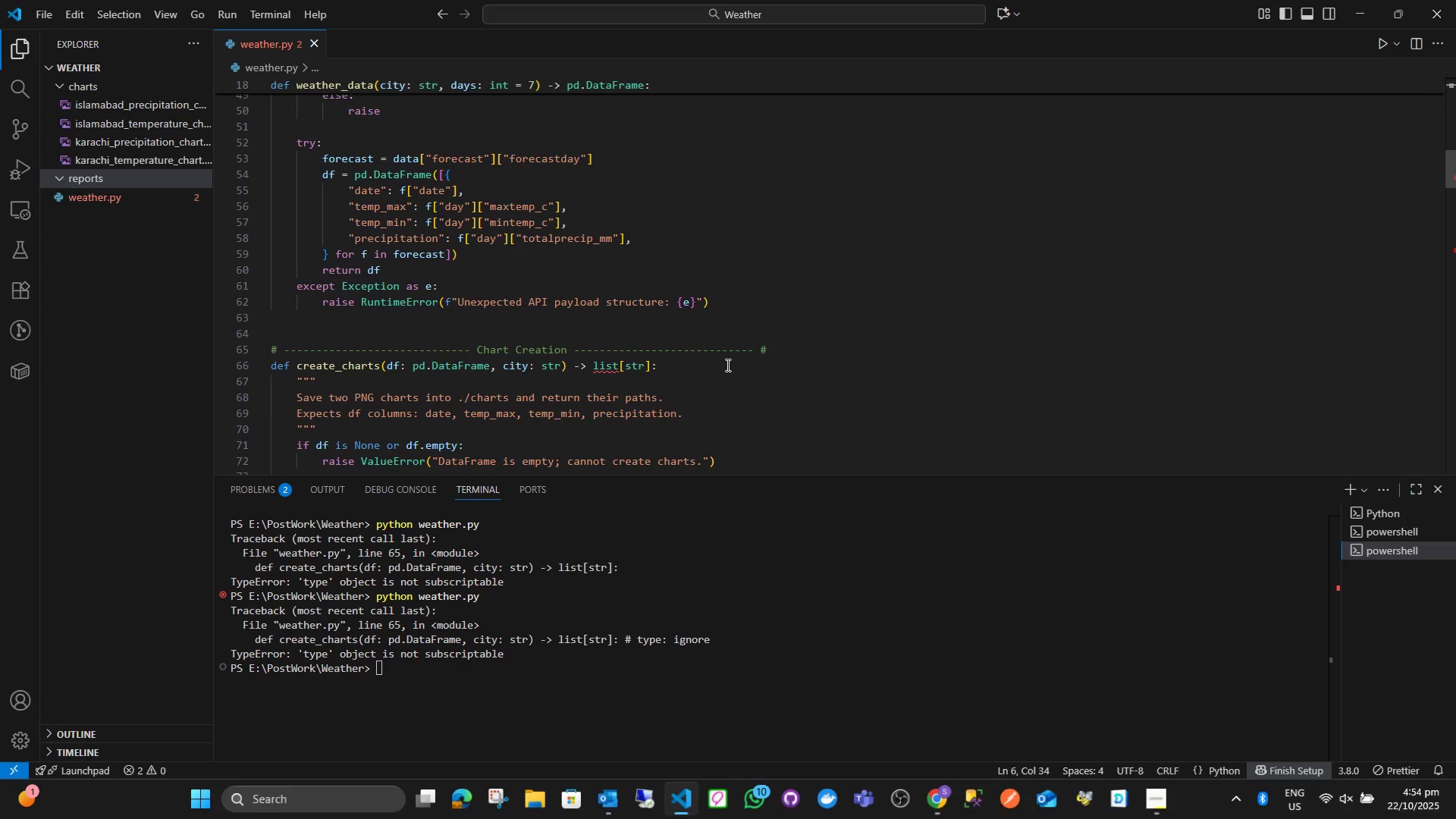 
key(Alt+AltLeft)
 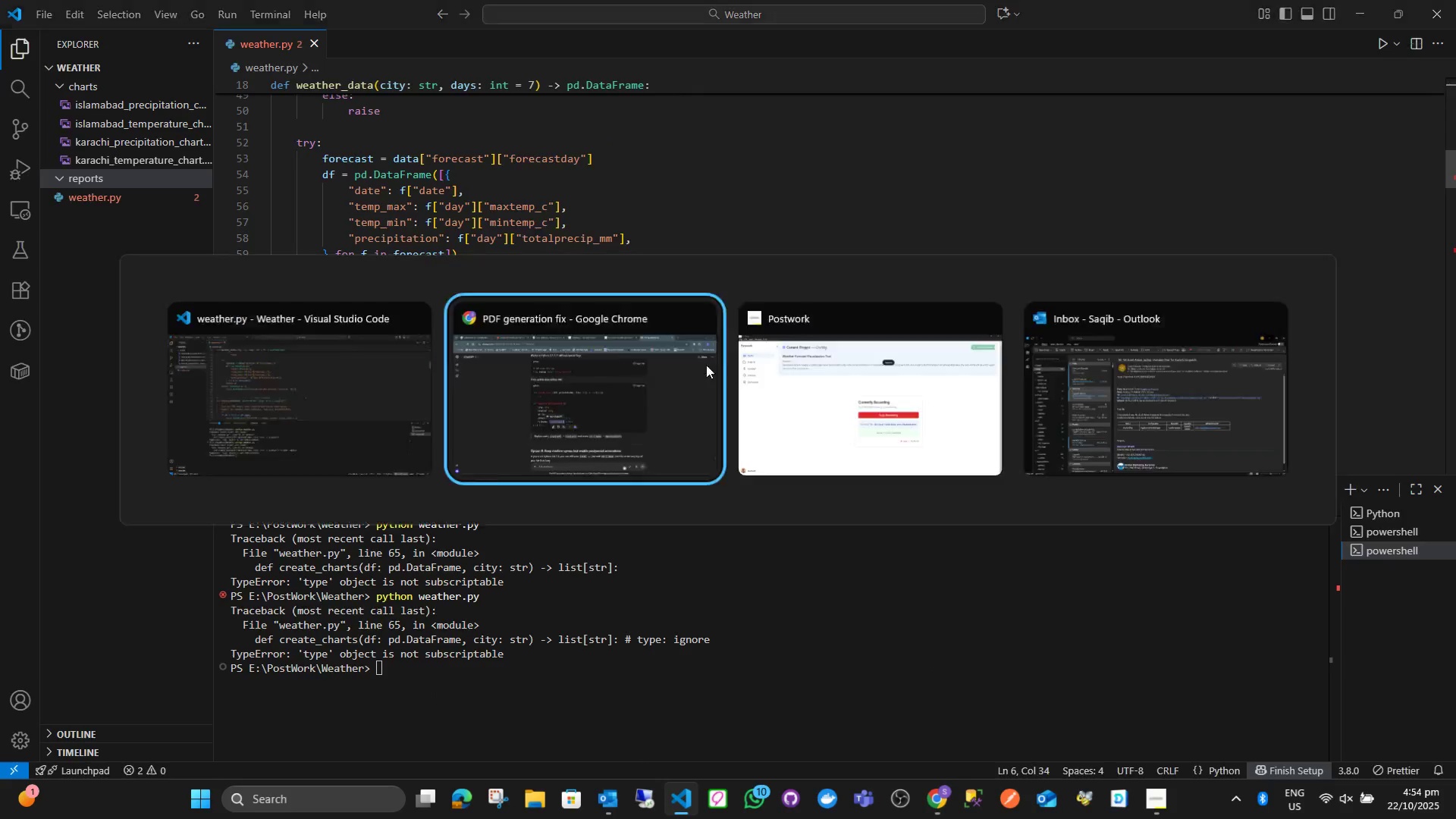 
key(Alt+Tab)
 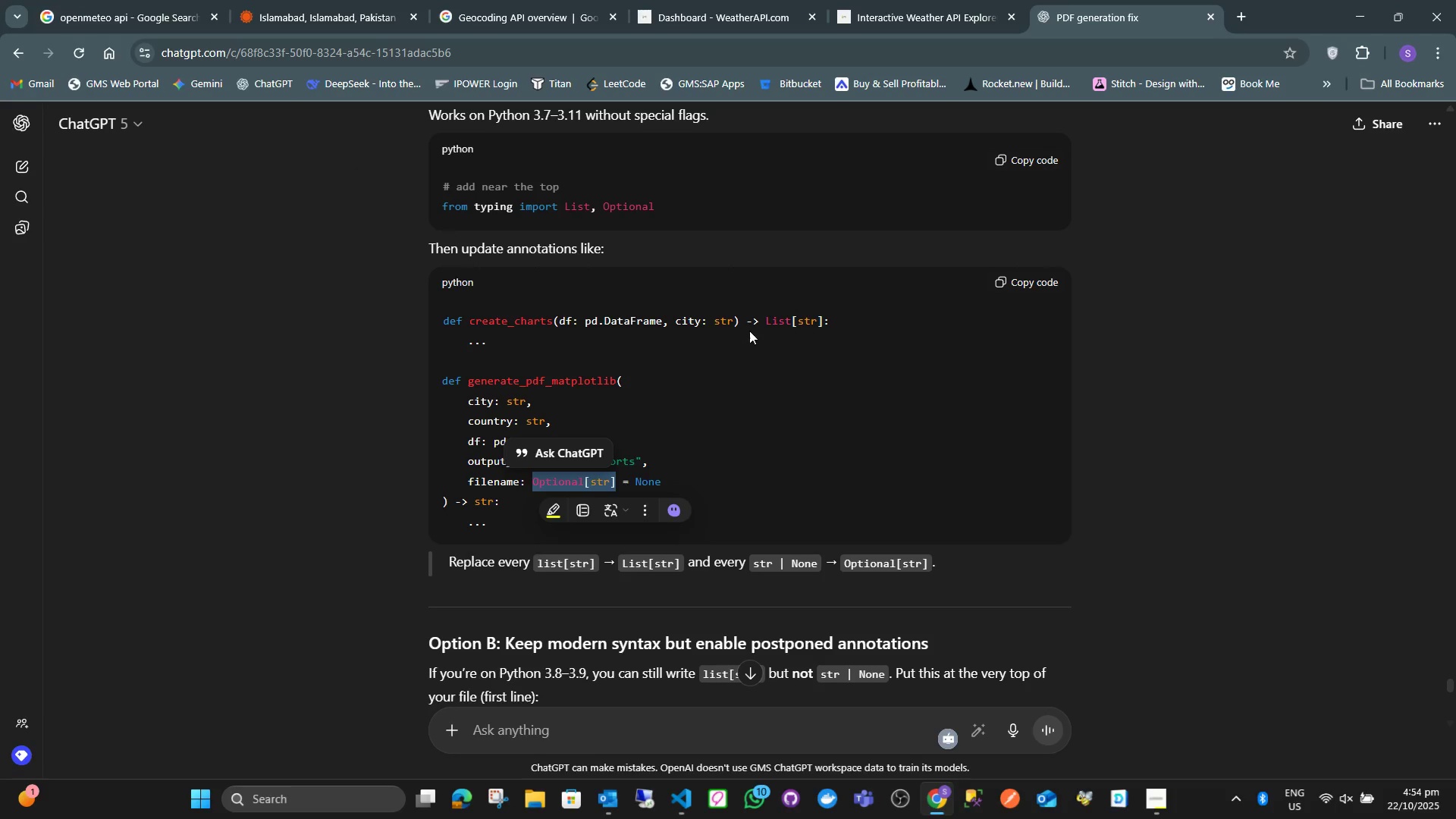 
key(Alt+AltLeft)
 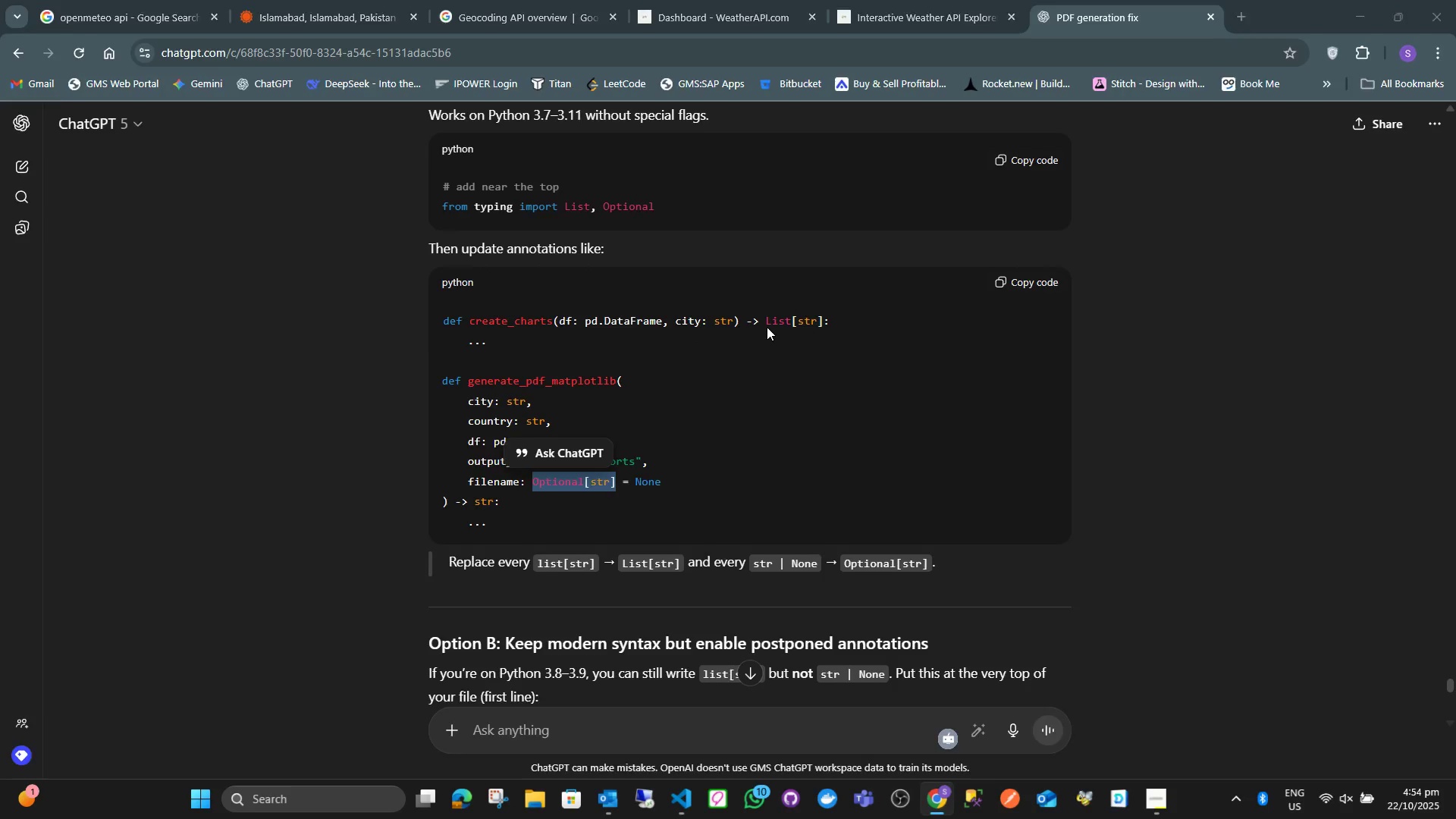 
key(Alt+Tab)
 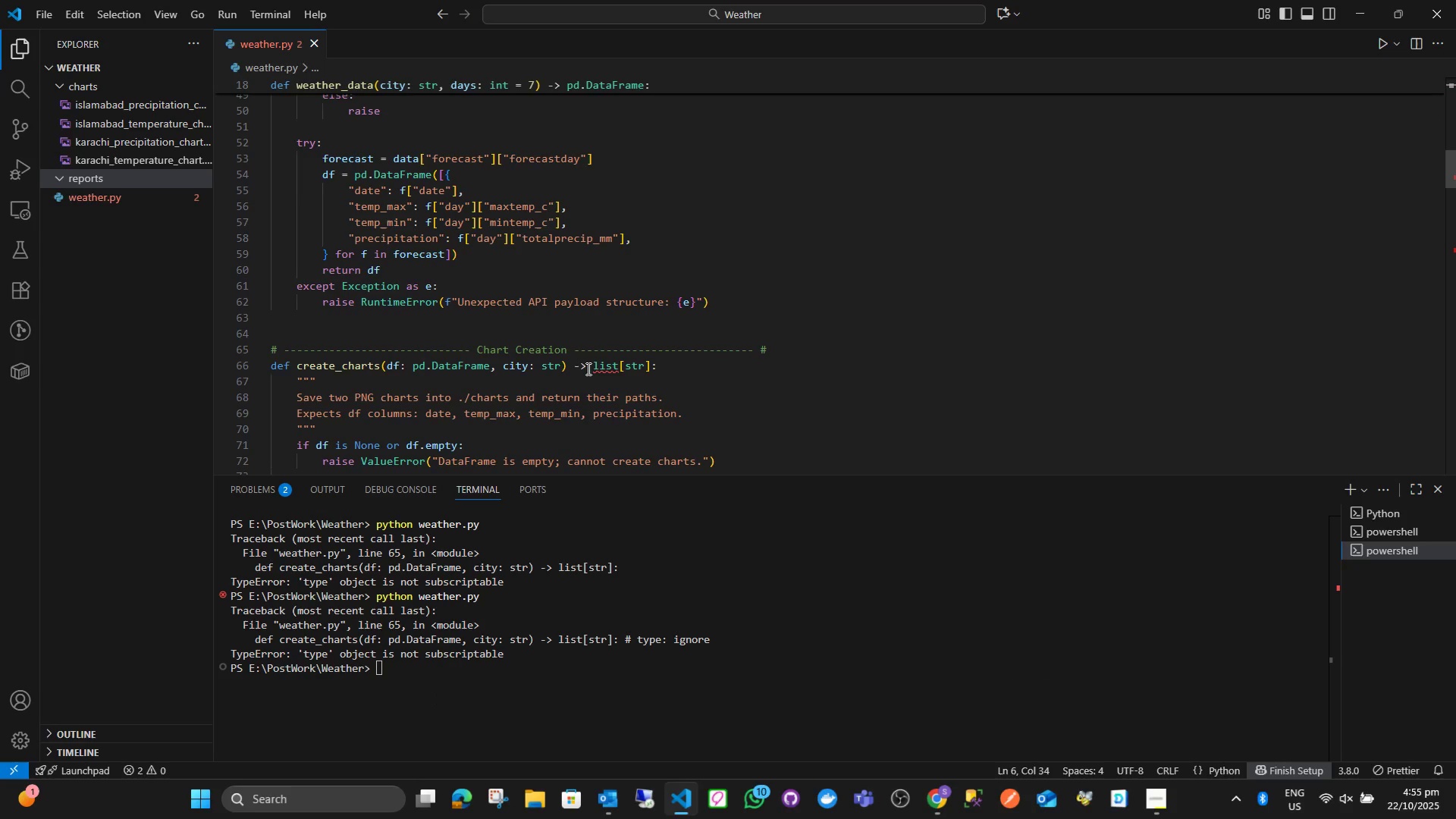 
left_click([592, 368])
 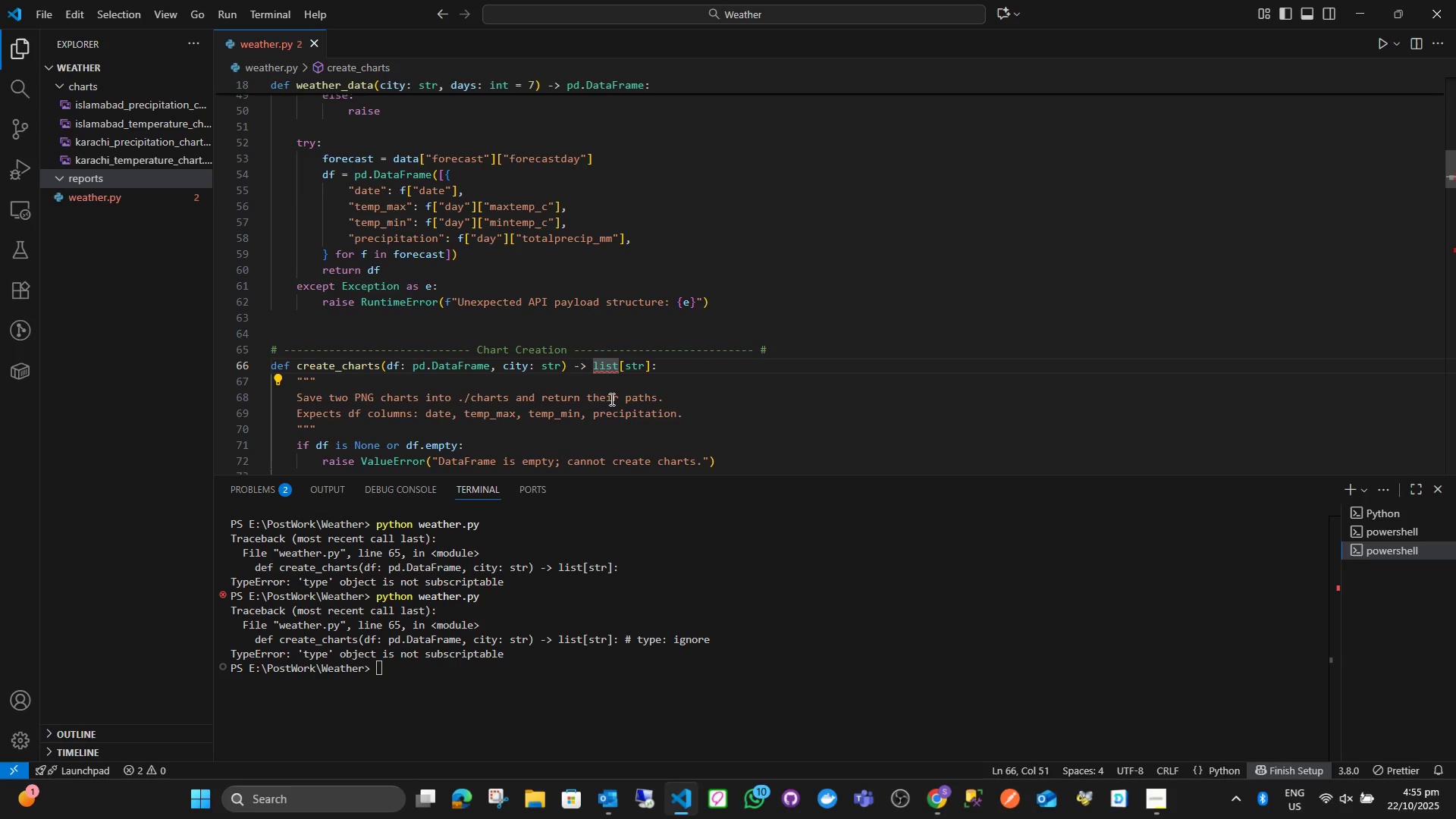 
key(Alt+AltLeft)
 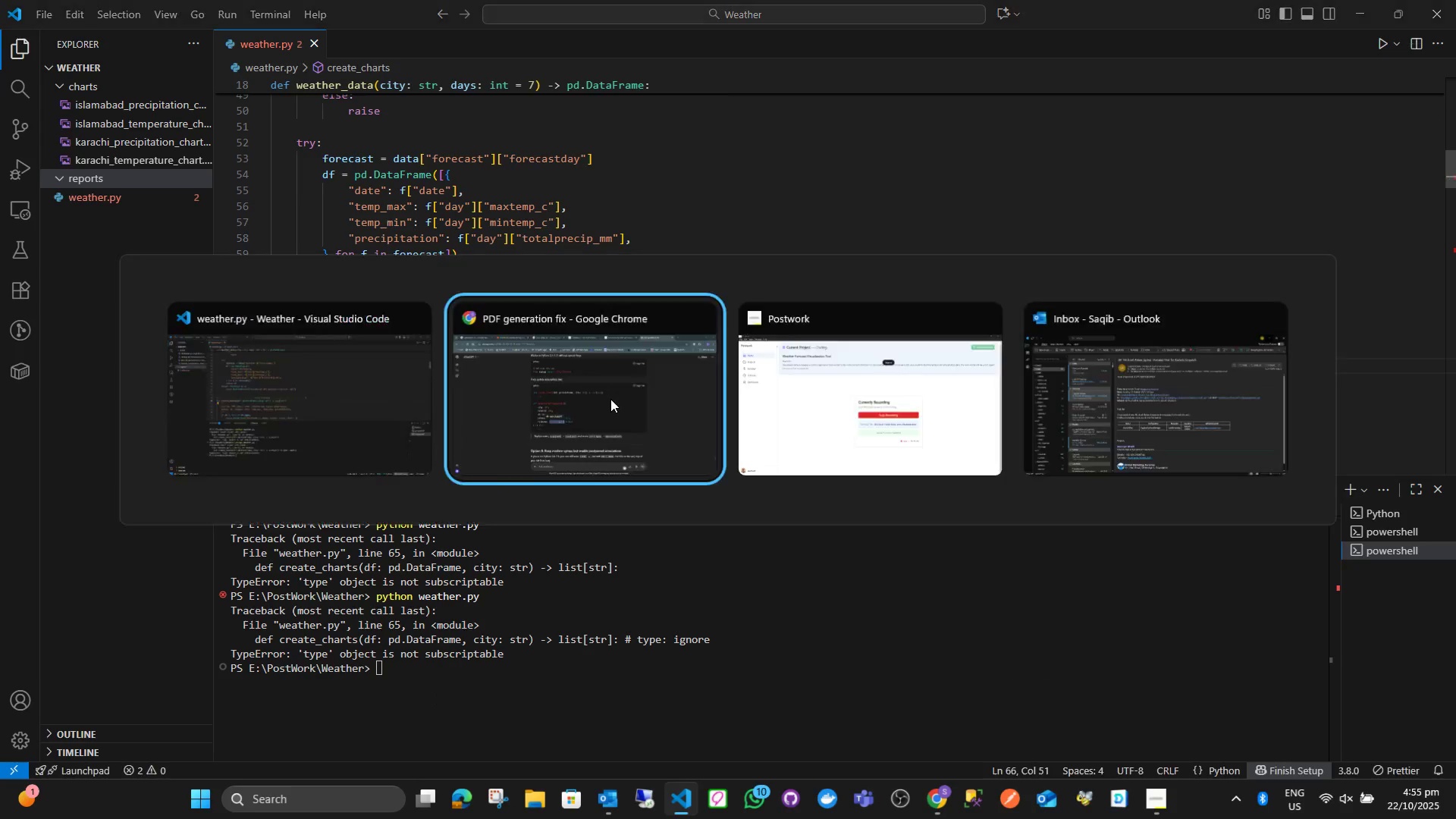 
key(Alt+Tab)
 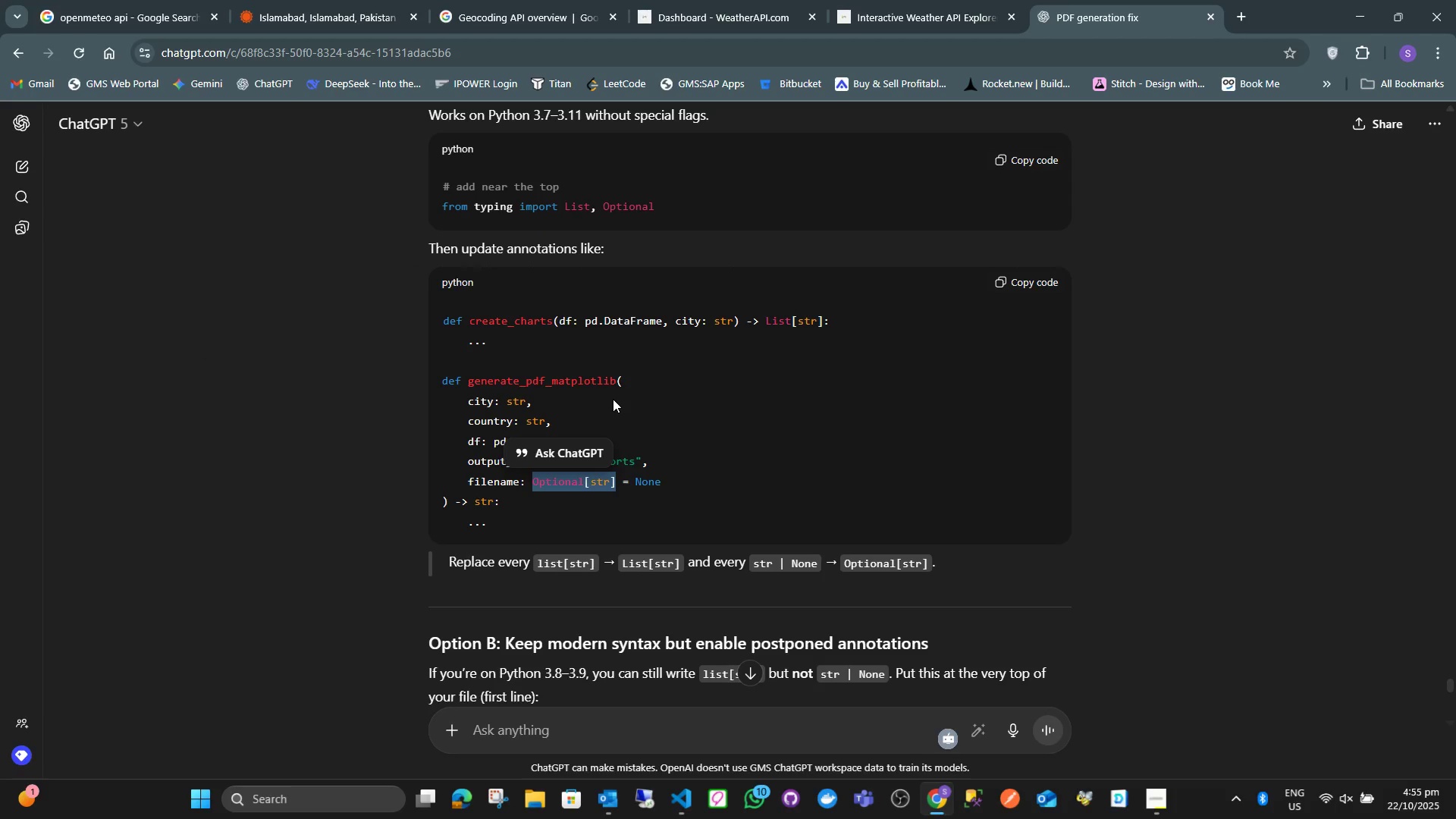 
key(Alt+AltLeft)
 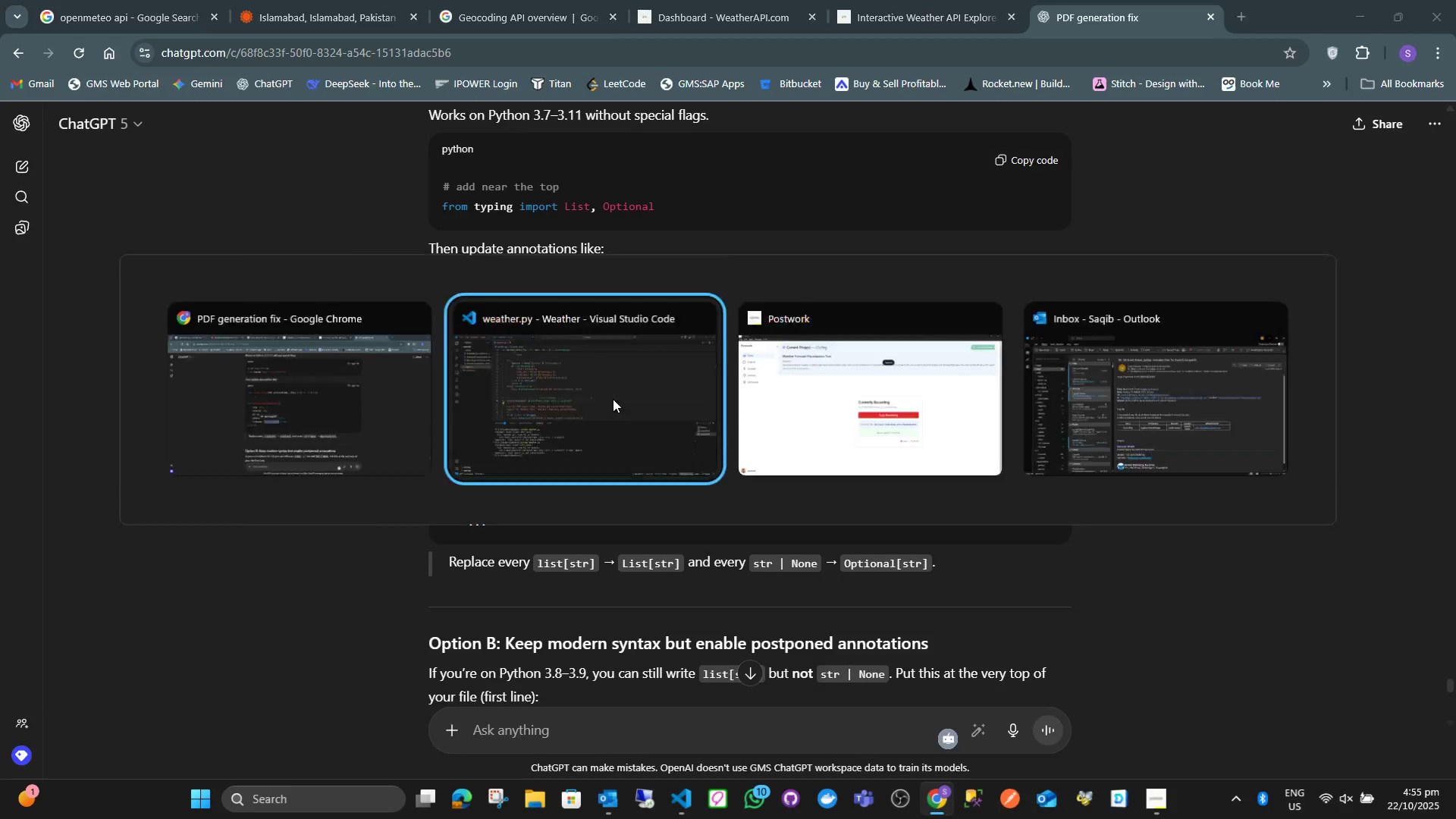 
key(Tab)
type(Op)
 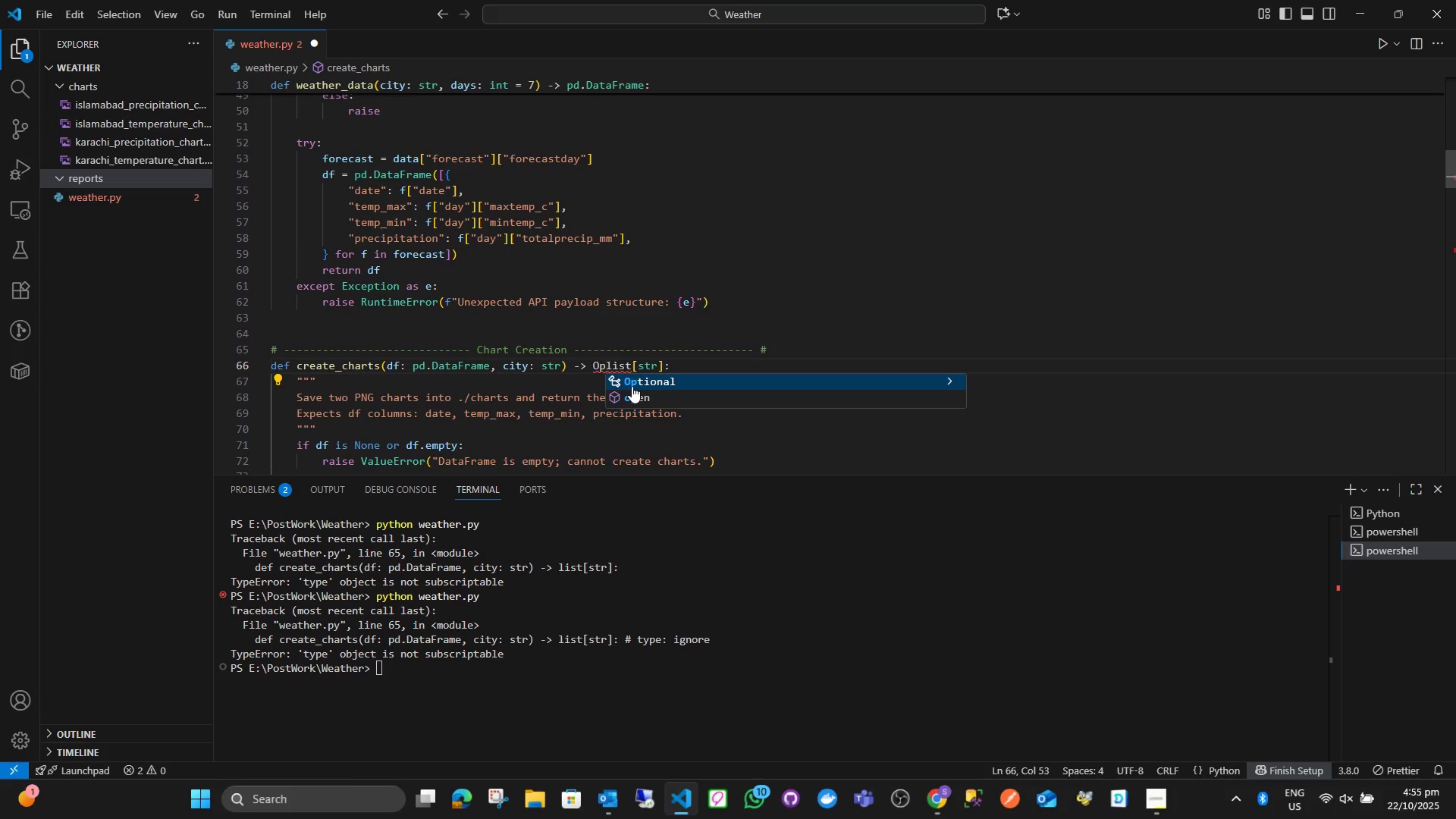 
key(Enter)
 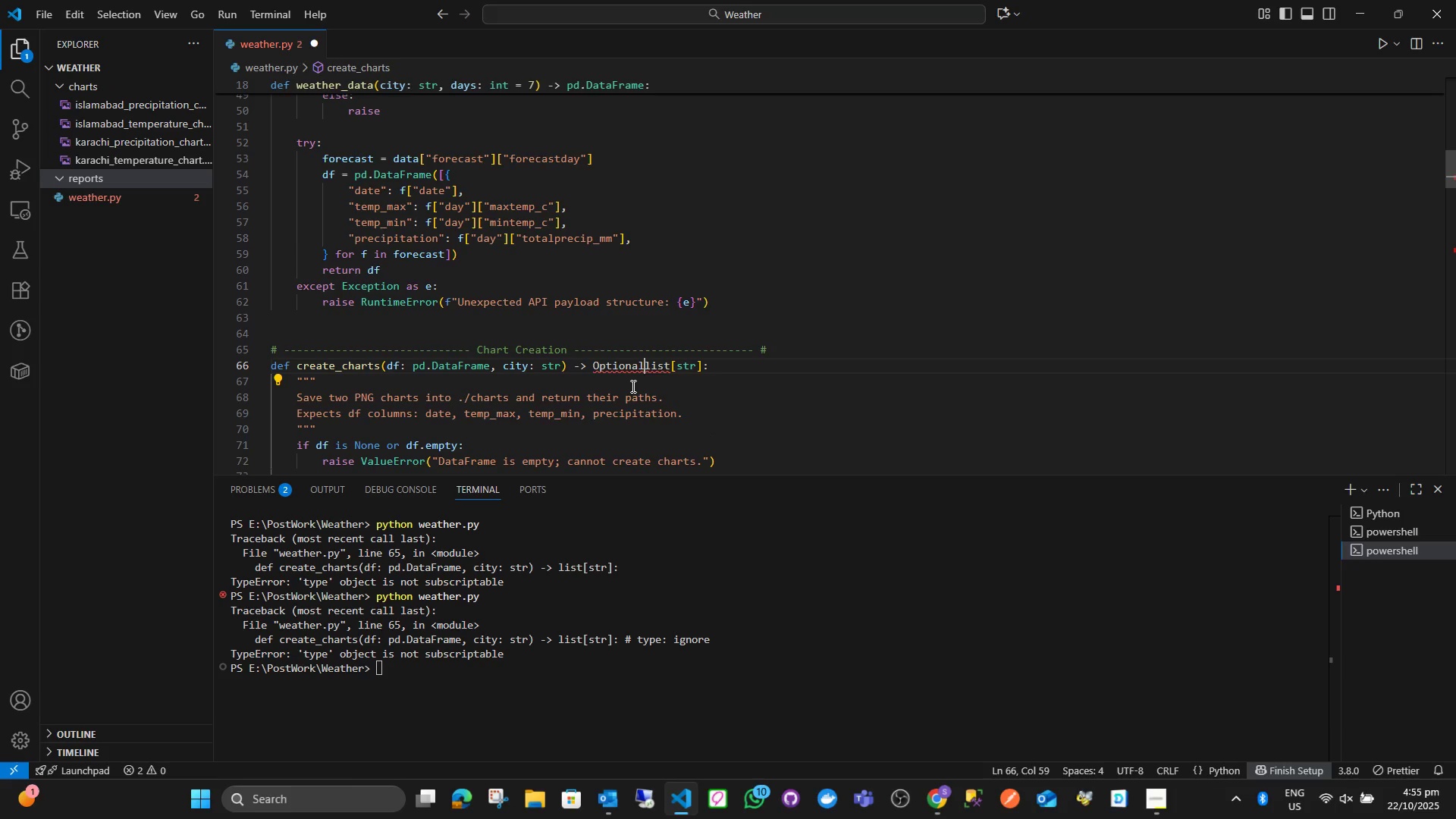 
hold_key(key=ShiftLeft, duration=0.69)
 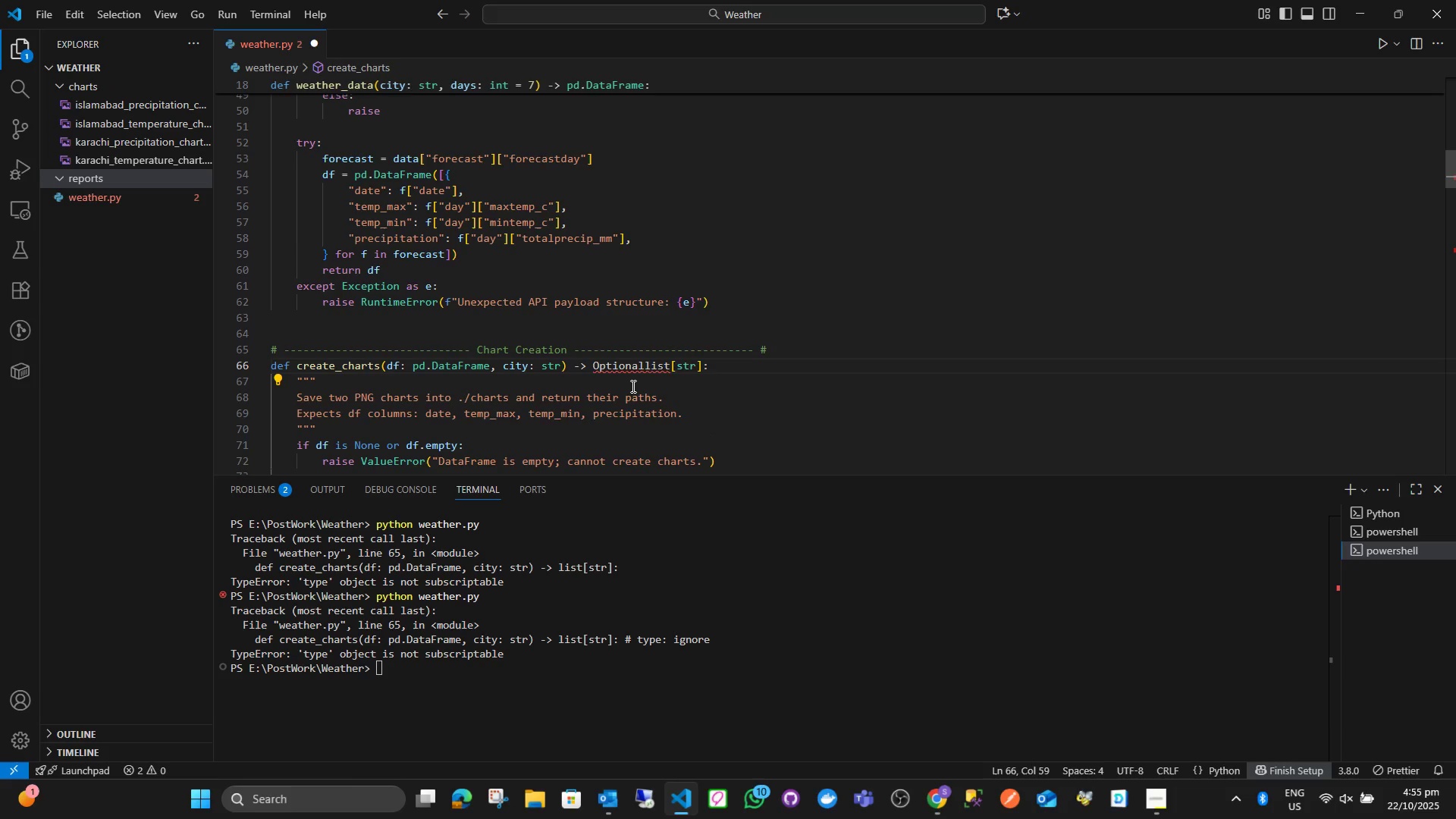 
key(0)
 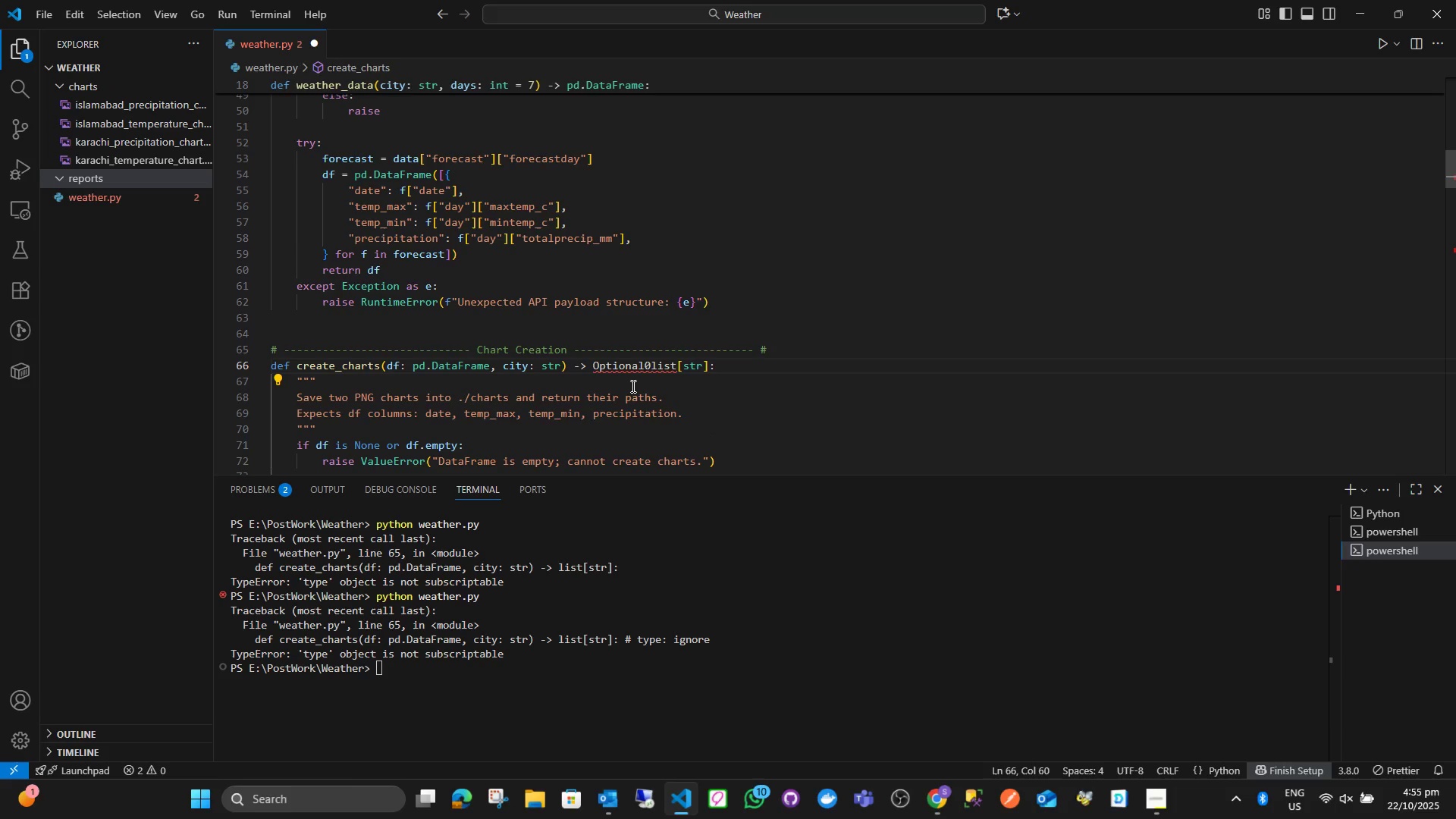 
key(Backspace)
 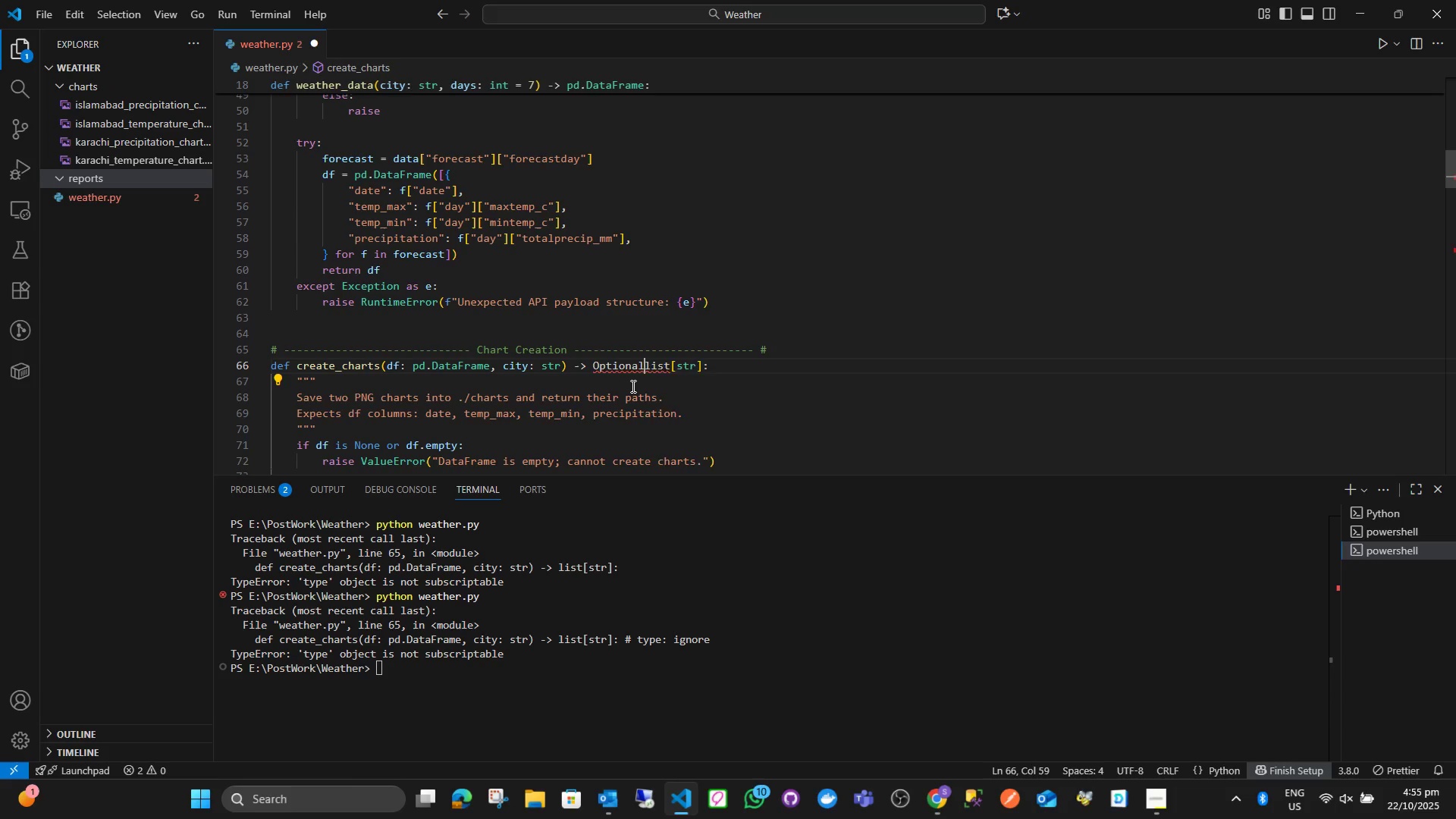 
key(BracketLeft)
 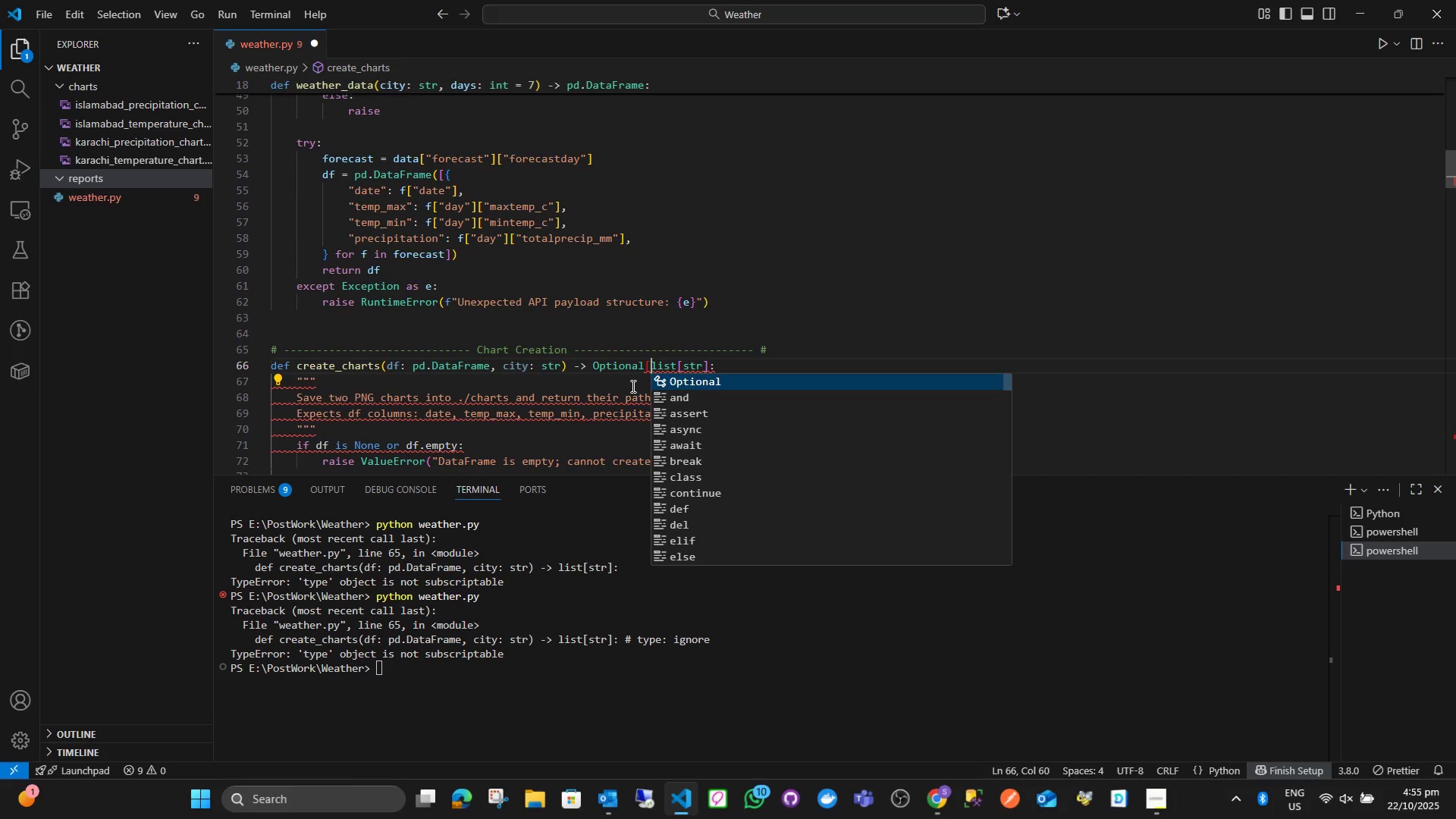 
key(ArrowRight)
 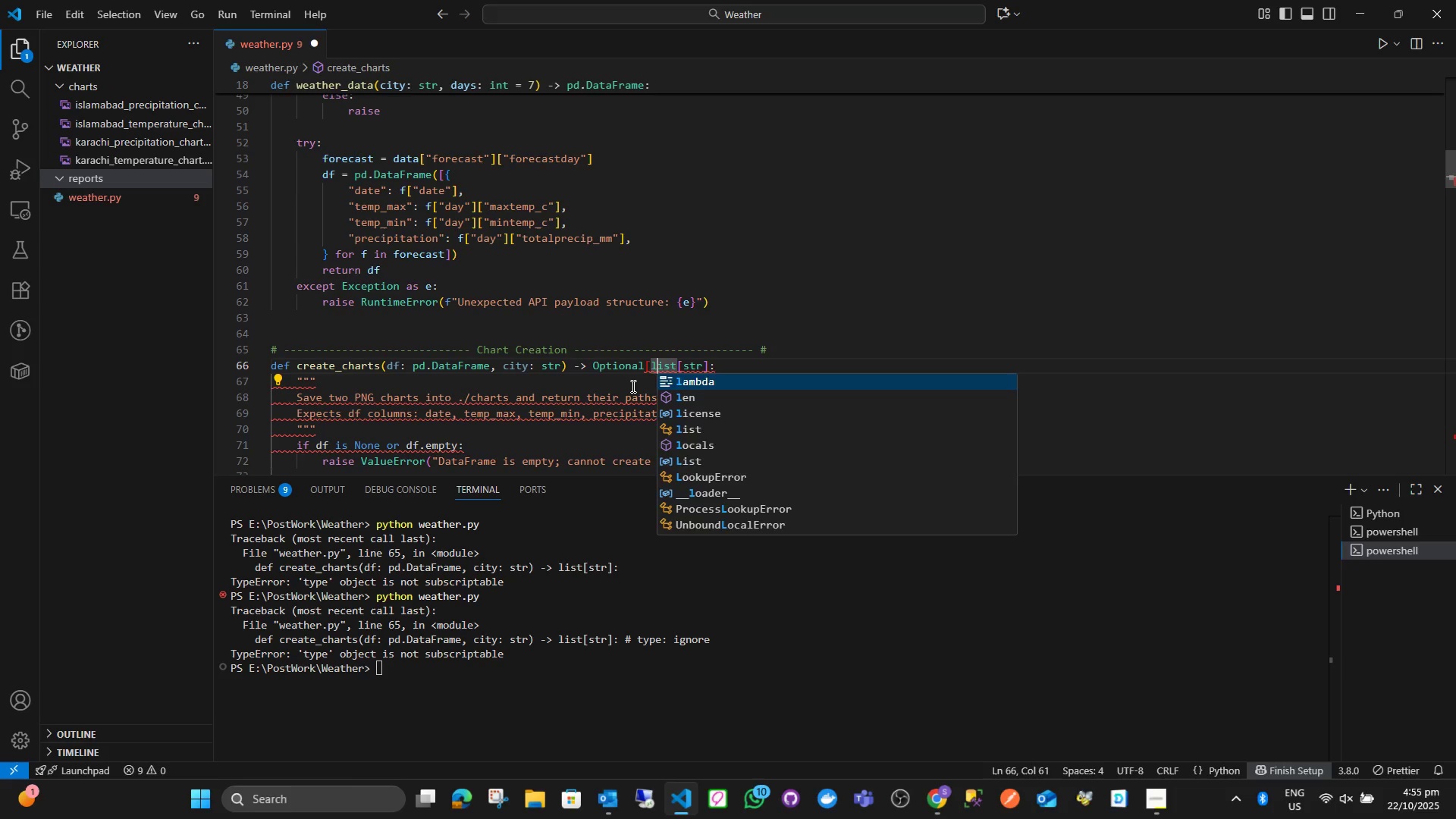 
key(ArrowRight)
 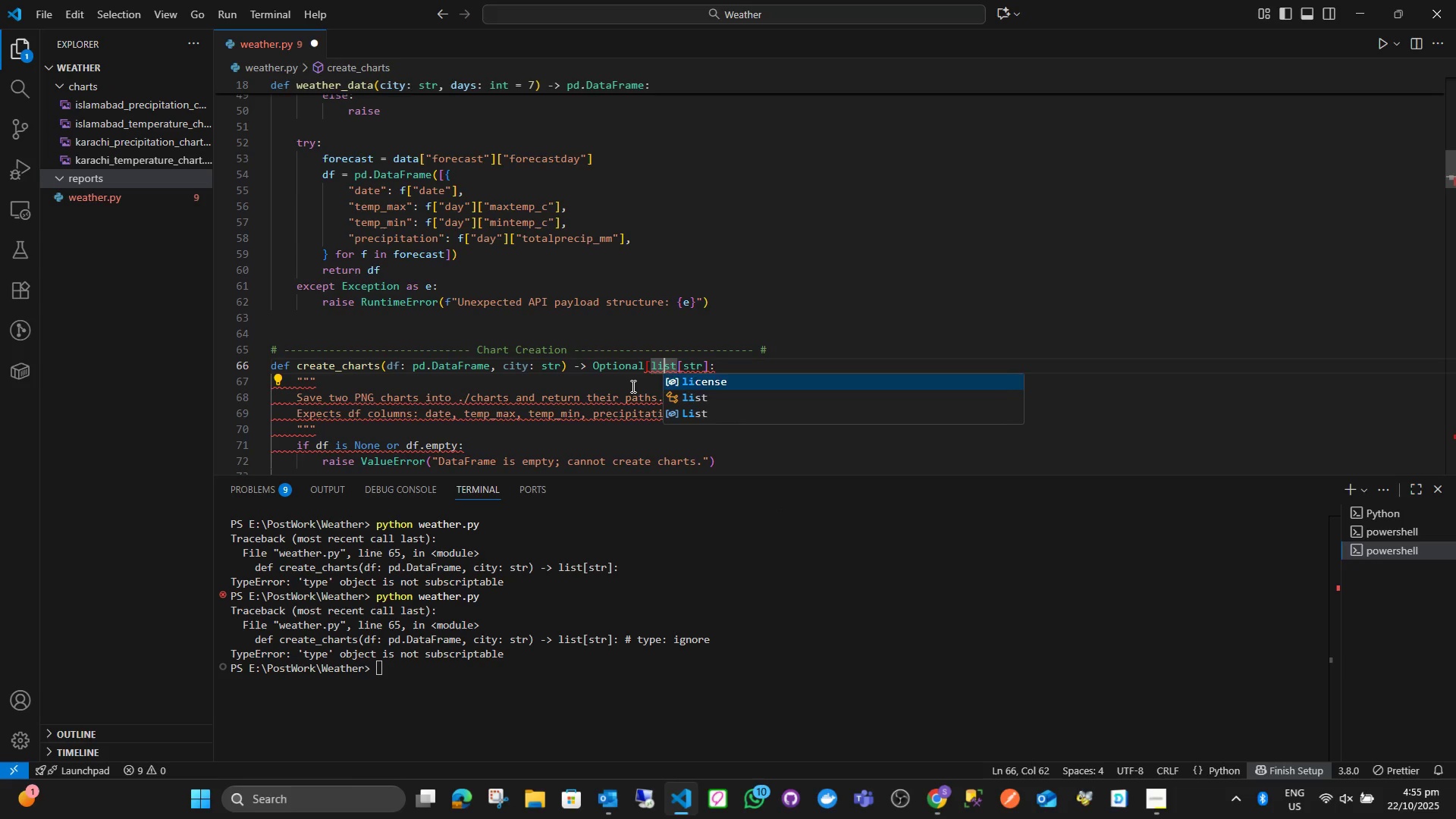 
key(ArrowRight)
 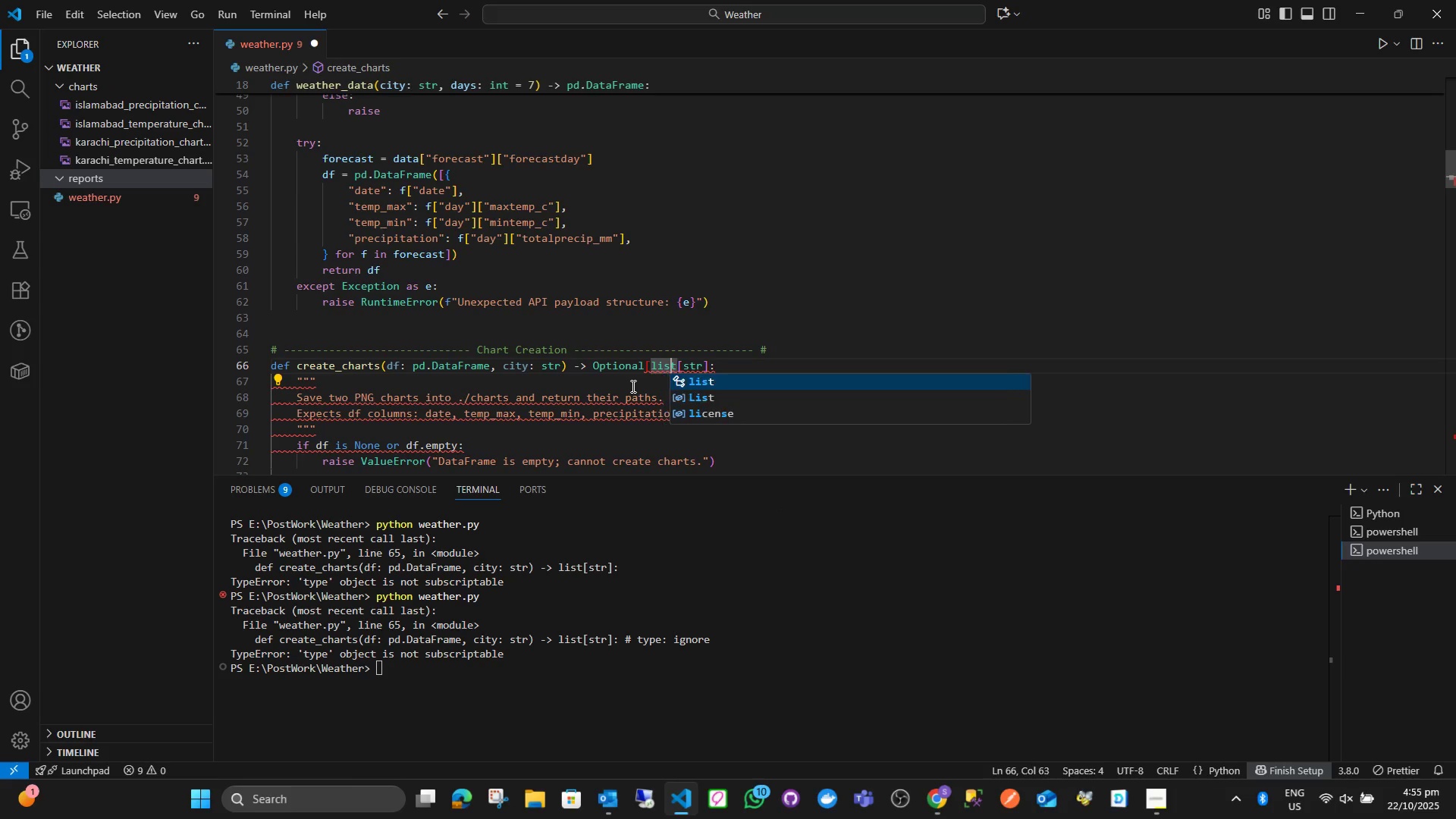 
key(ArrowRight)
 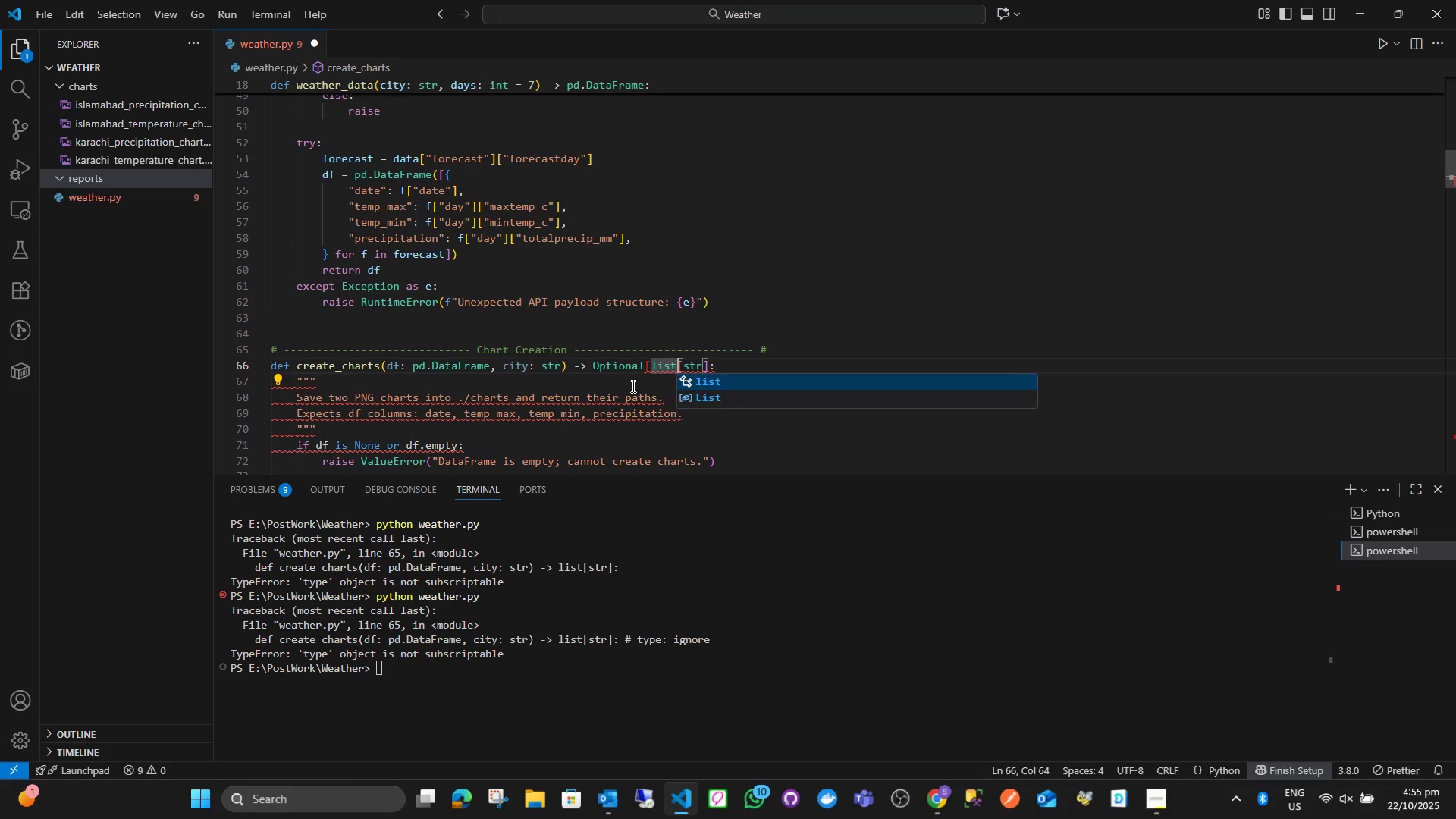 
key(ArrowRight)
 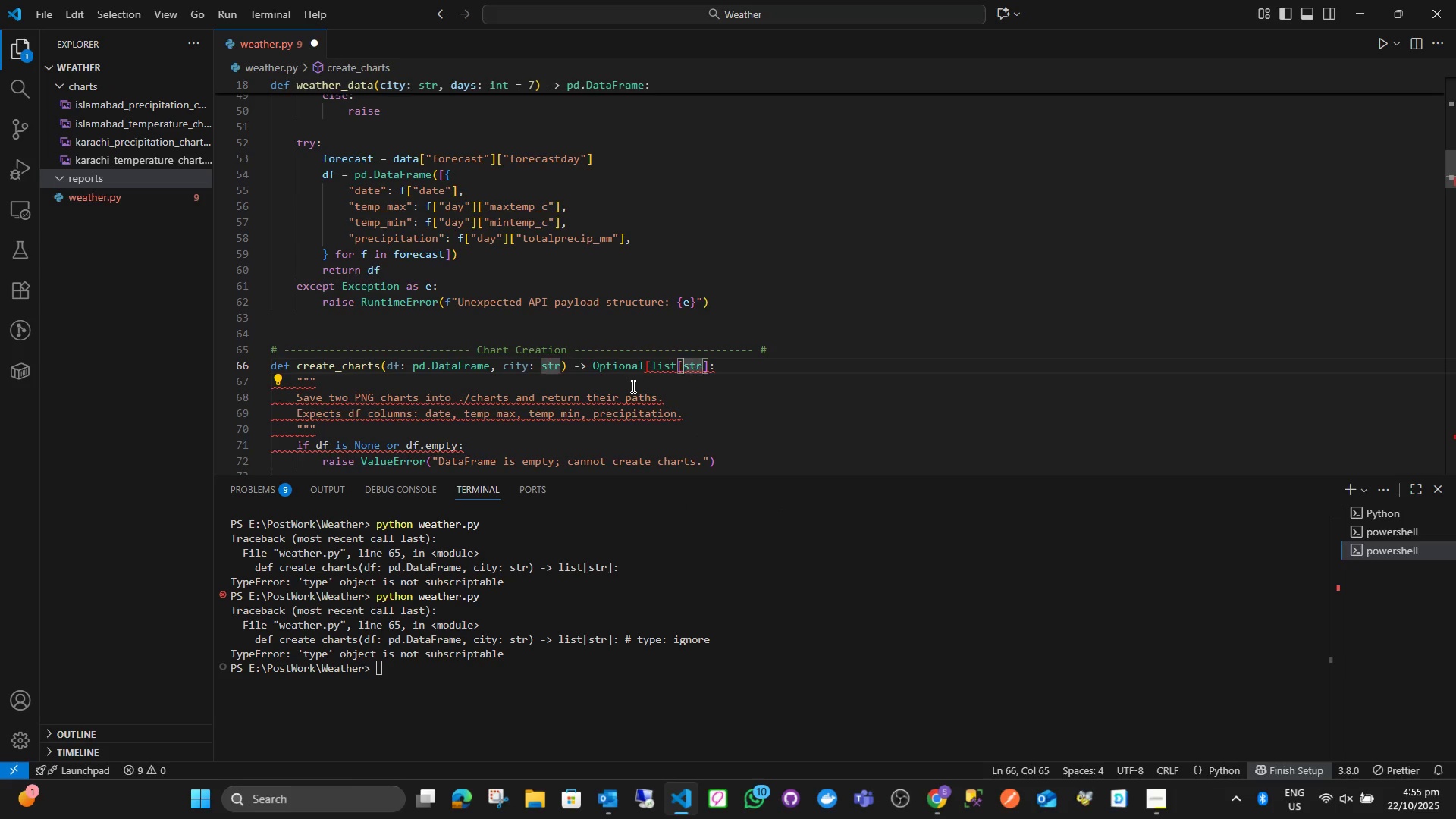 
key(ArrowRight)
 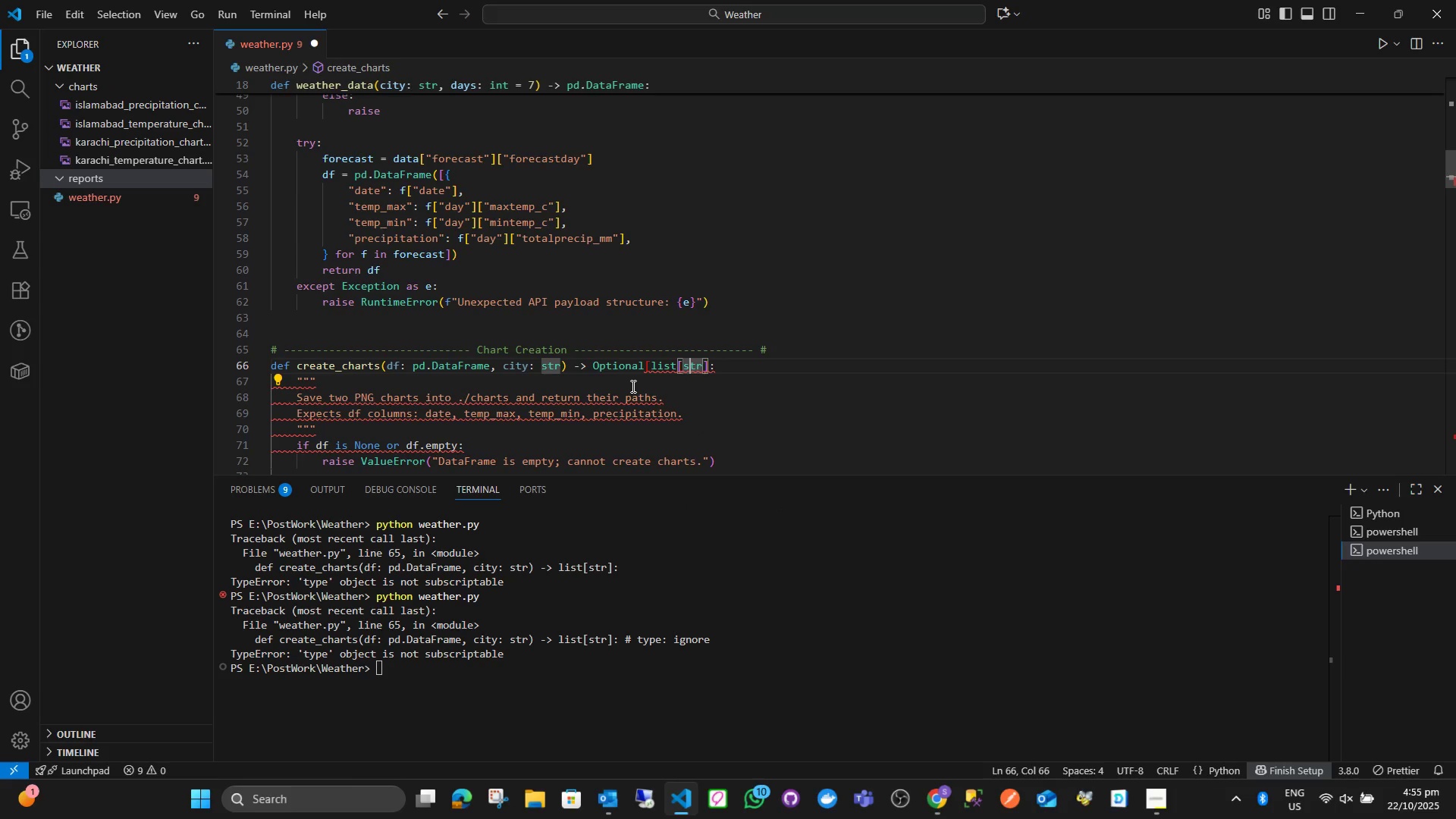 
key(ArrowRight)
 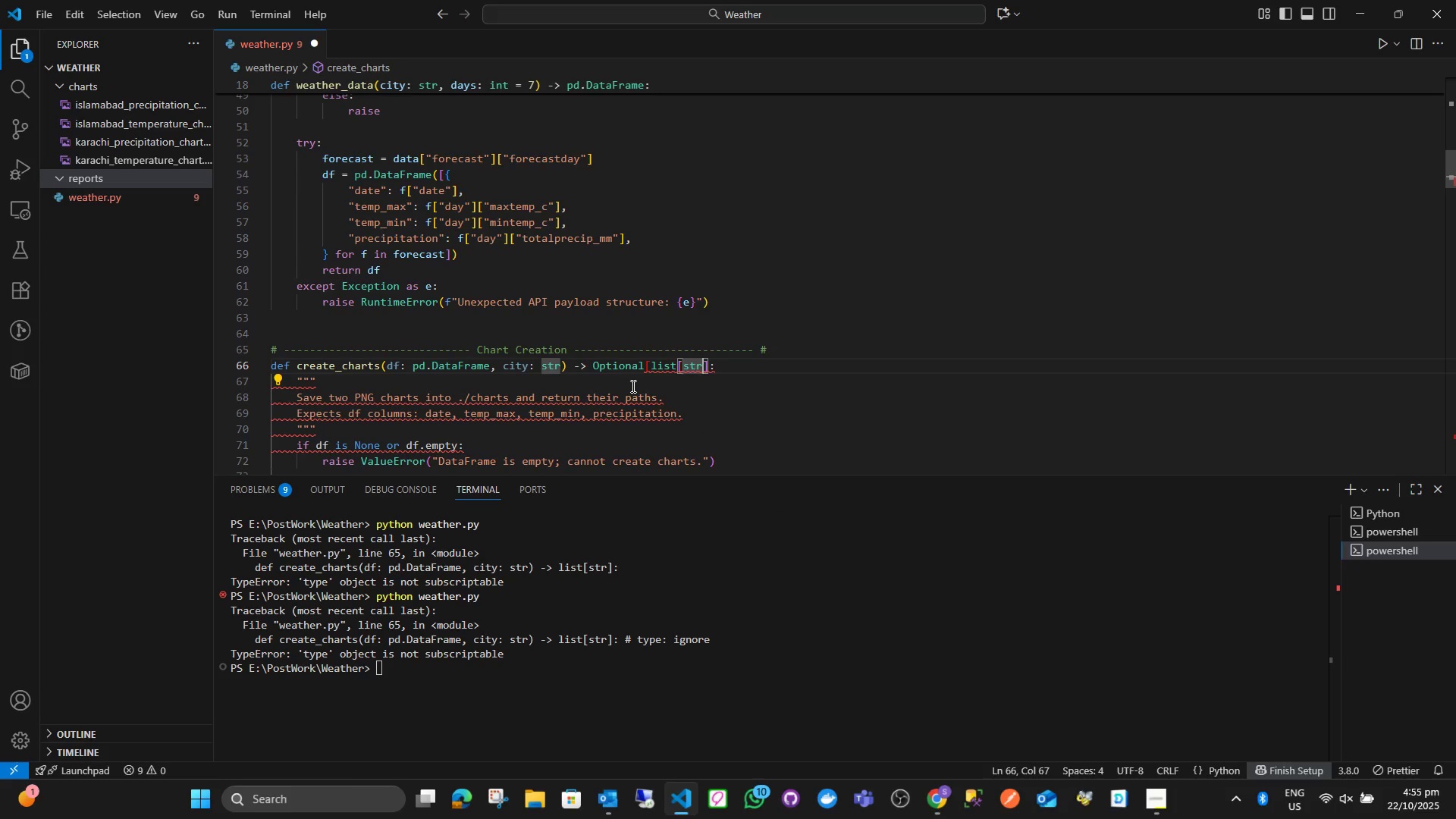 
key(ArrowRight)
 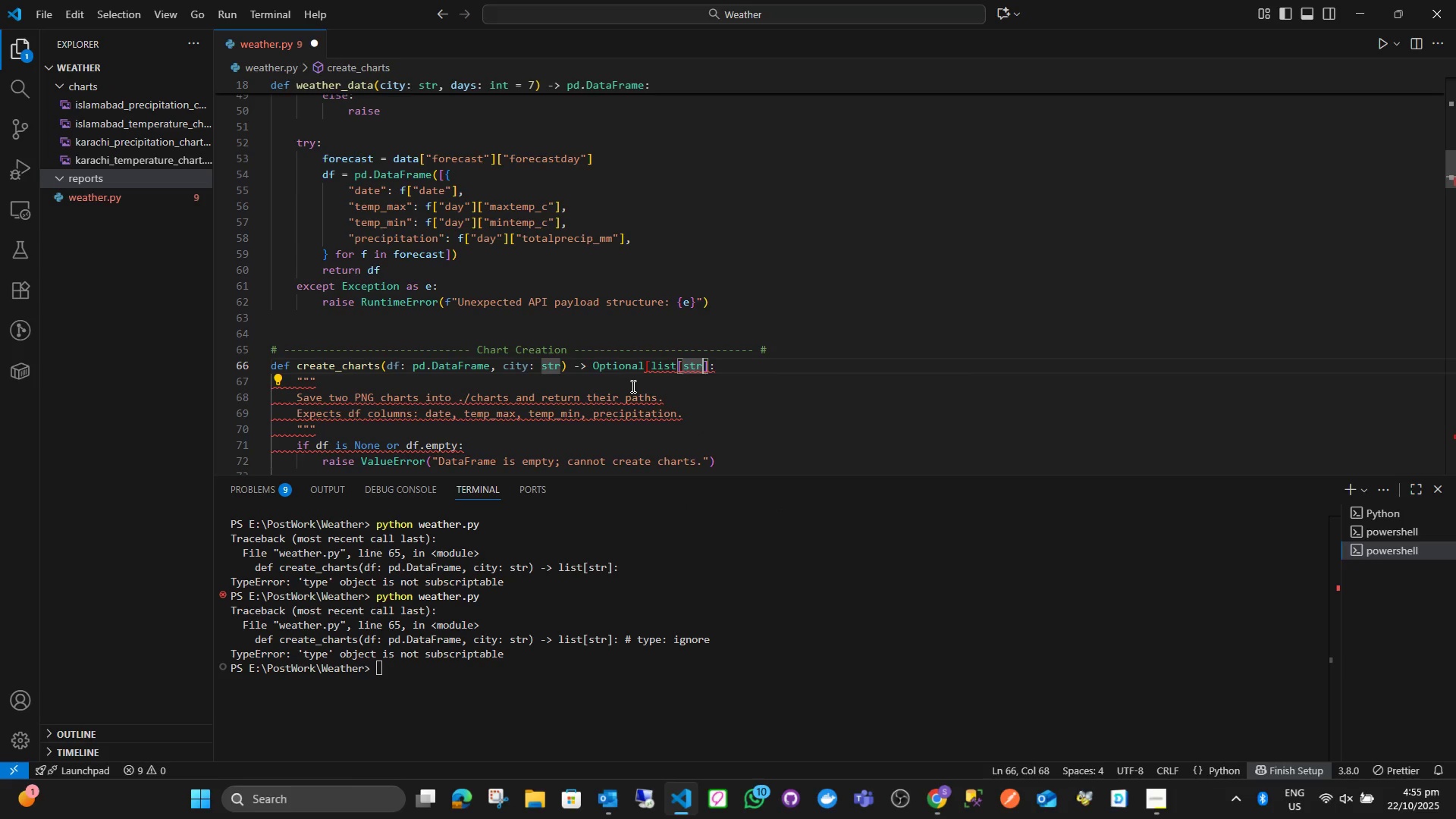 
key(ArrowRight)
 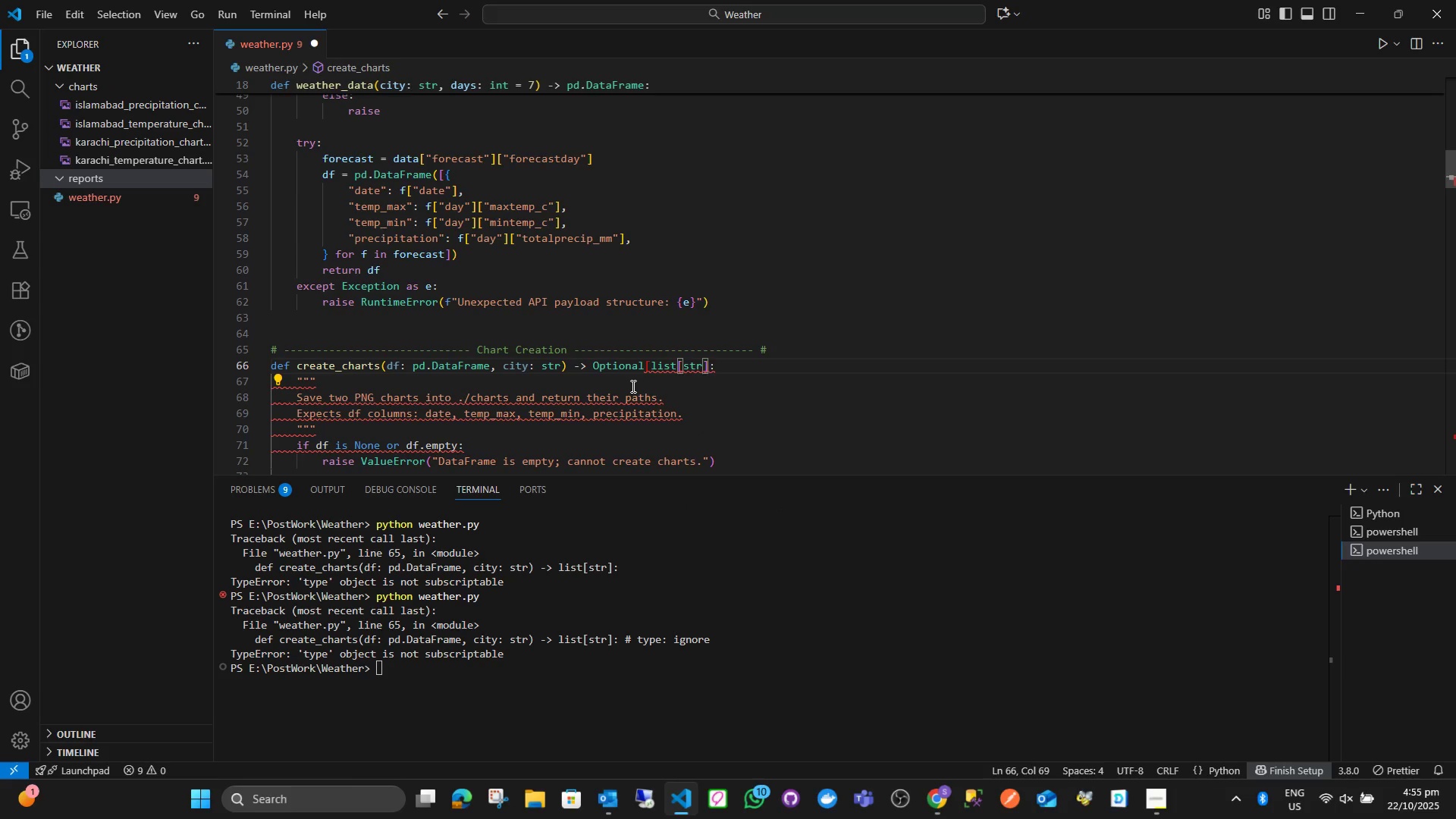 
key(BracketRight)
 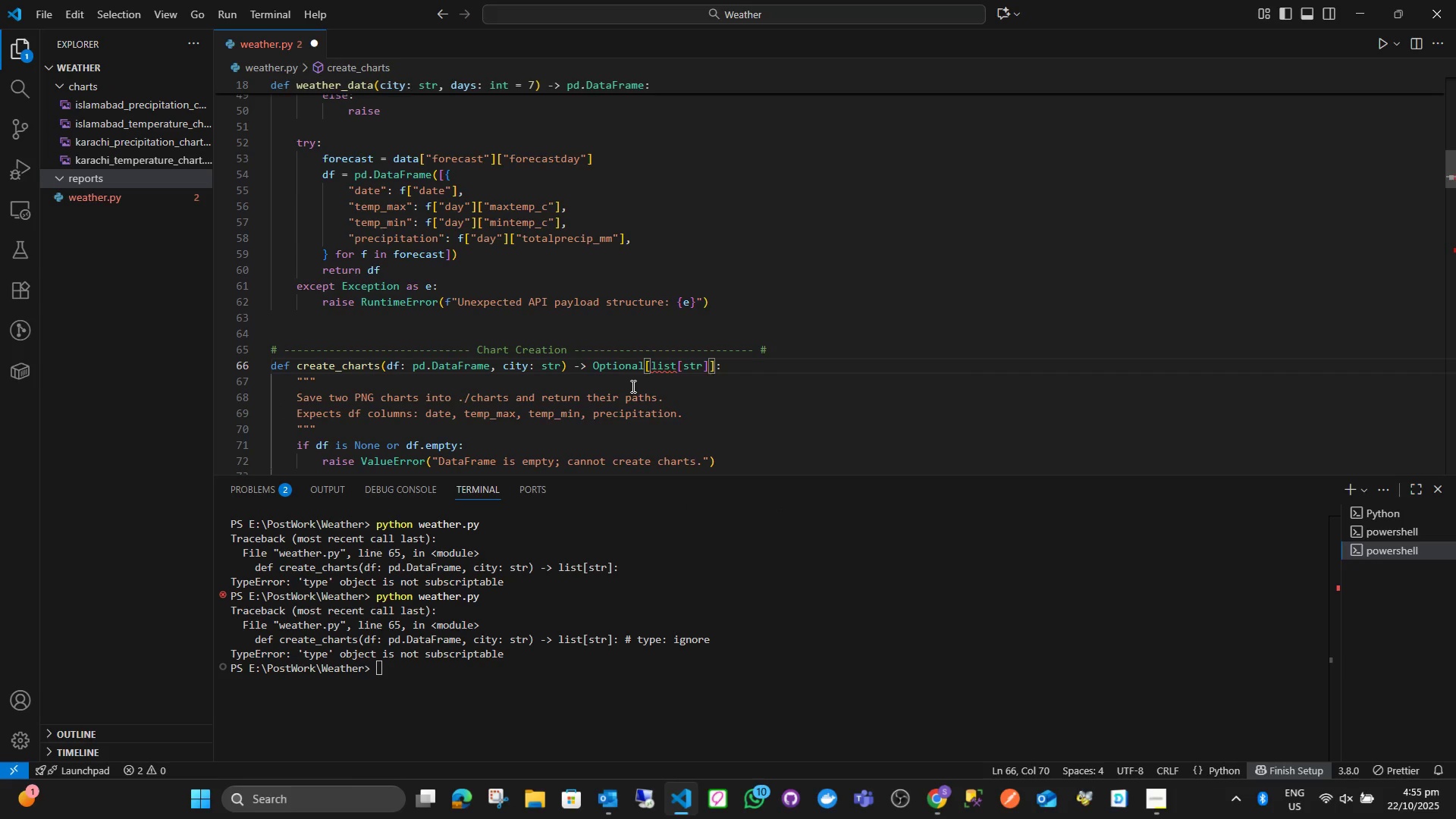 
key(ArrowLeft)
 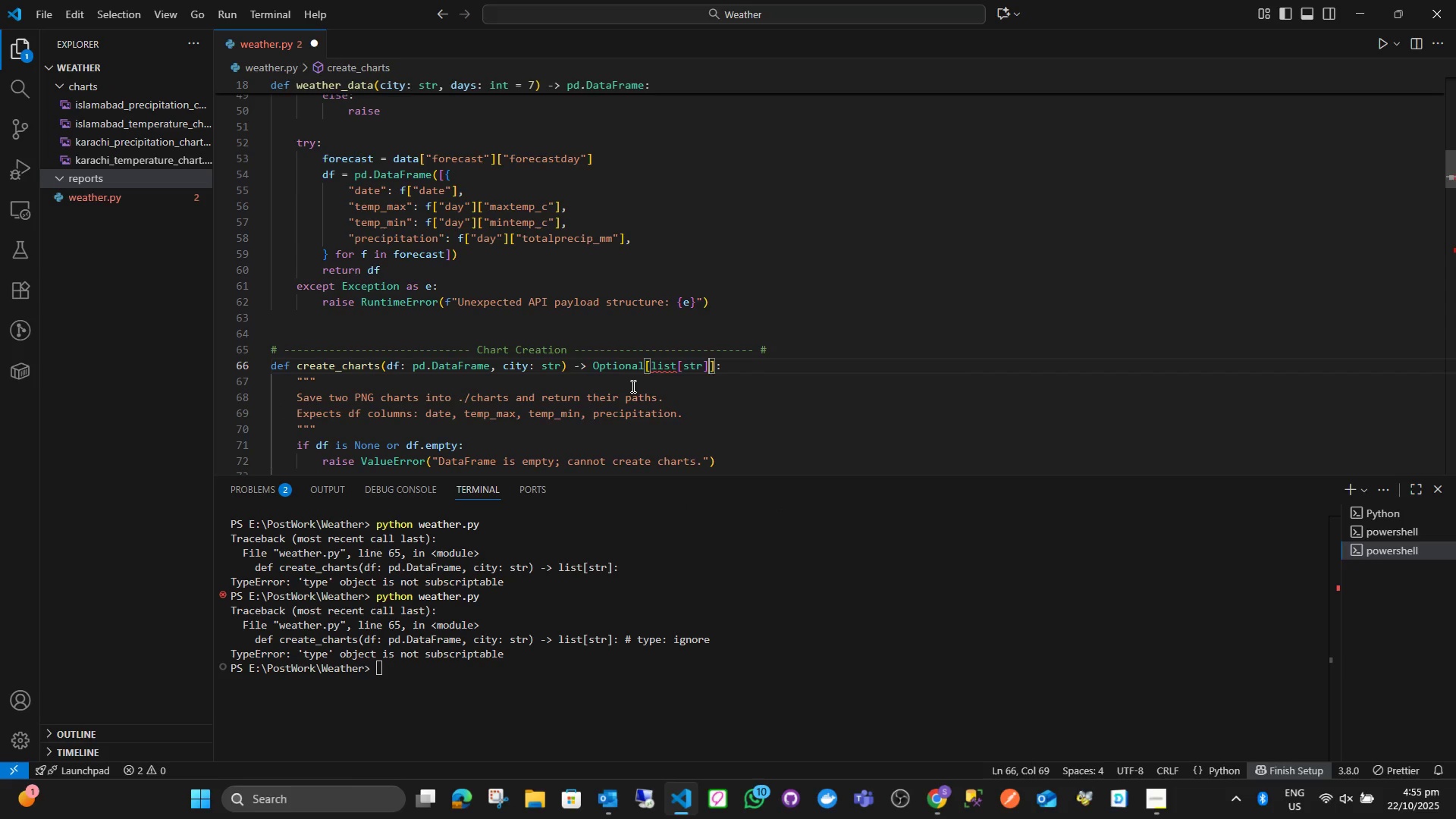 
key(ArrowLeft)
 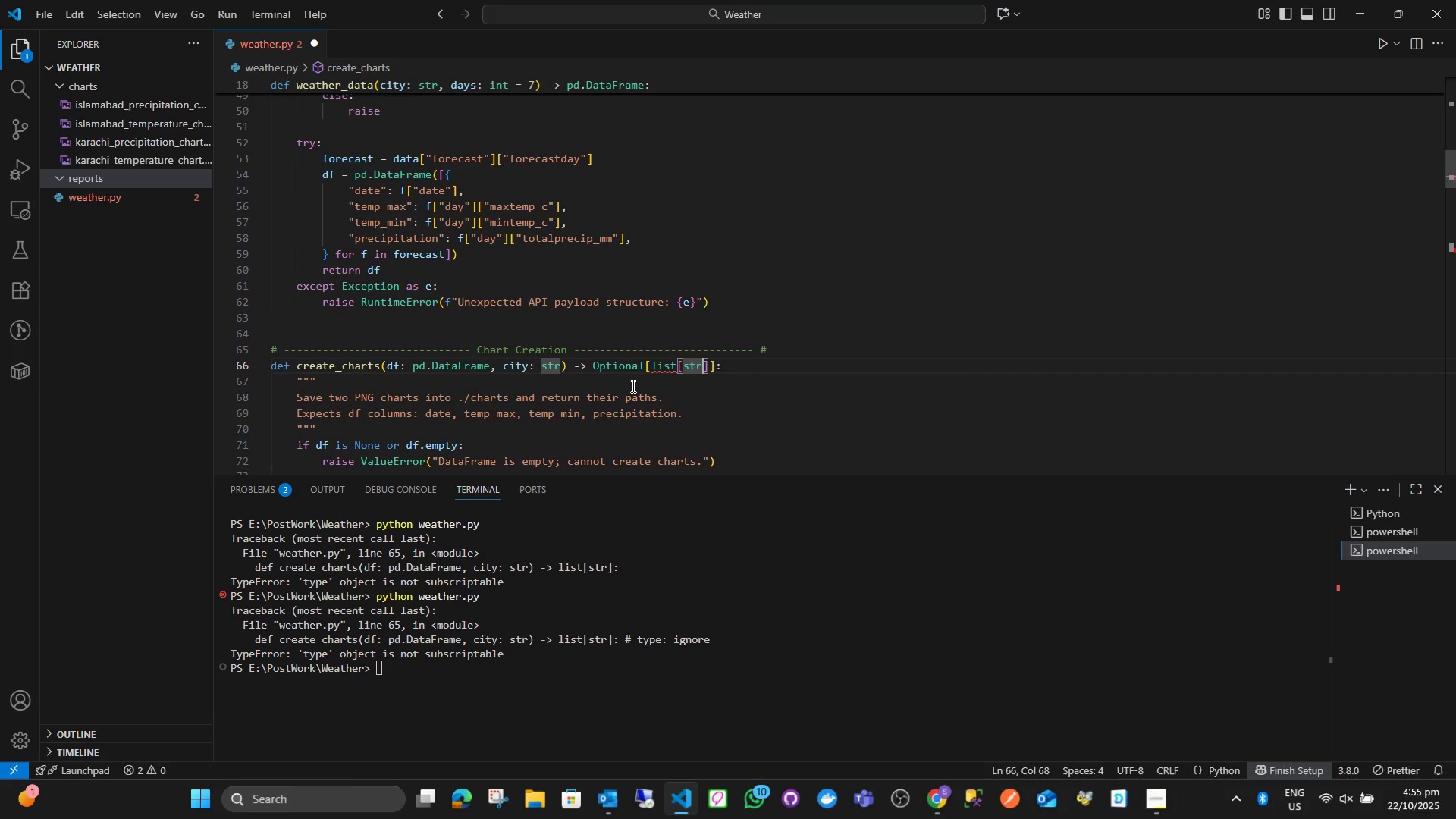 
key(ArrowLeft)
 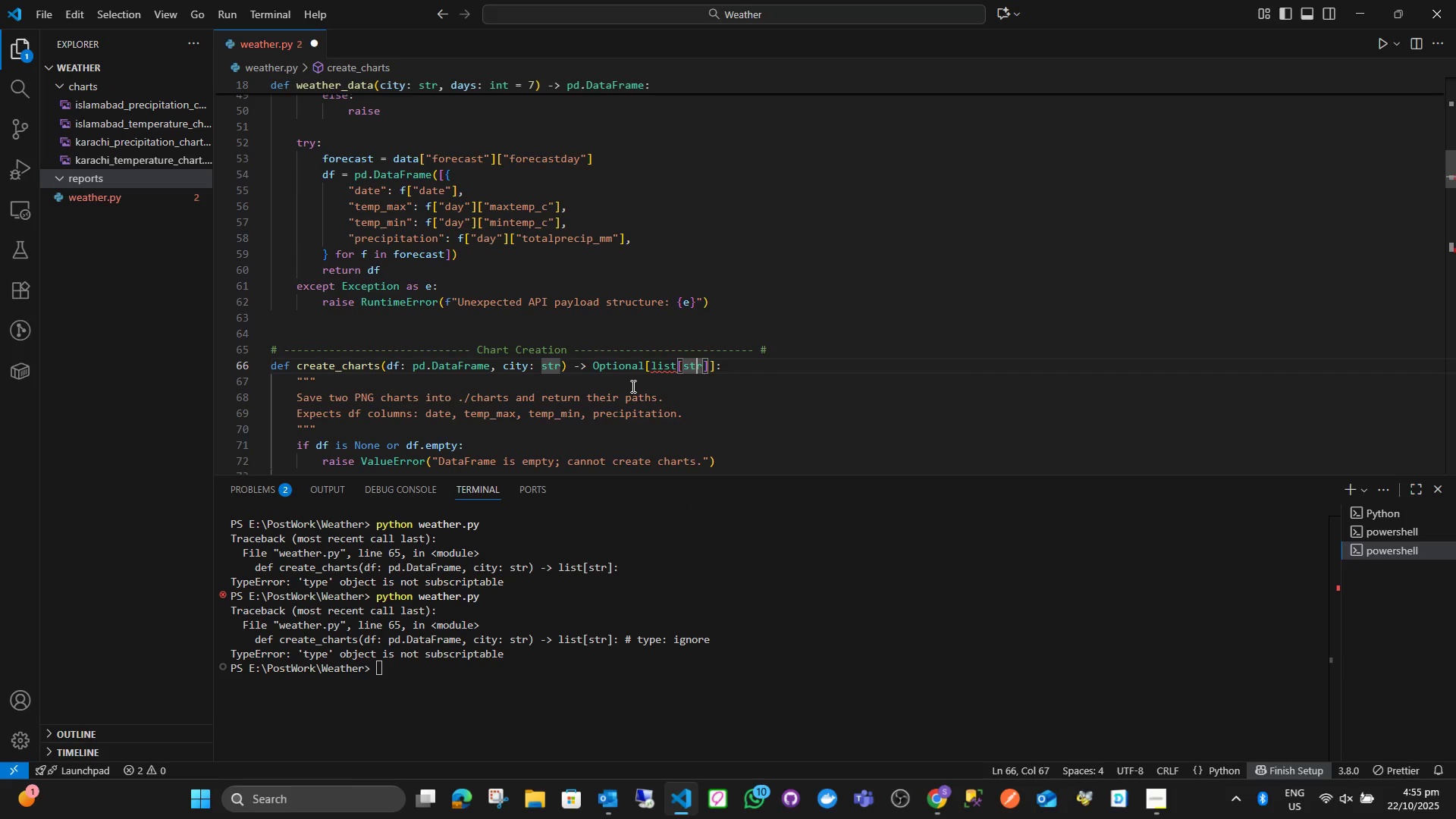 
key(ArrowLeft)
 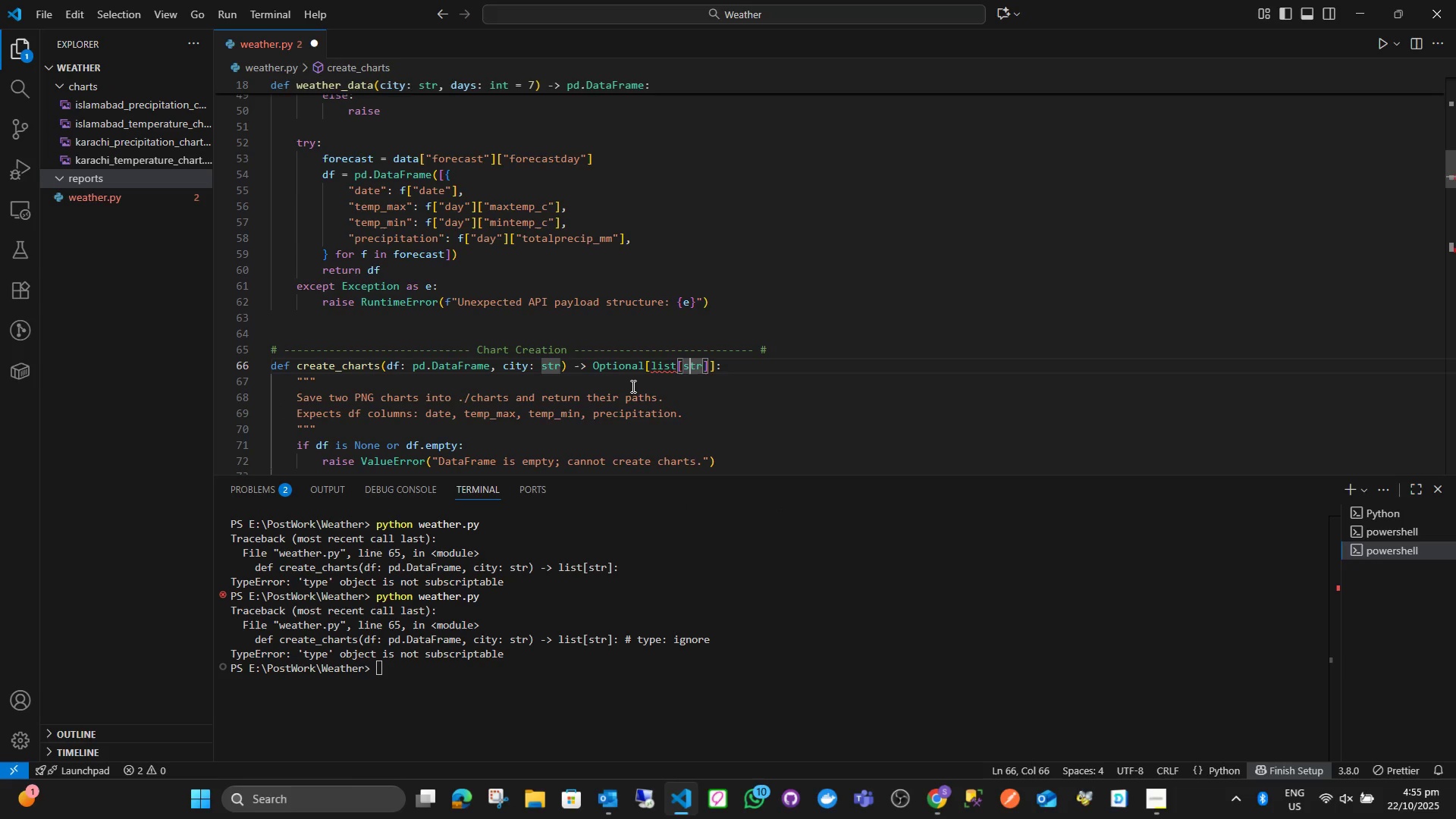 
key(ArrowLeft)
 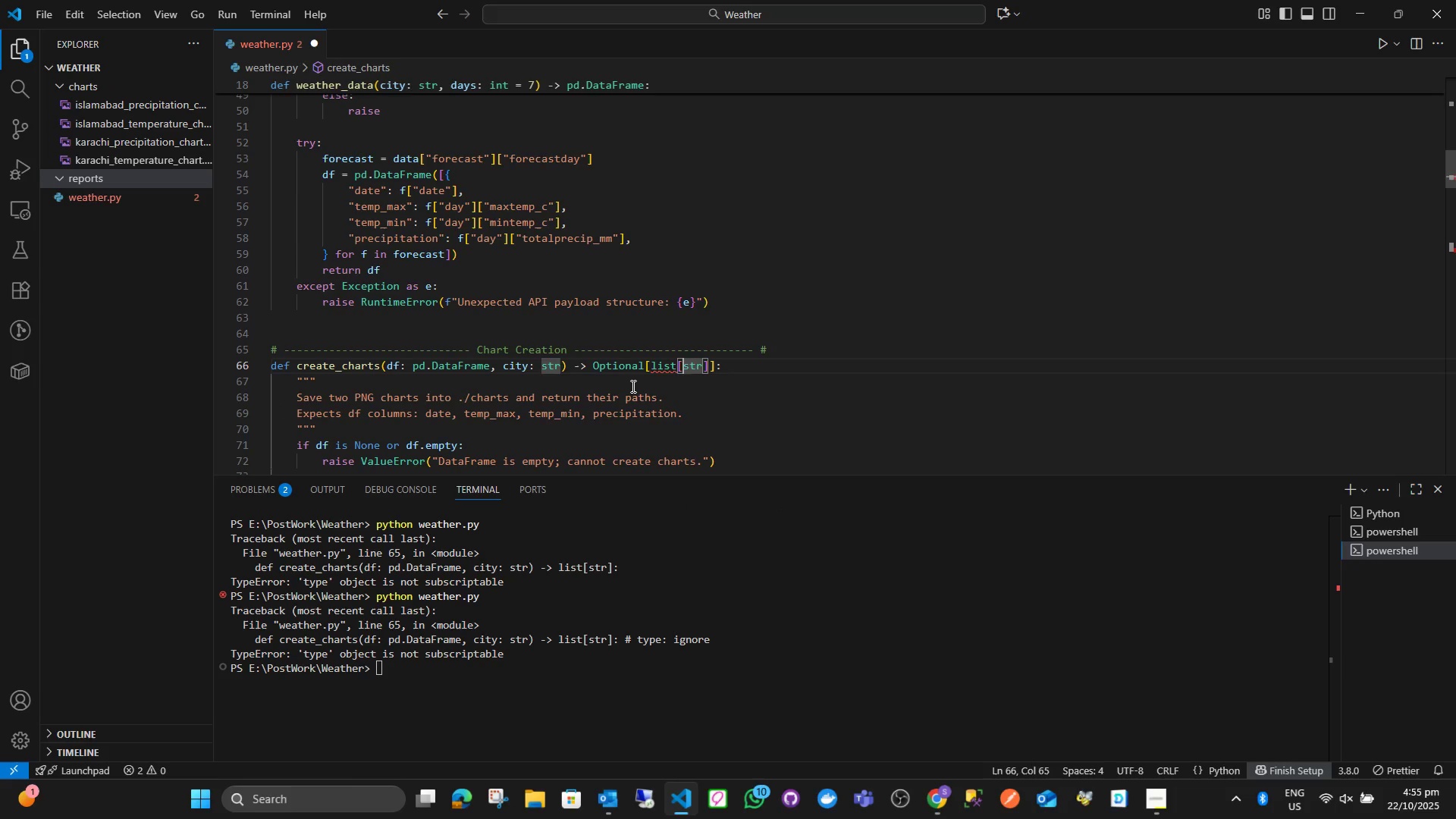 
key(ArrowLeft)
 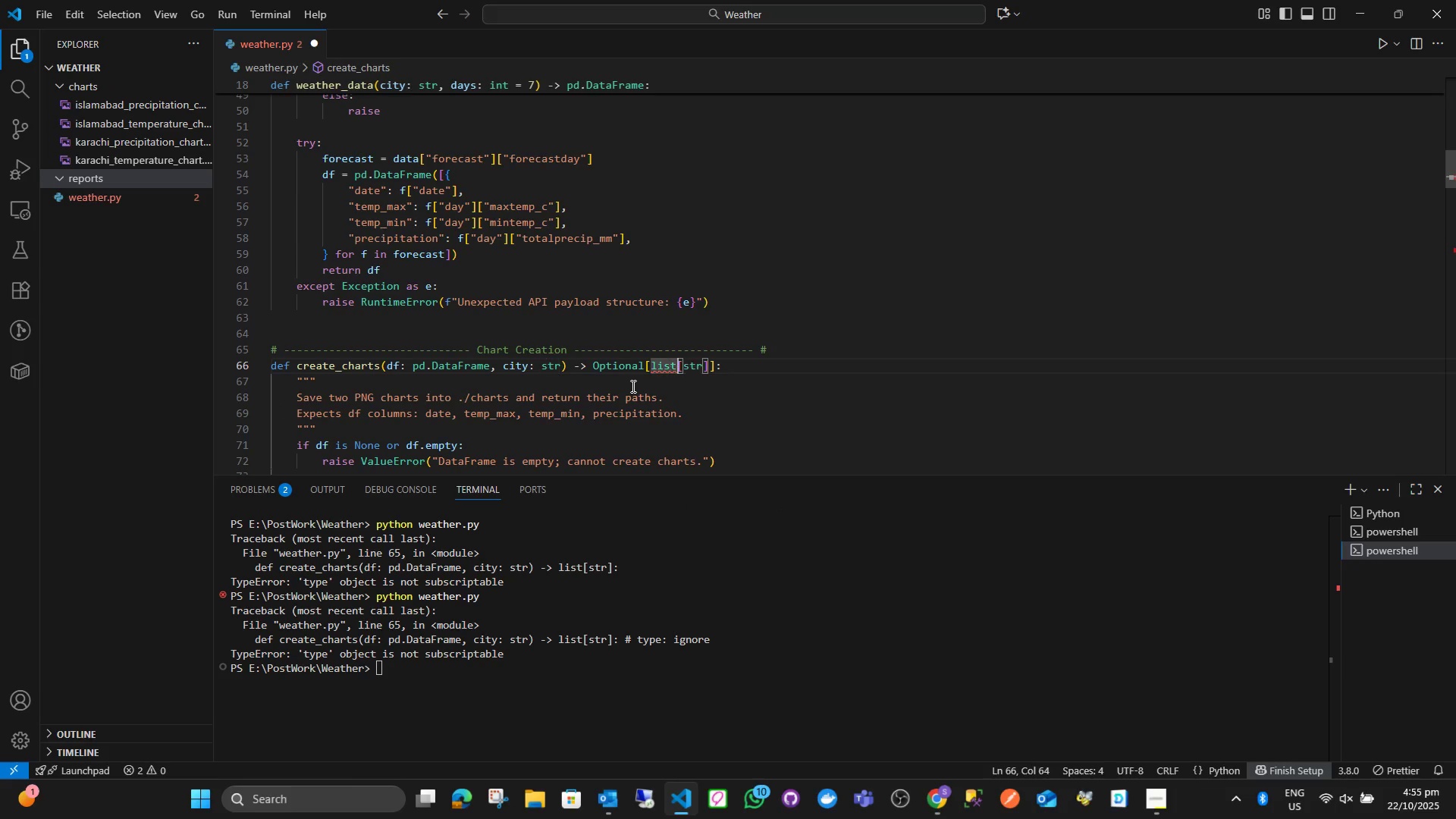 
key(ArrowLeft)
 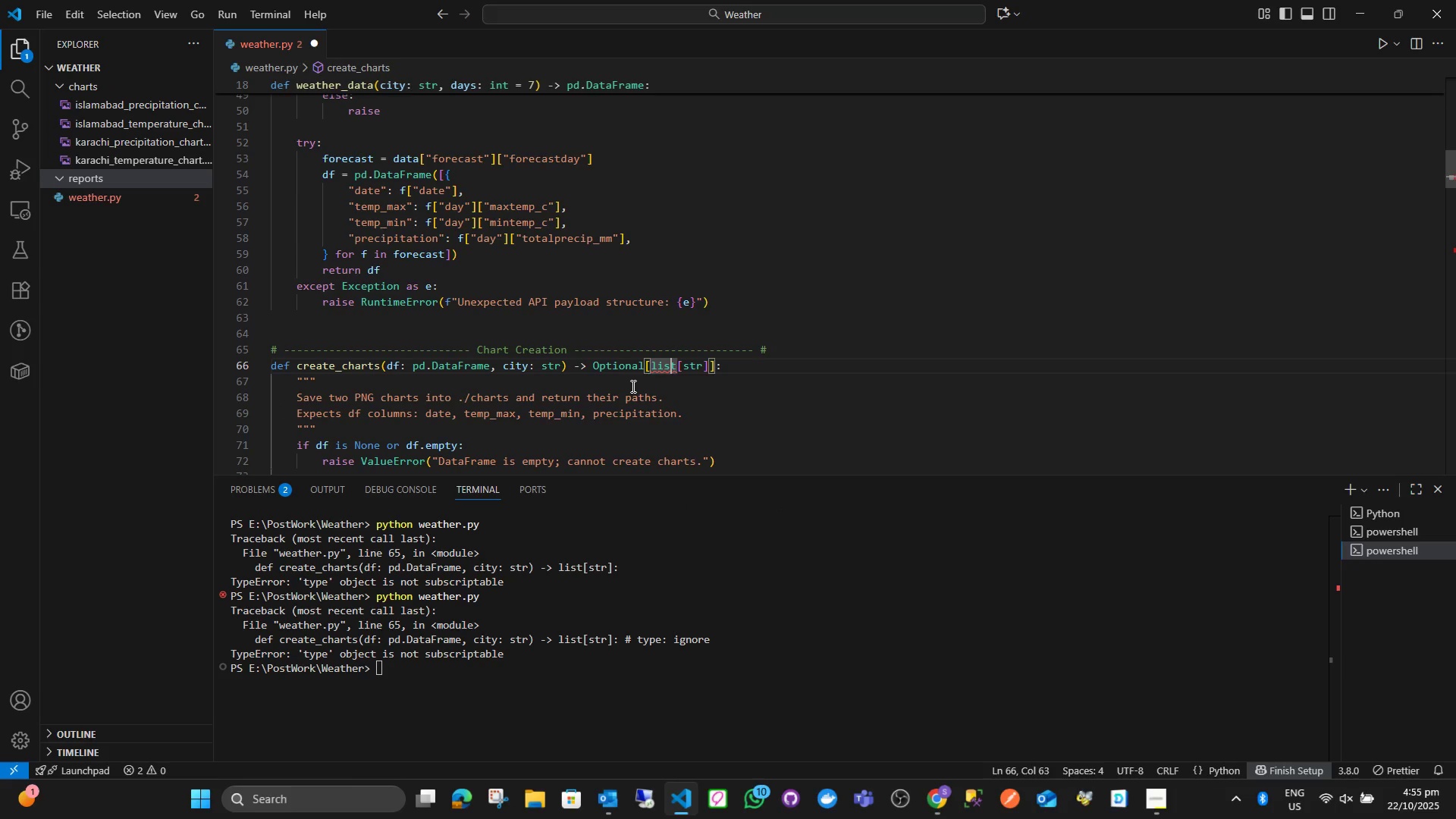 
key(ArrowRight)
 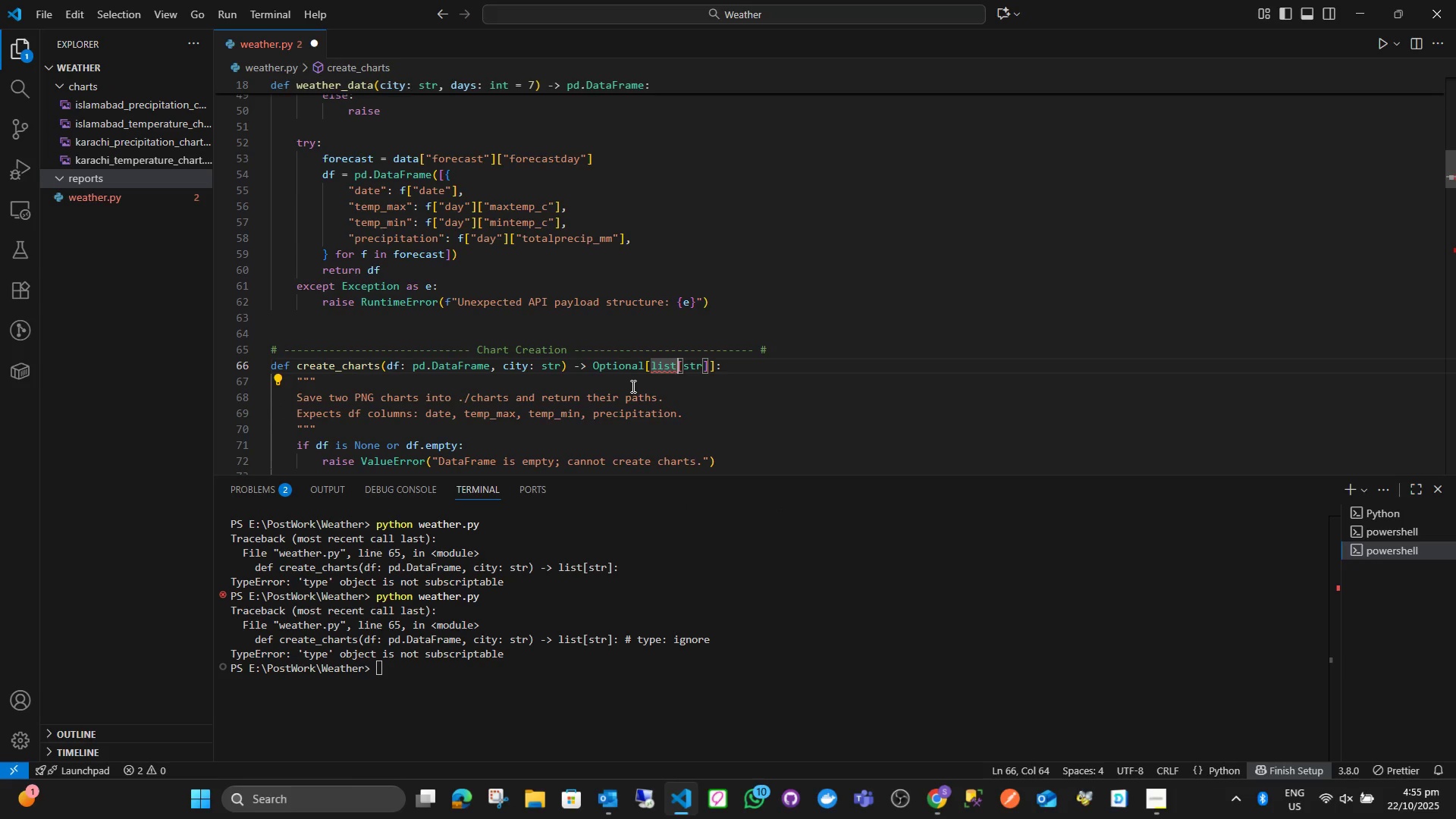 
key(Backspace)
 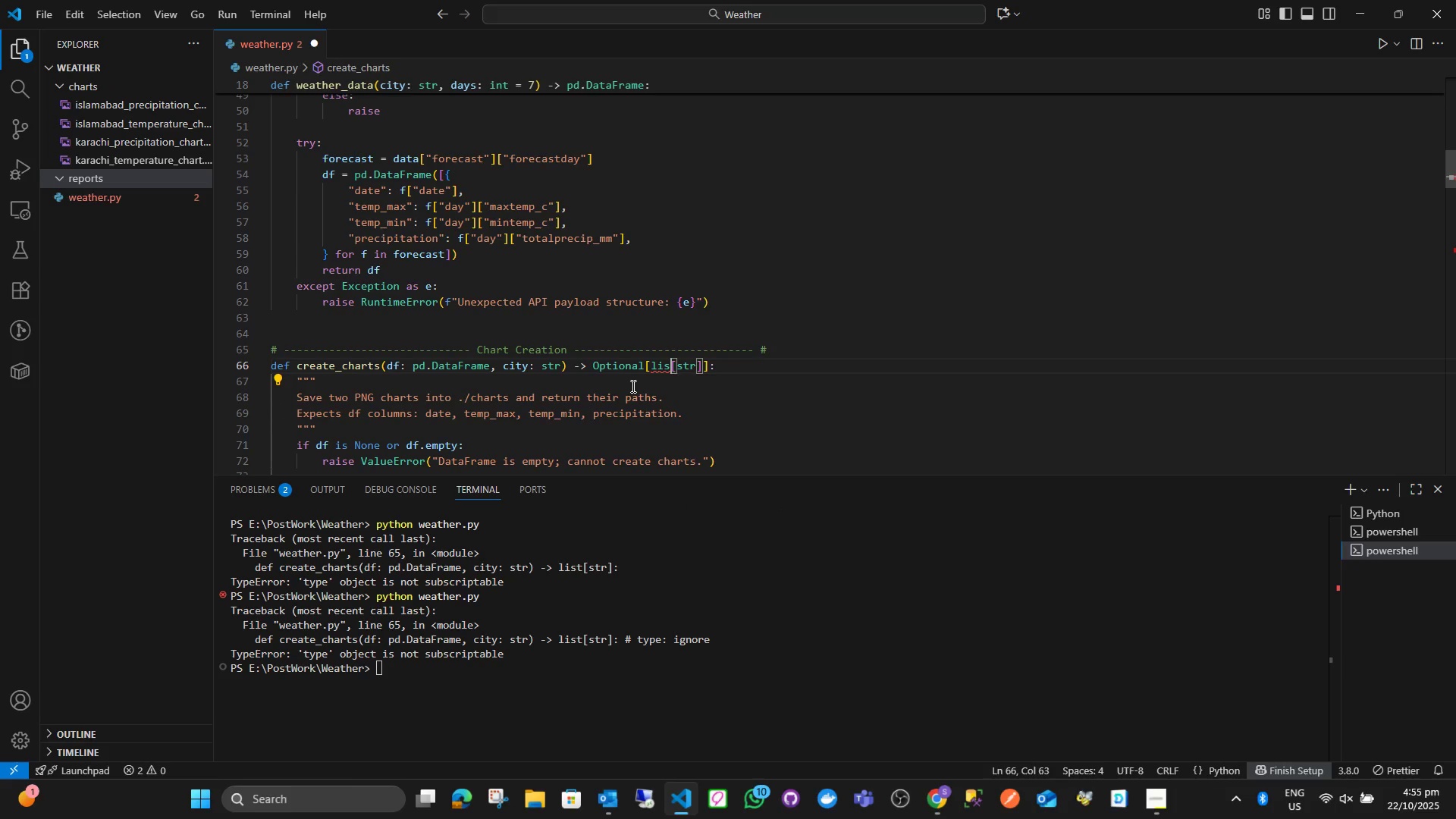 
key(Backspace)
 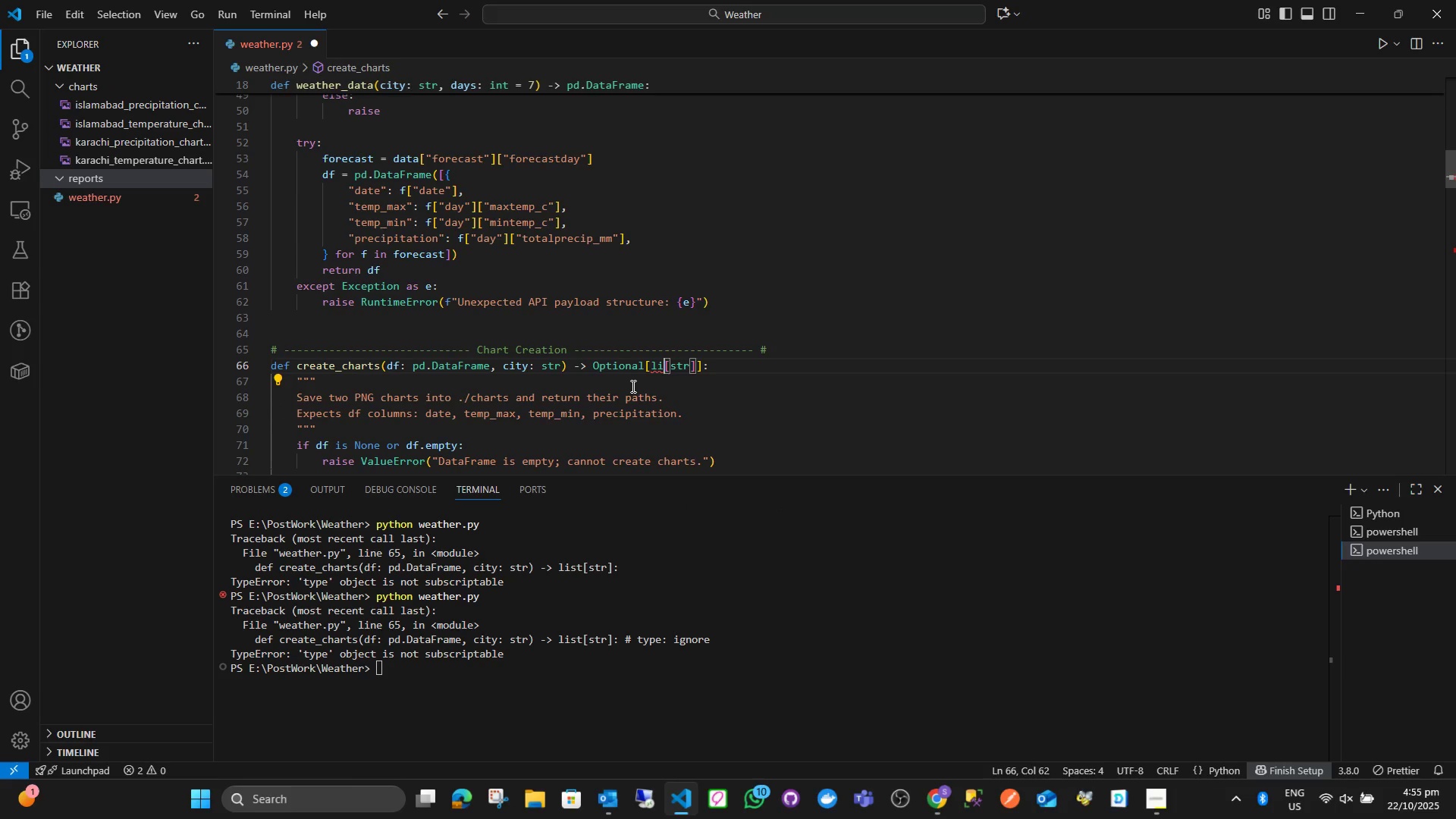 
key(Backspace)
 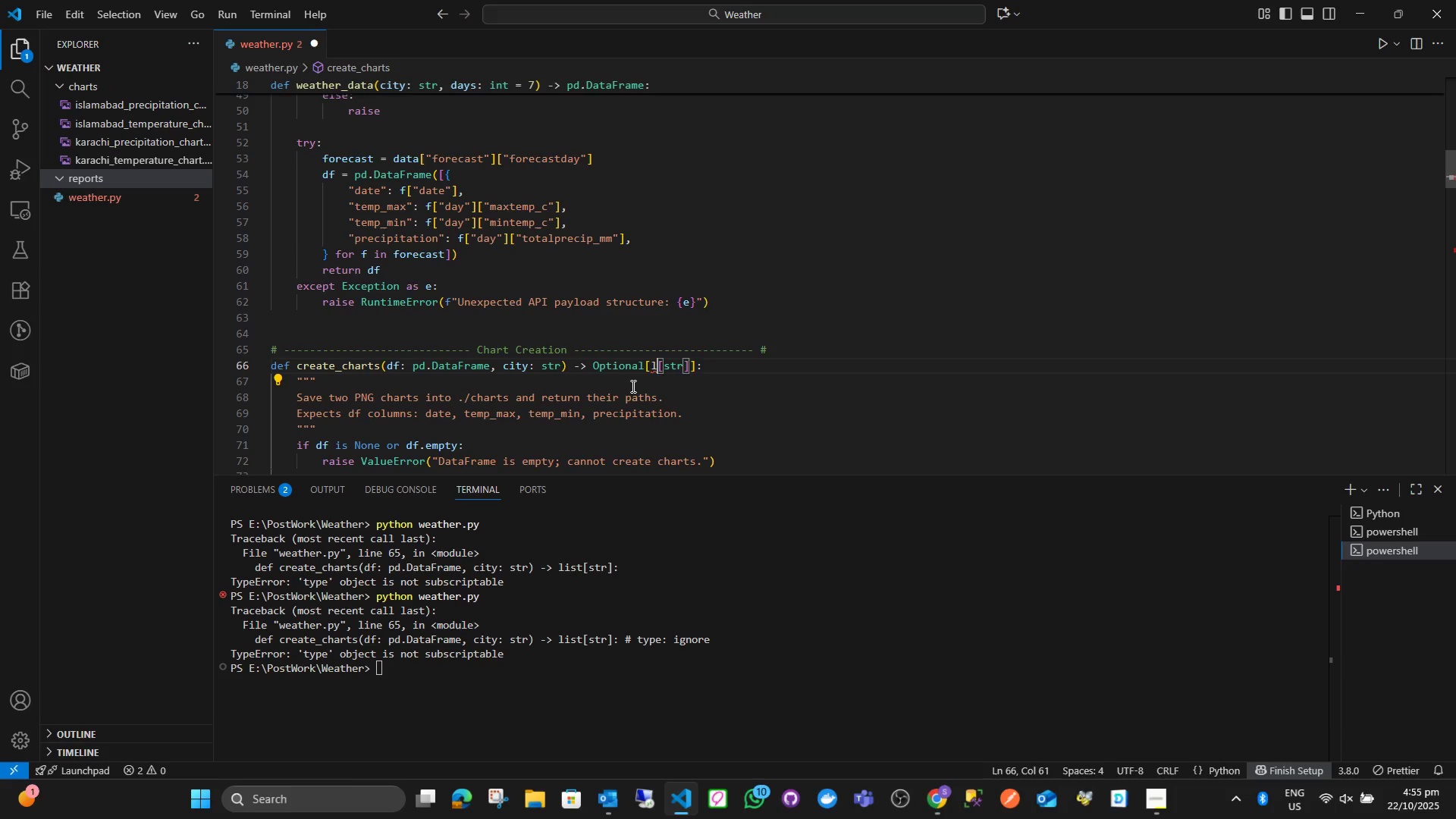 
key(Backspace)
 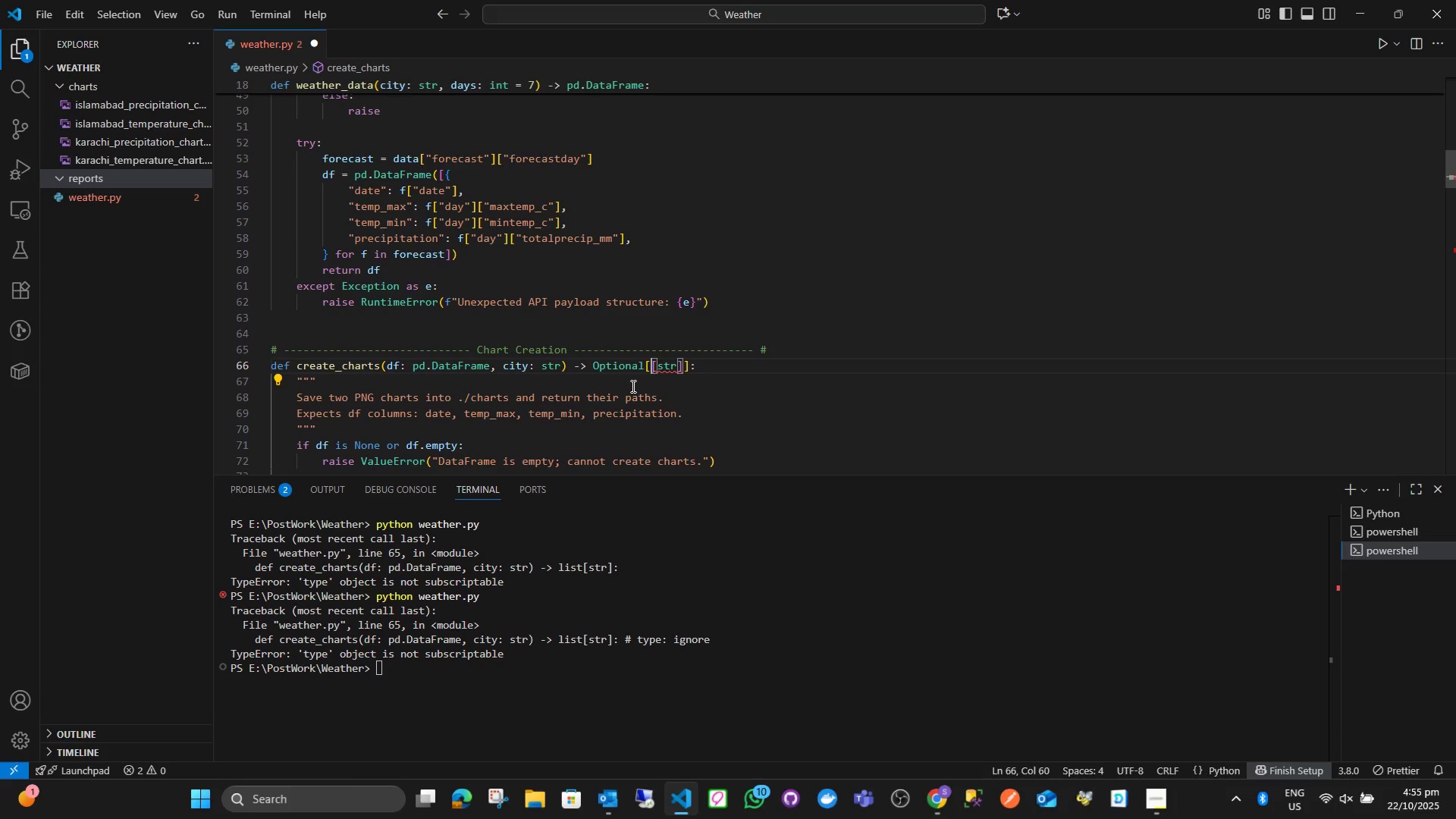 
key(Backspace)
 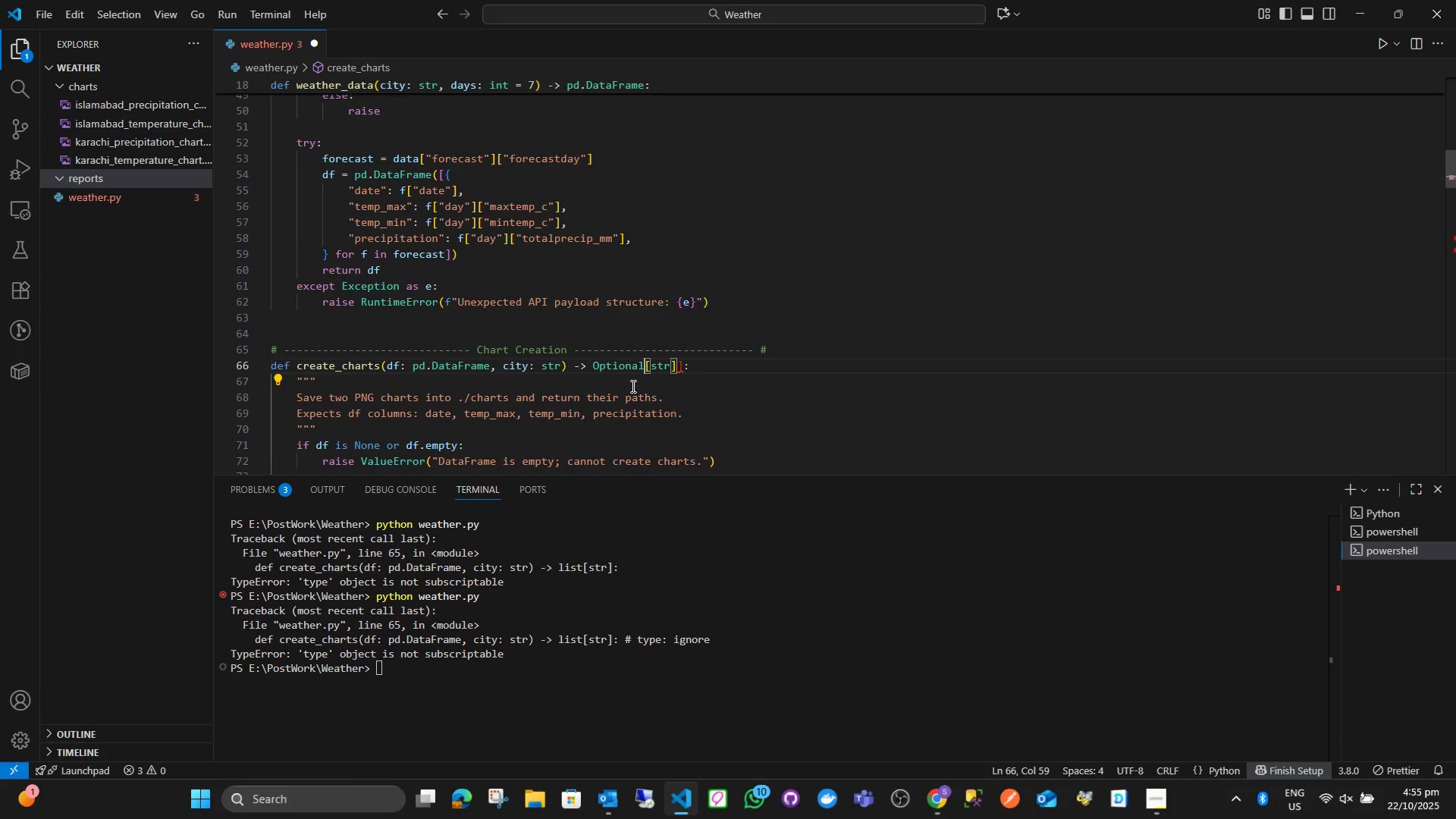 
key(ArrowRight)
 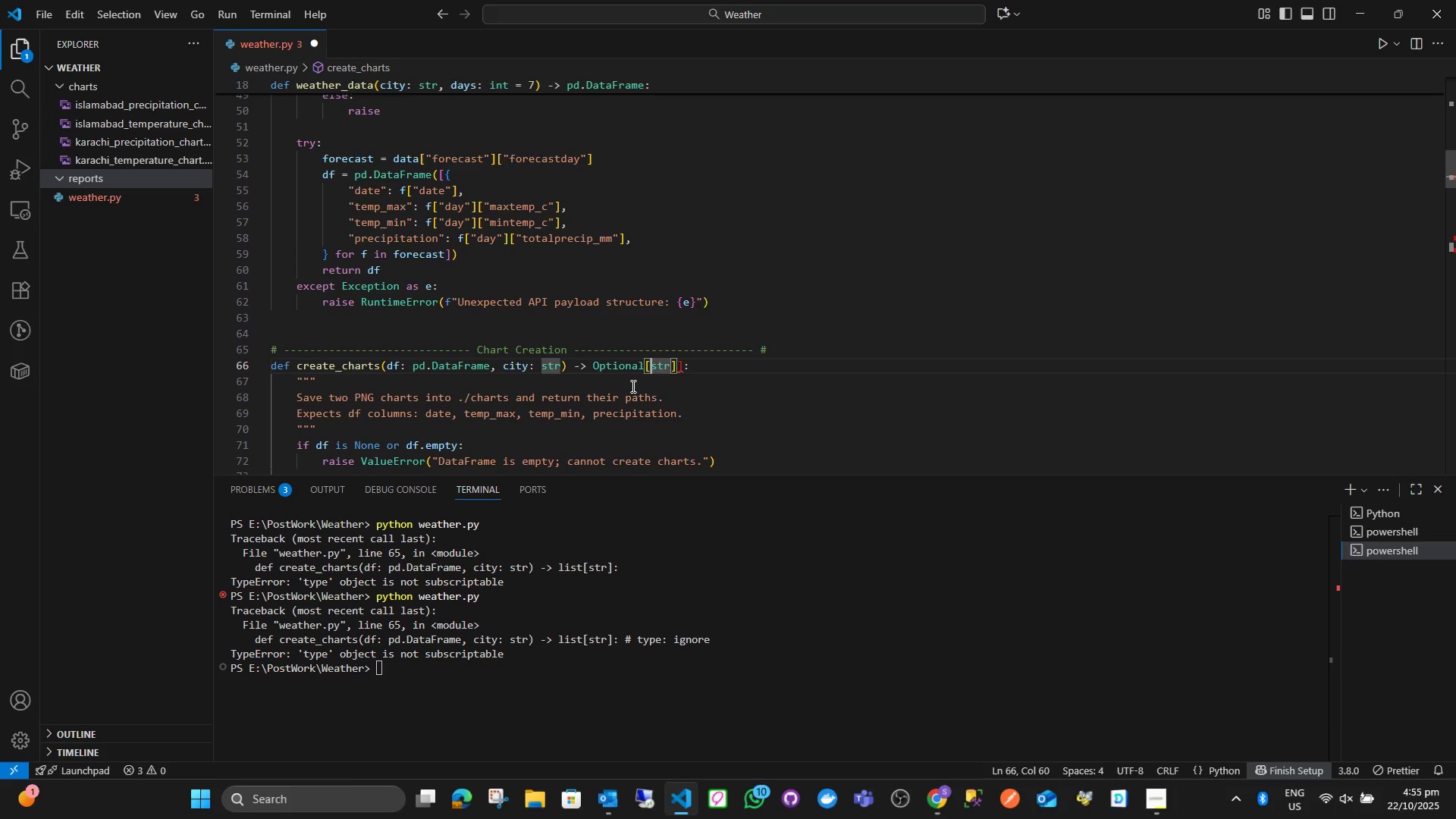 
key(ArrowRight)
 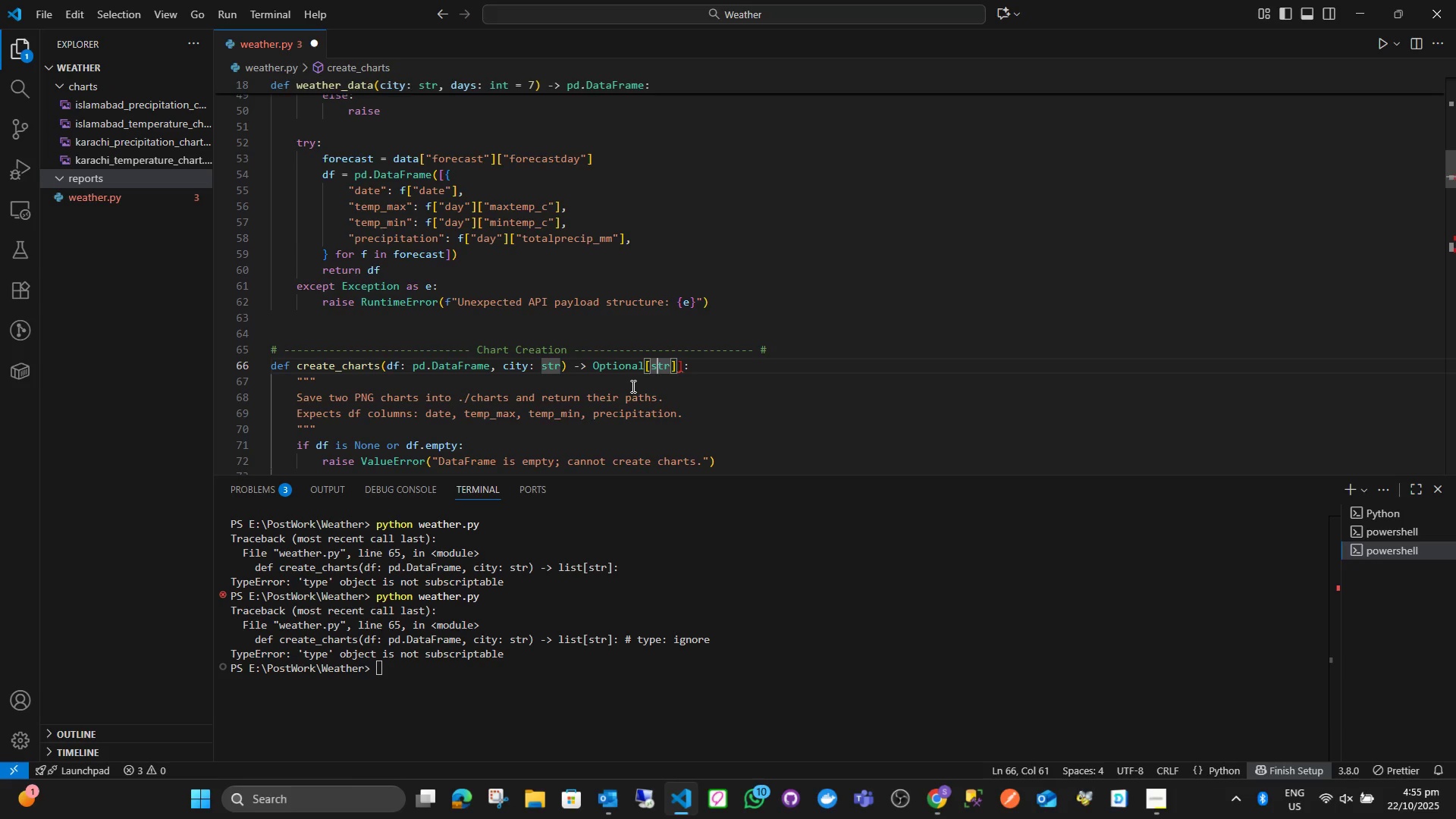 
key(ArrowRight)
 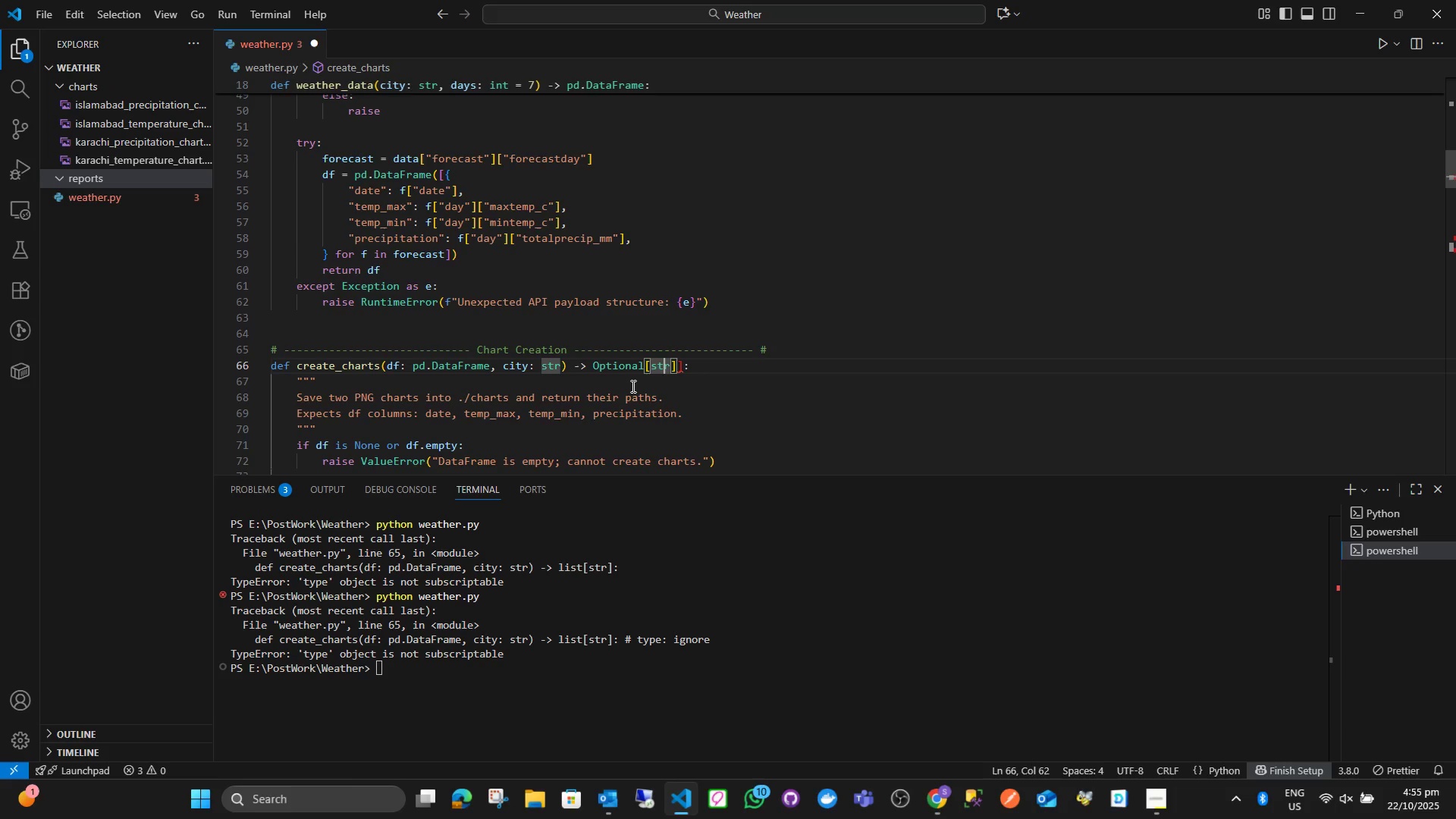 
key(ArrowRight)
 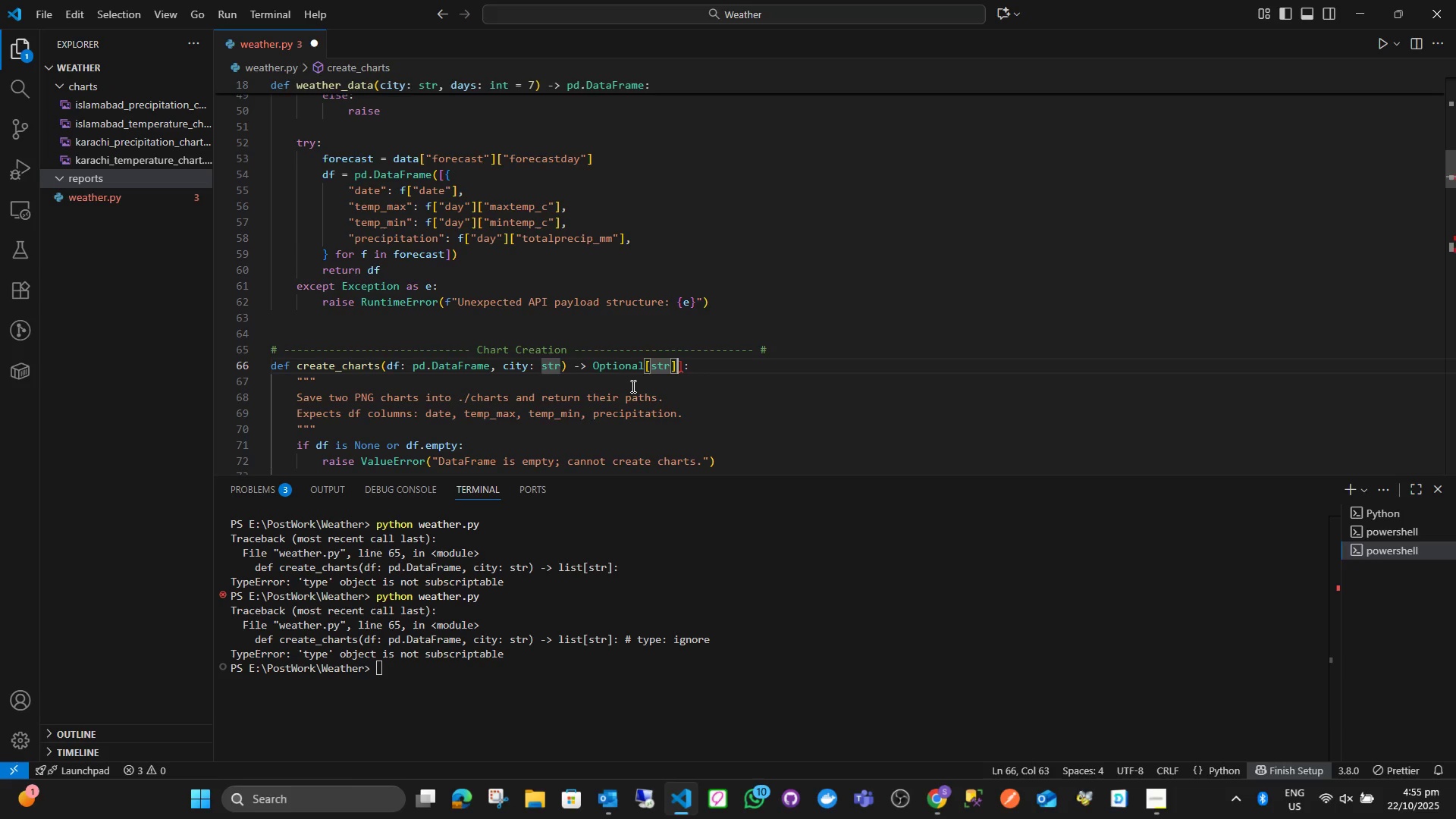 
key(ArrowRight)
 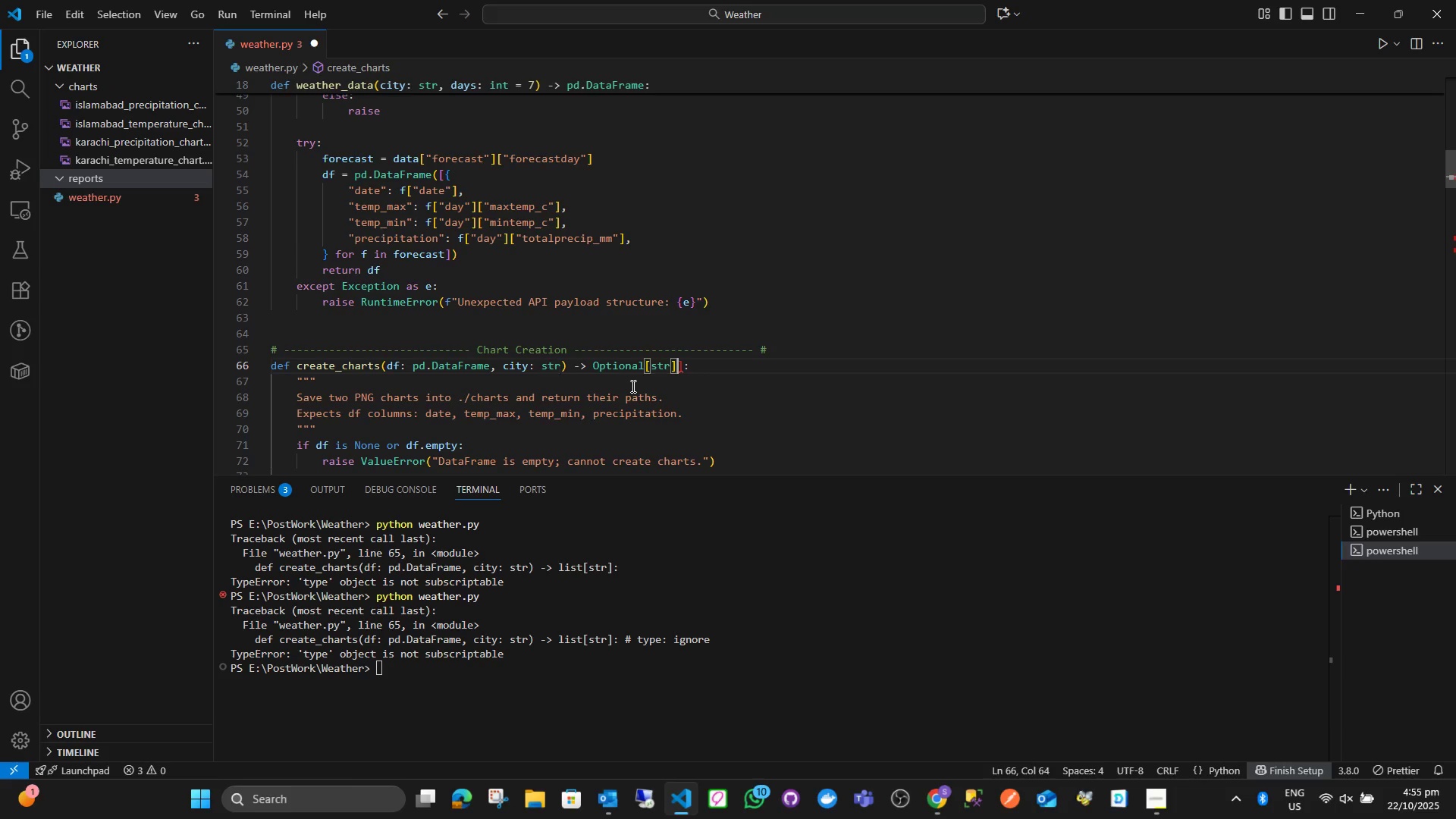 
key(ArrowRight)
 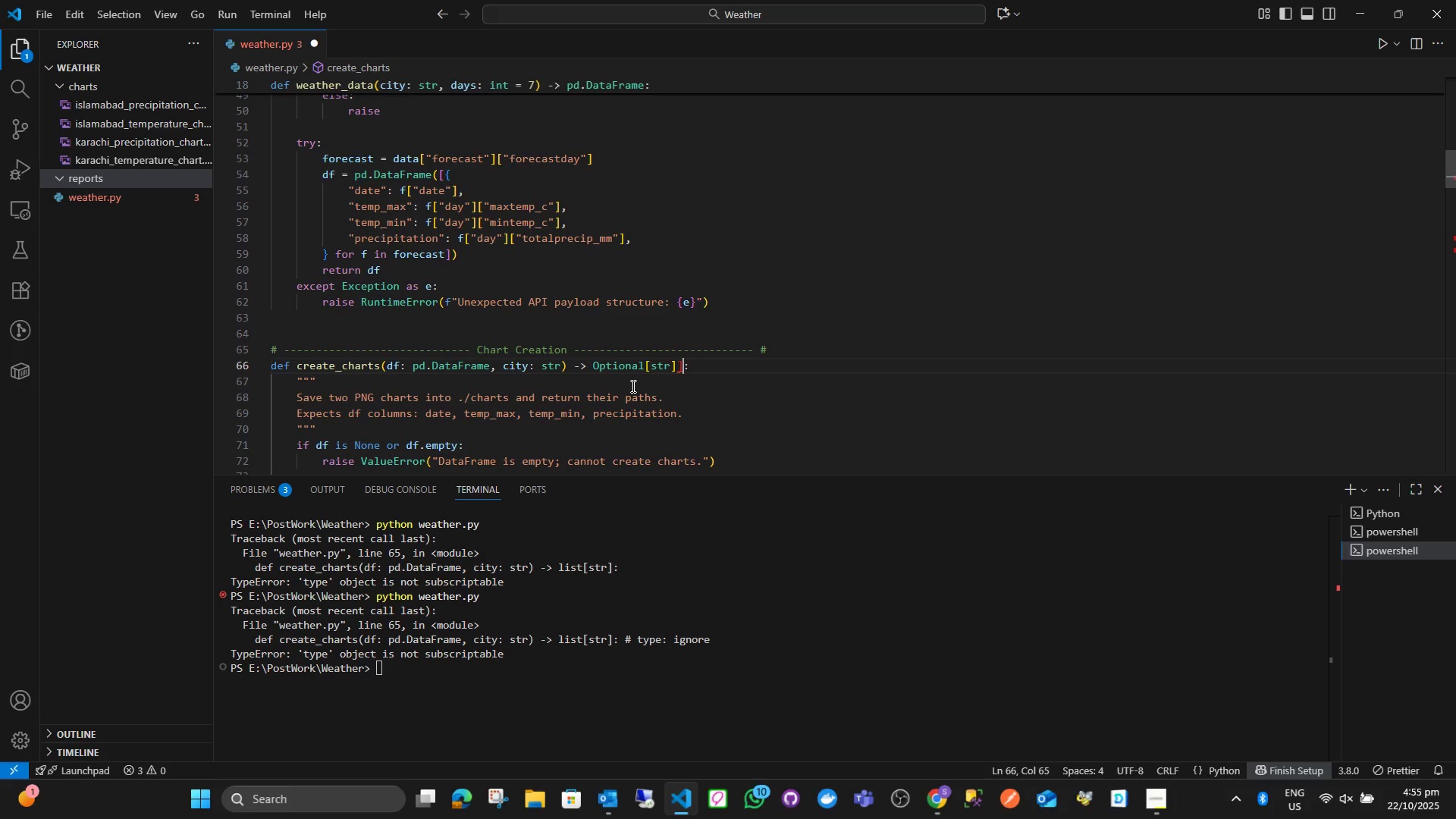 
key(ArrowRight)
 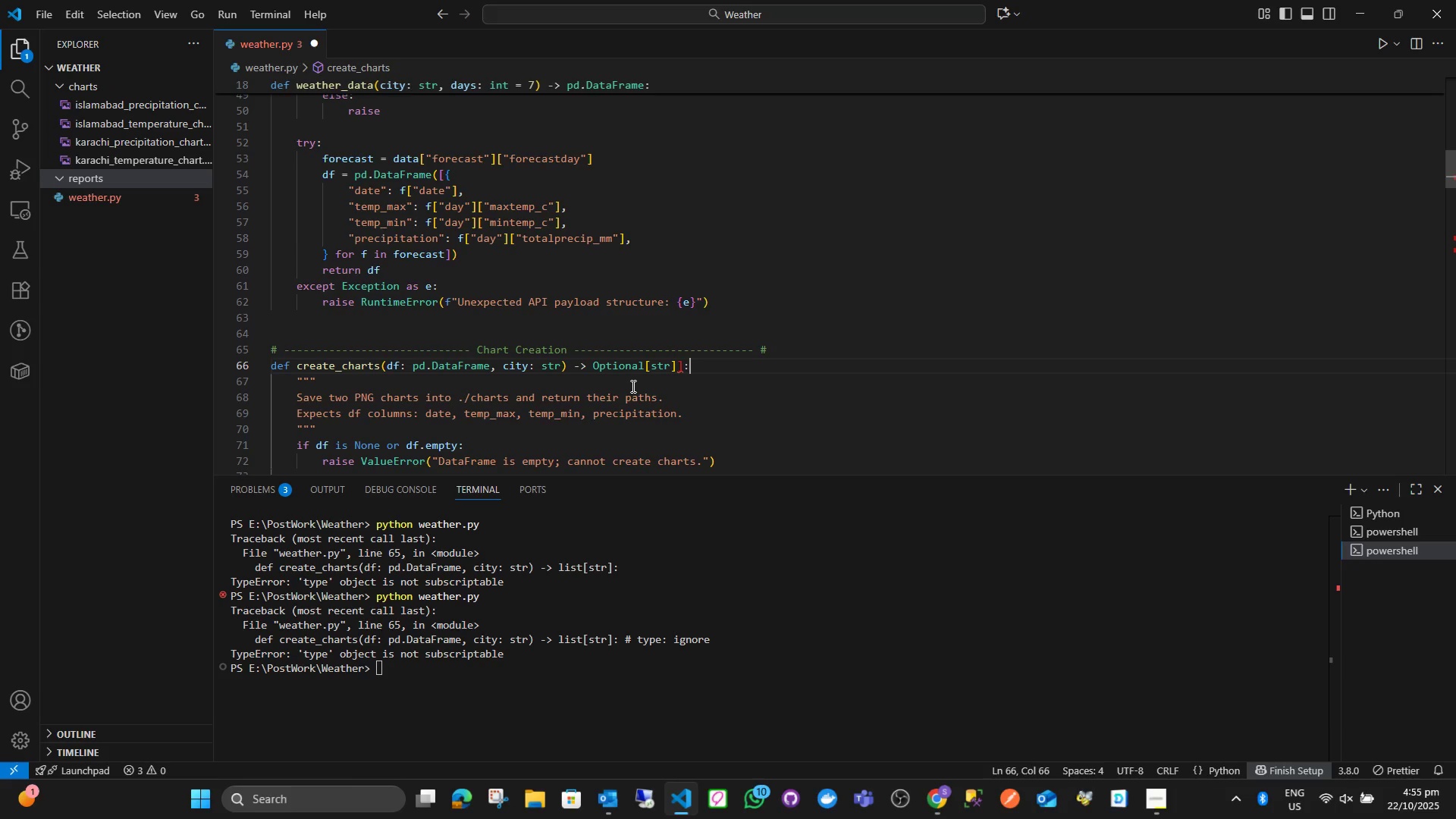 
key(ArrowLeft)
 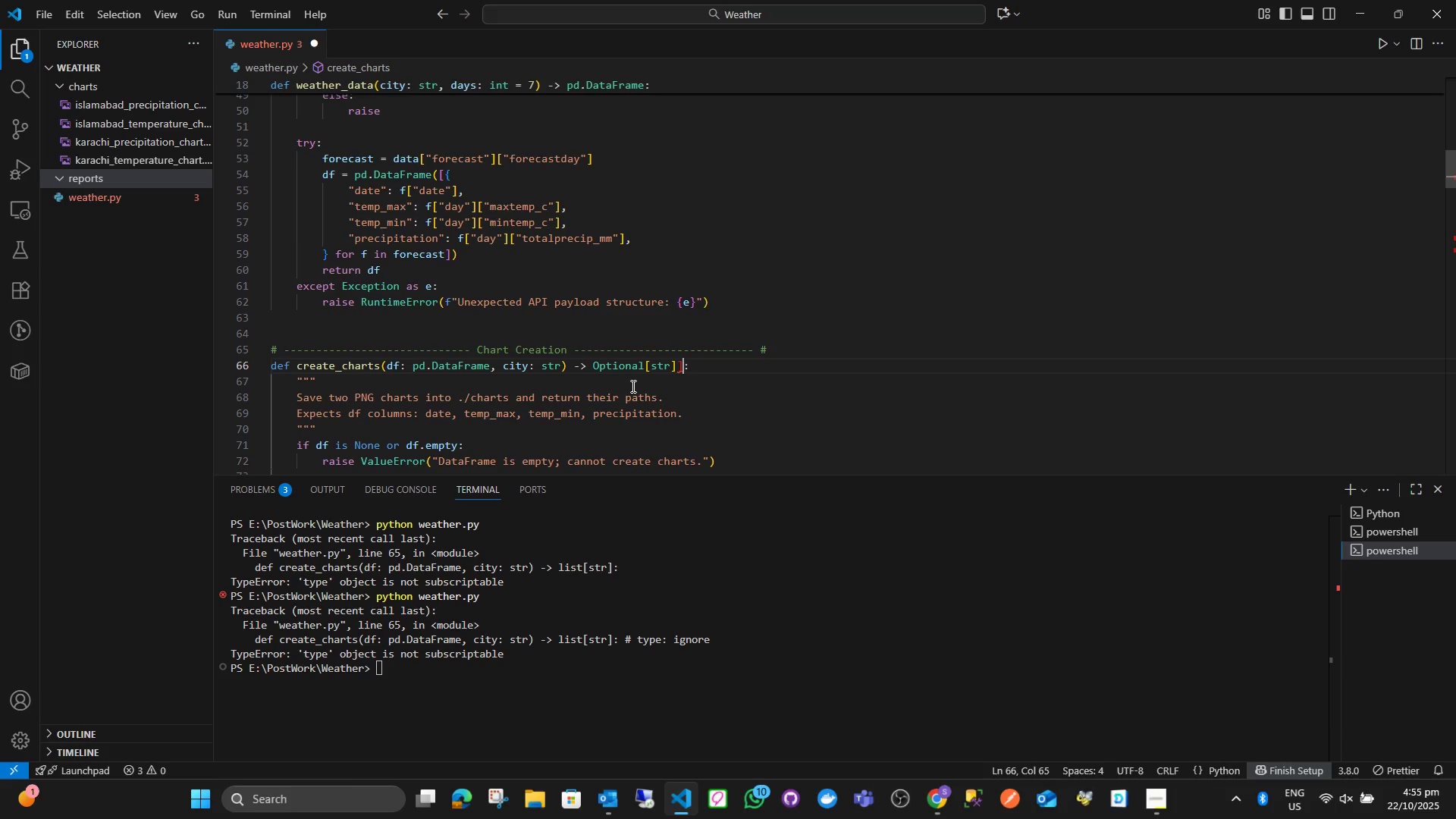 
key(Backspace)
 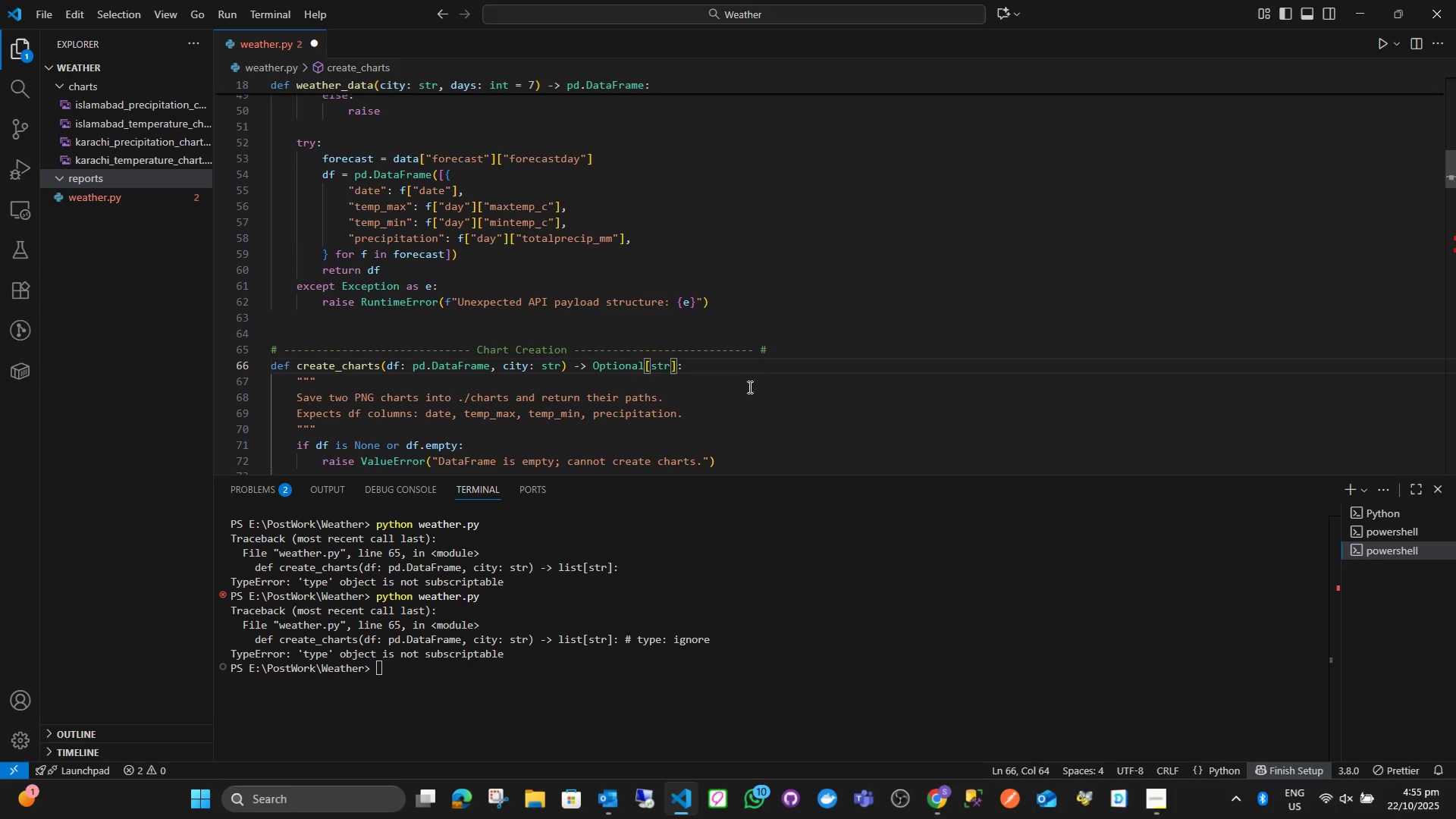 
scroll: coordinate [842, 347], scroll_direction: down, amount: 20.0
 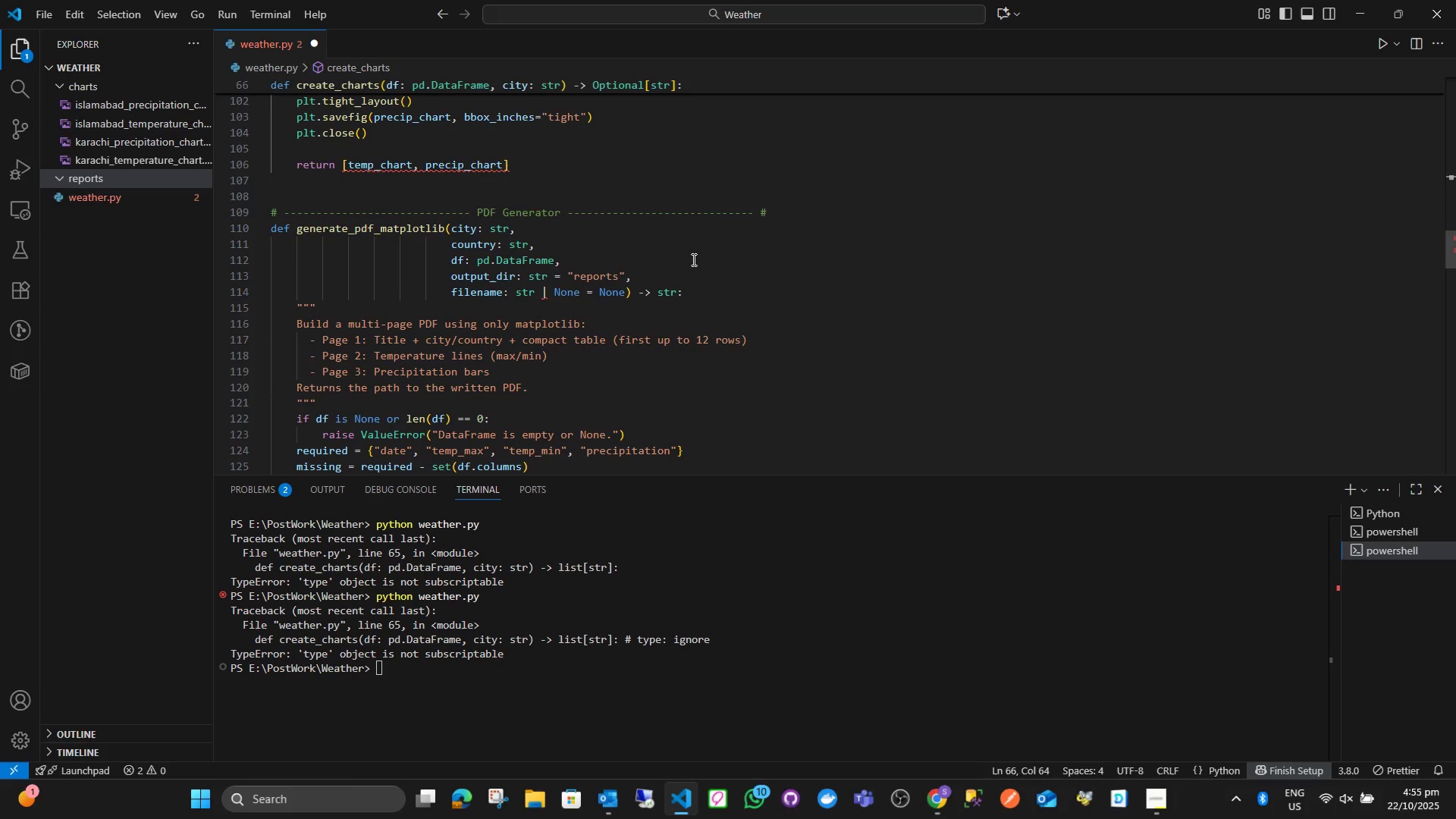 
key(Control+Z)
 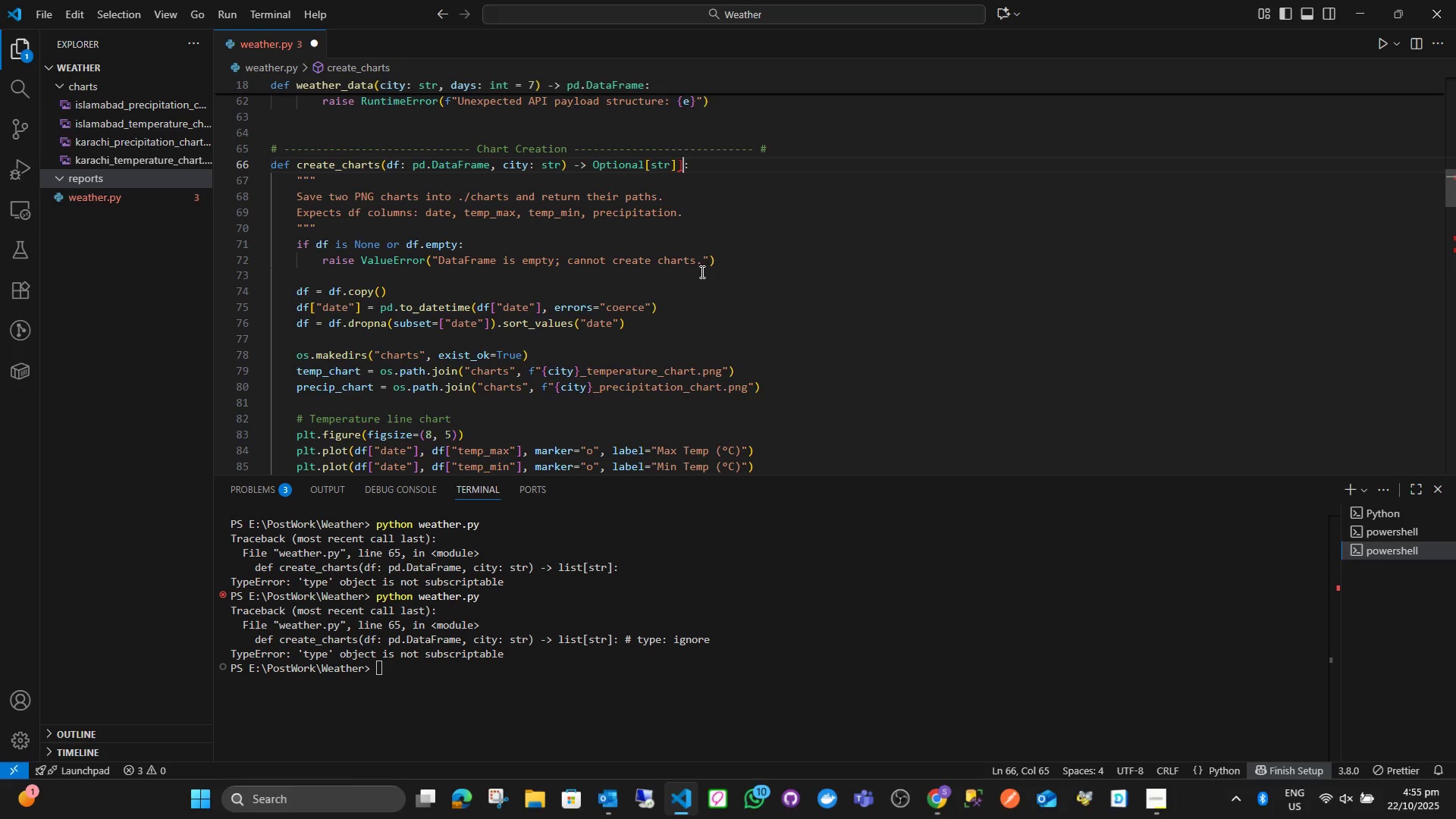 
key(Control+Z)
 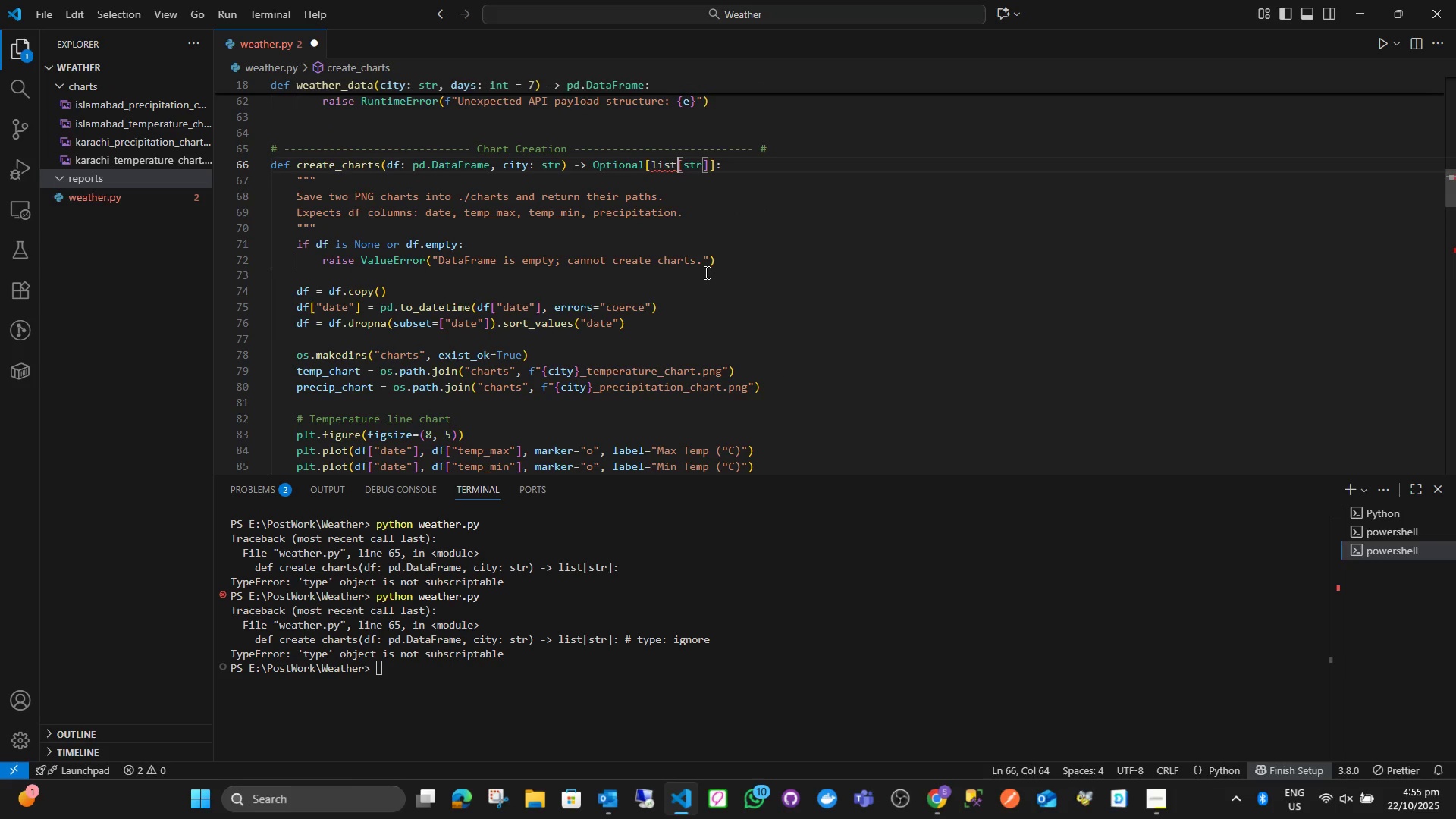 
key(Control+Z)
 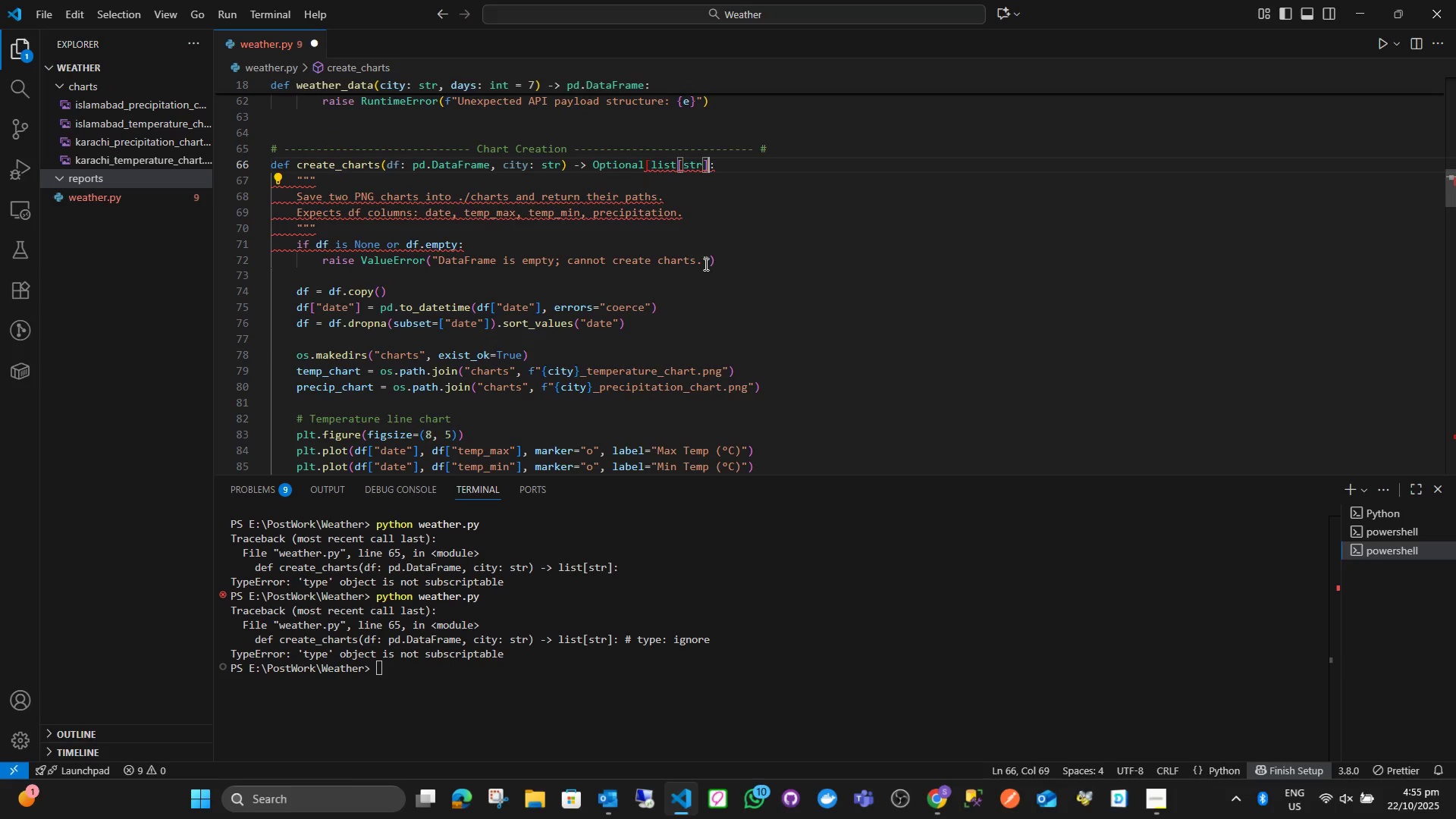 
key(Control+Z)
 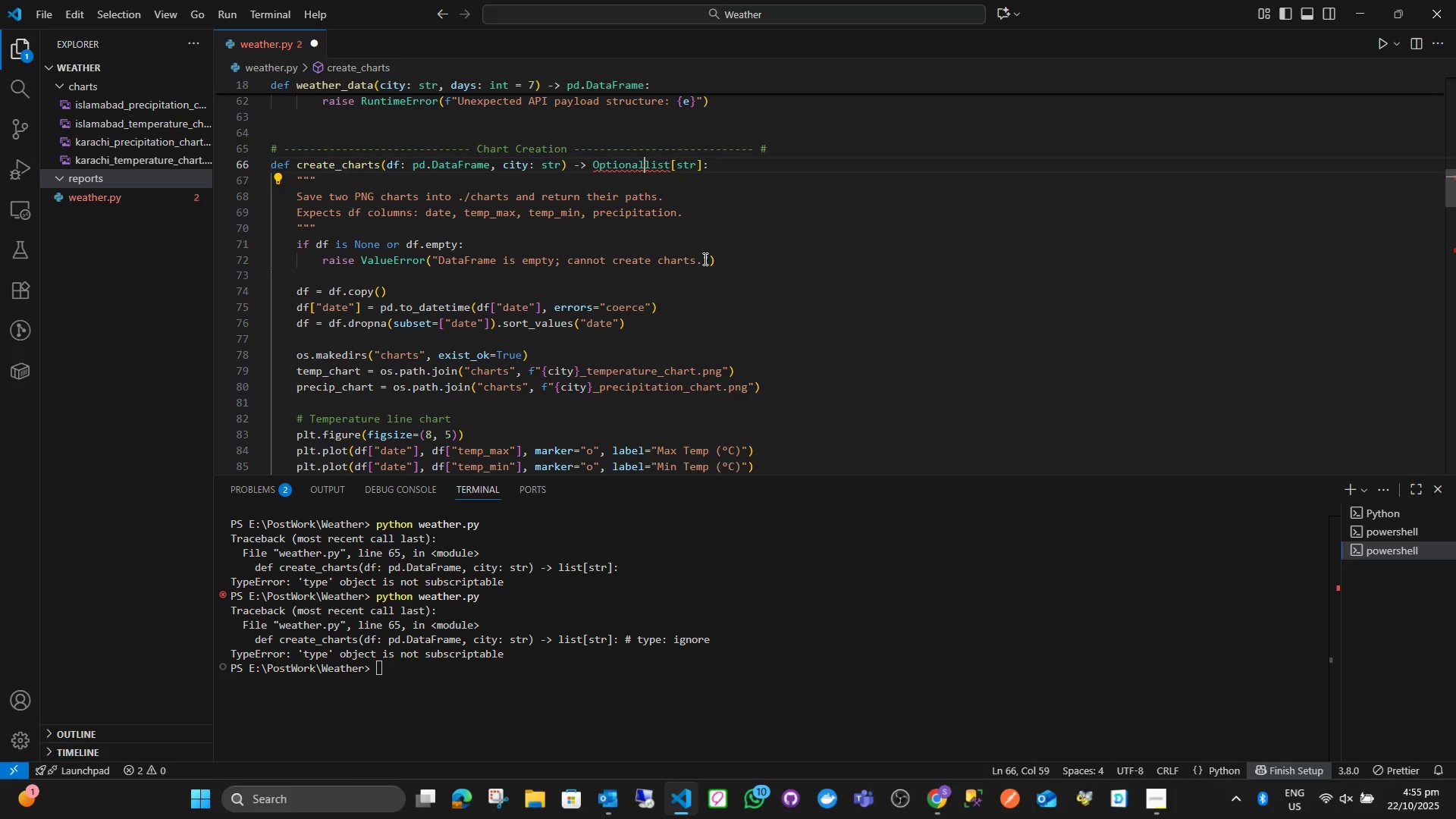 
key(Control+Z)
 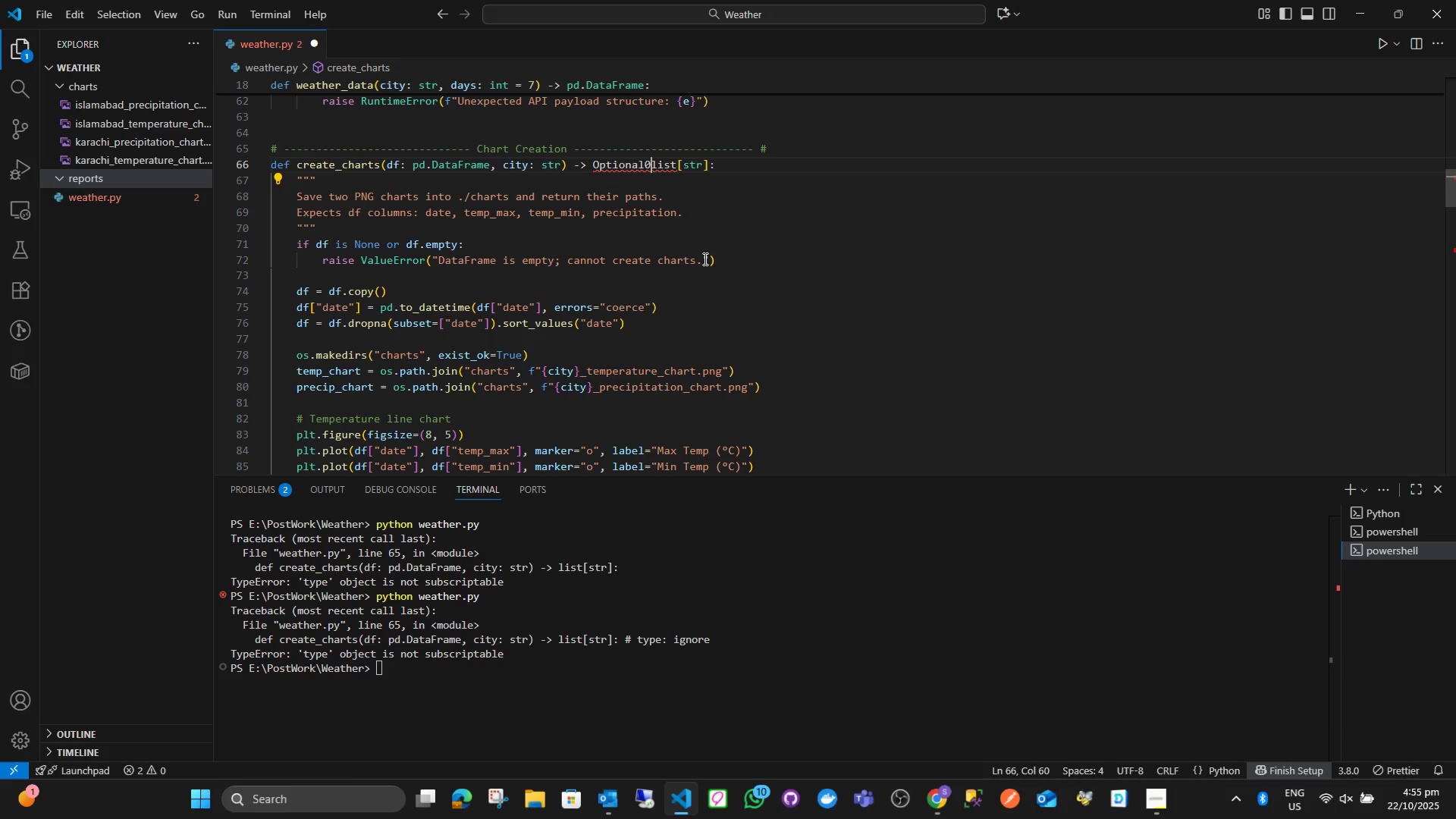 
key(Control+Z)
 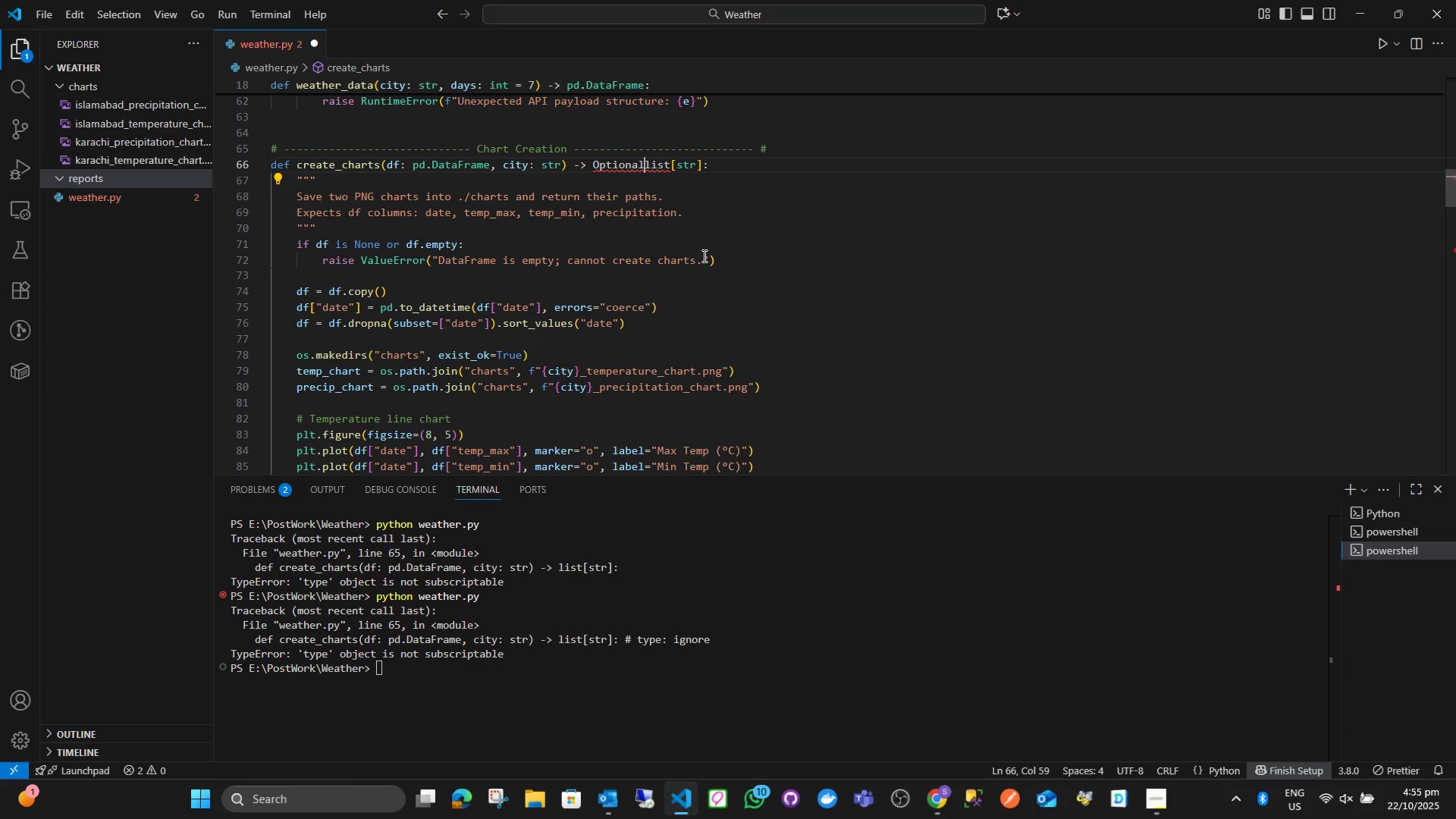 
key(Control+Z)
 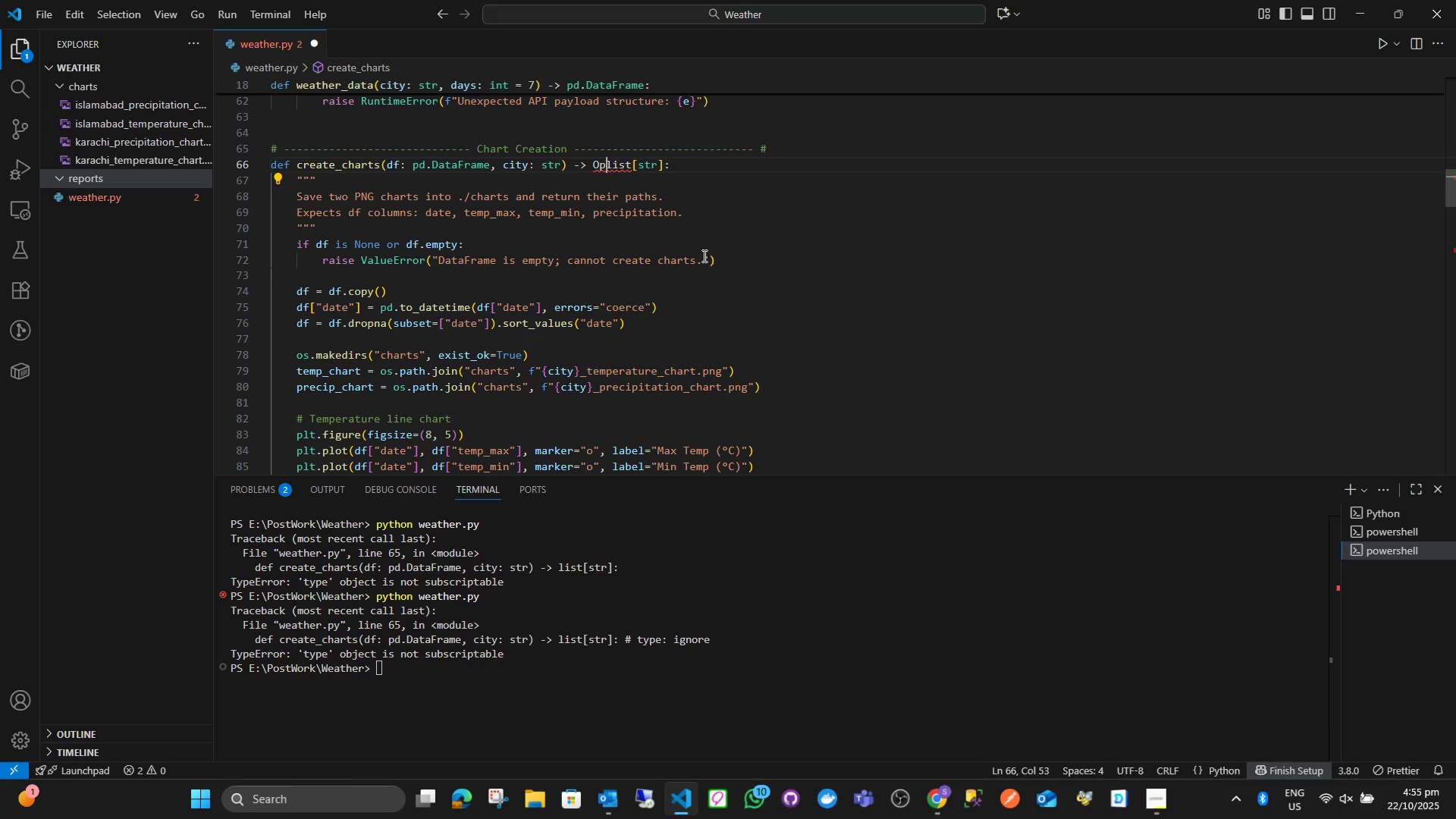 
key(Control+Z)
 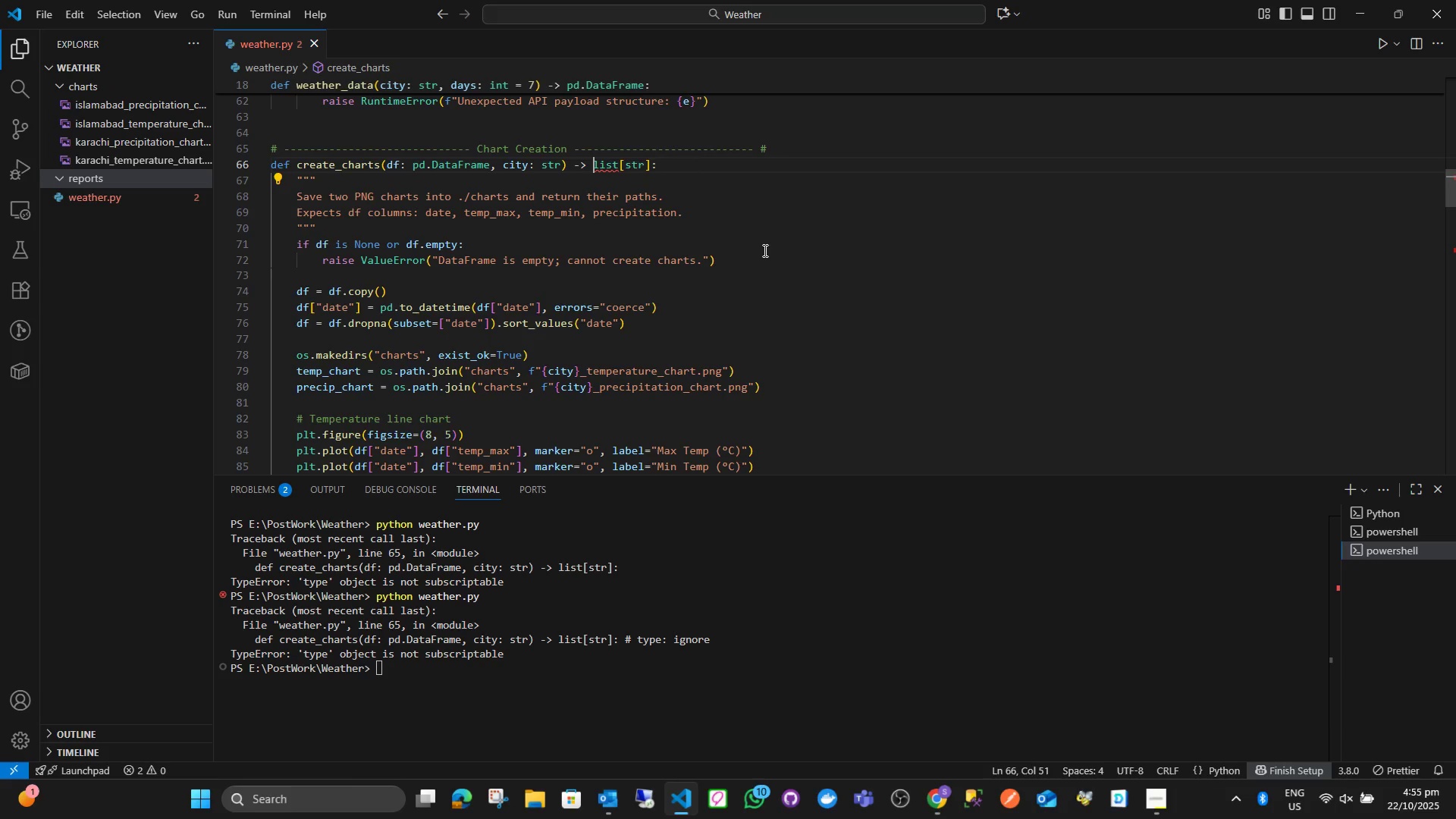 
key(Alt+AltLeft)
 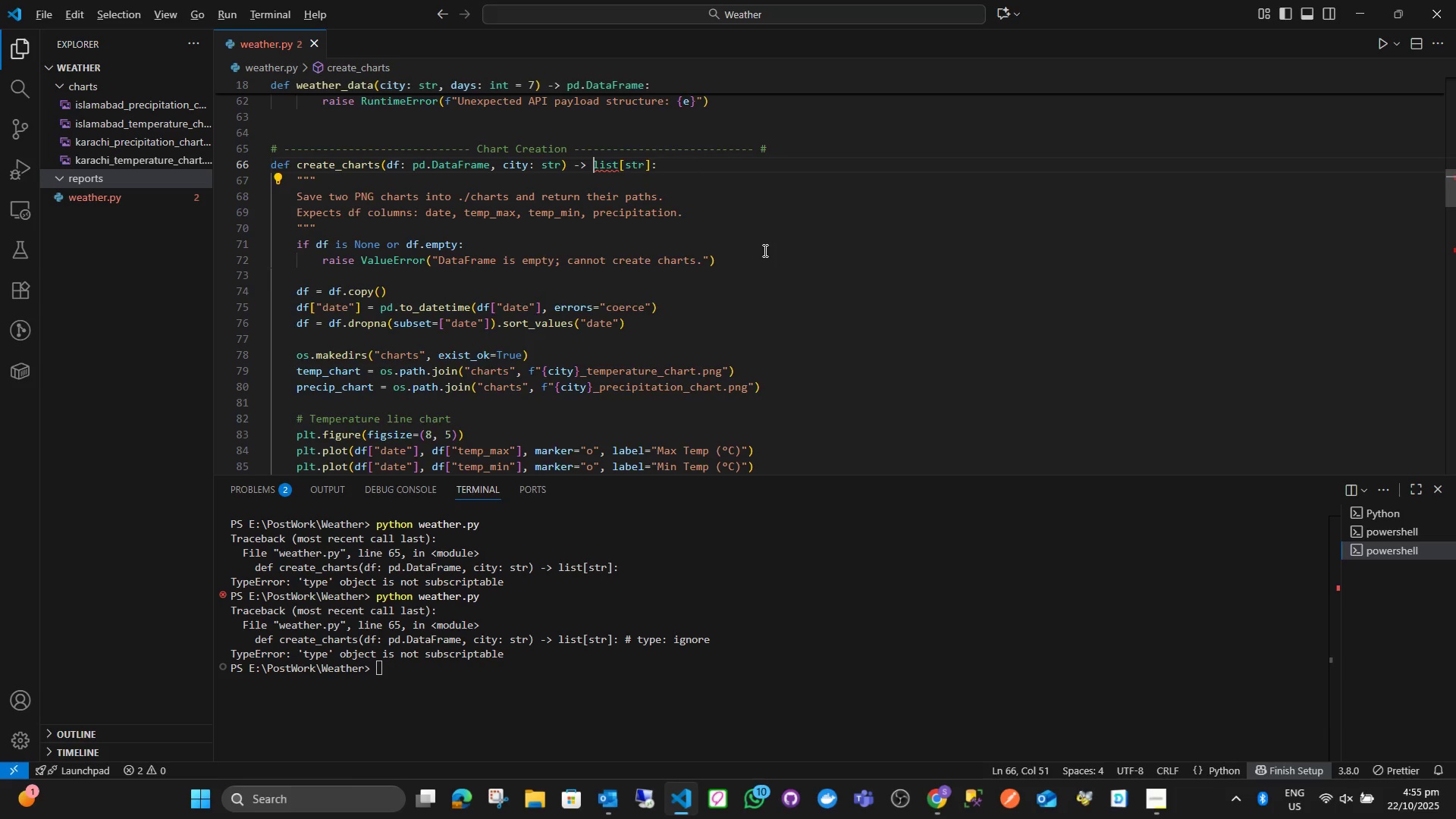 
key(Alt+Tab)
 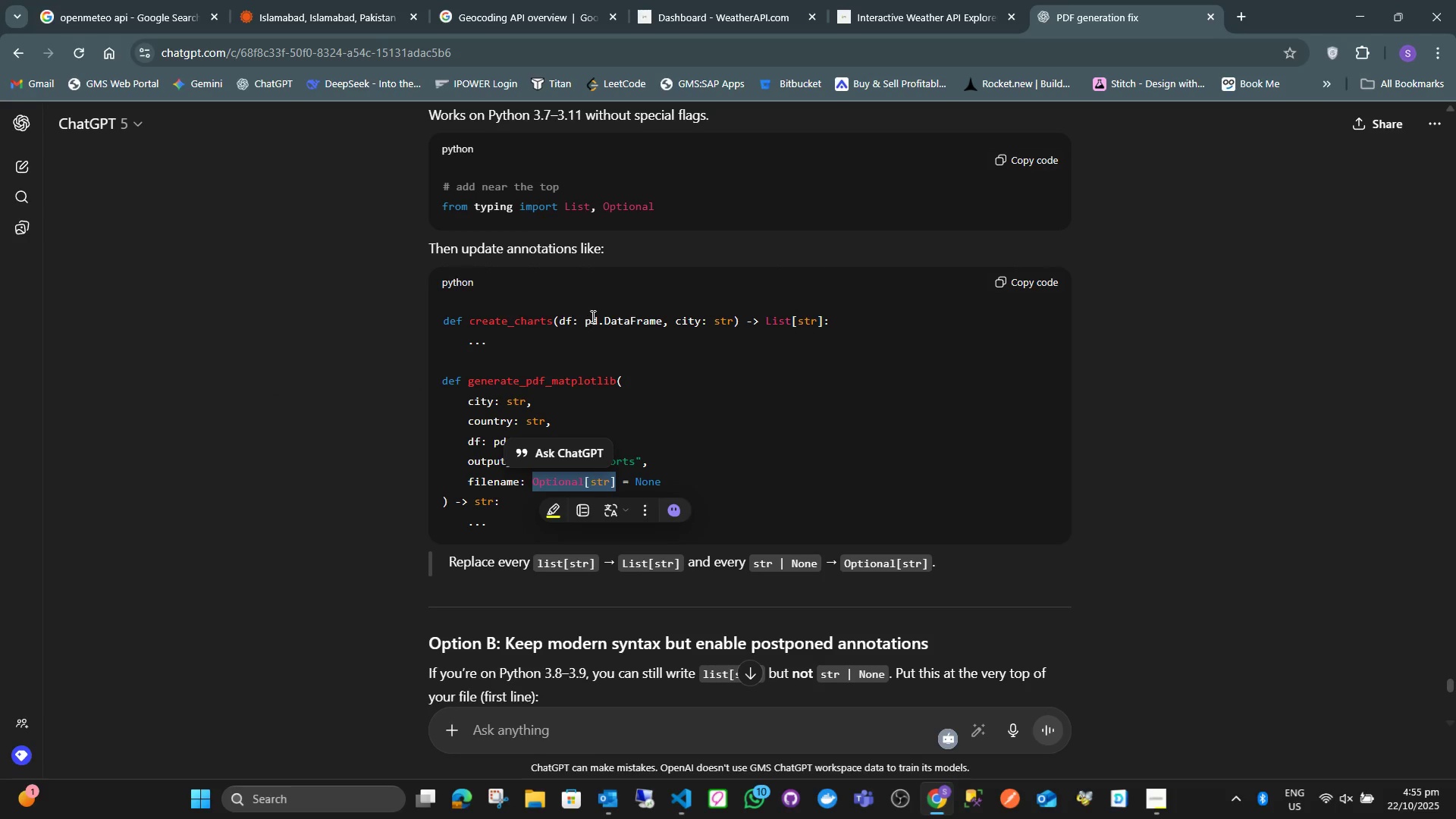 
key(Alt+AltLeft)
 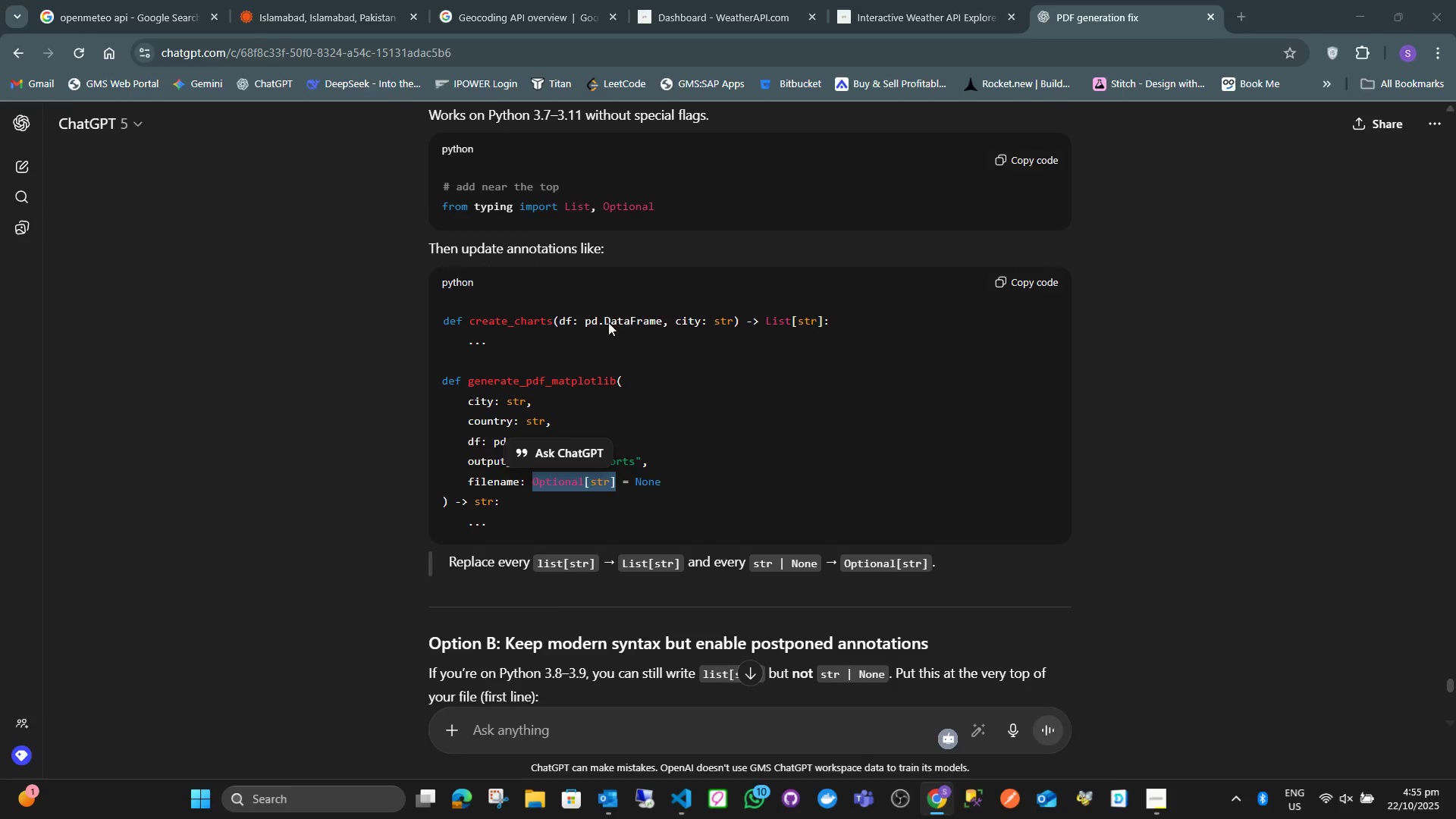 
key(Alt+Tab)
 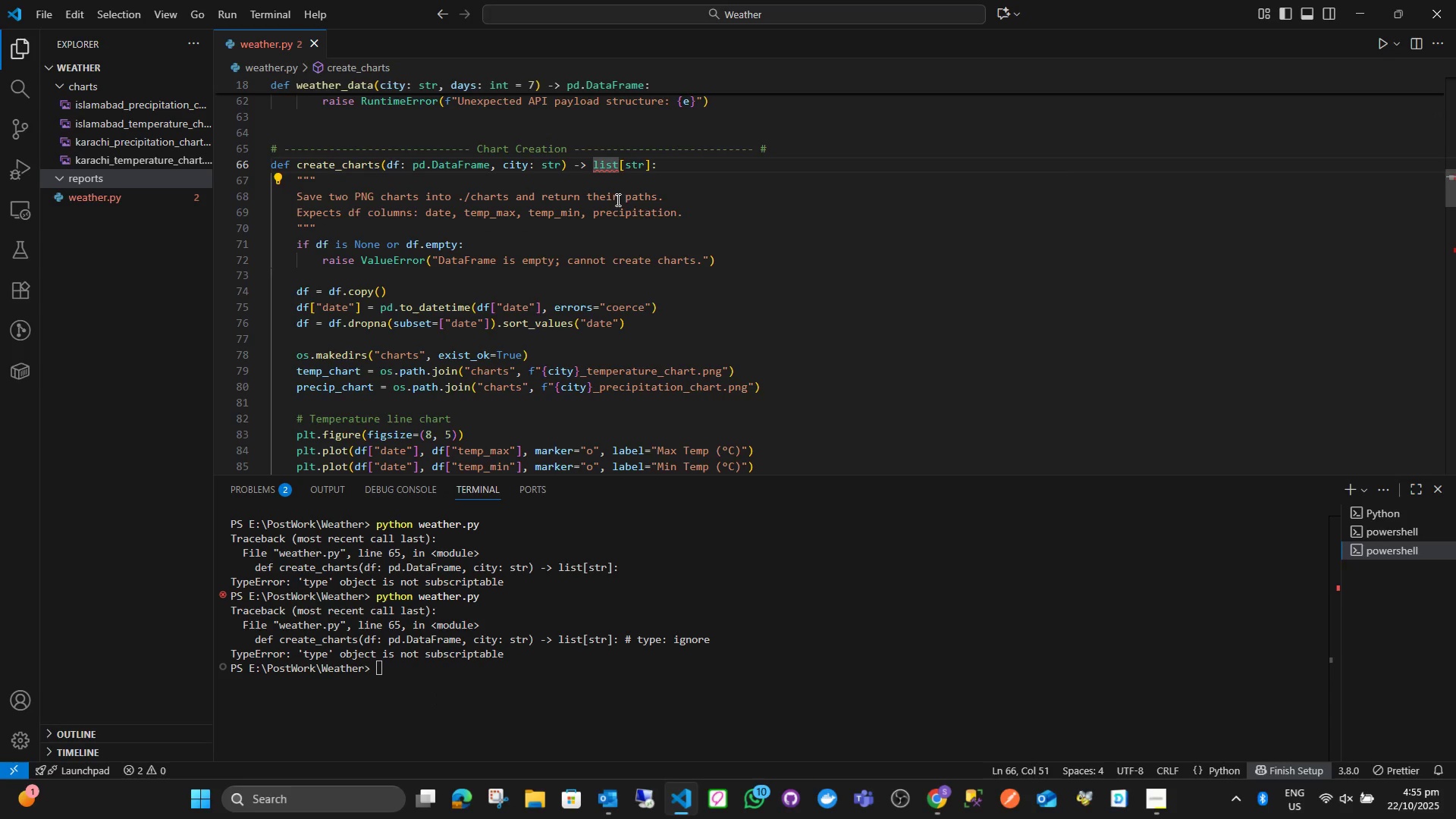 
key(Alt+AltLeft)
 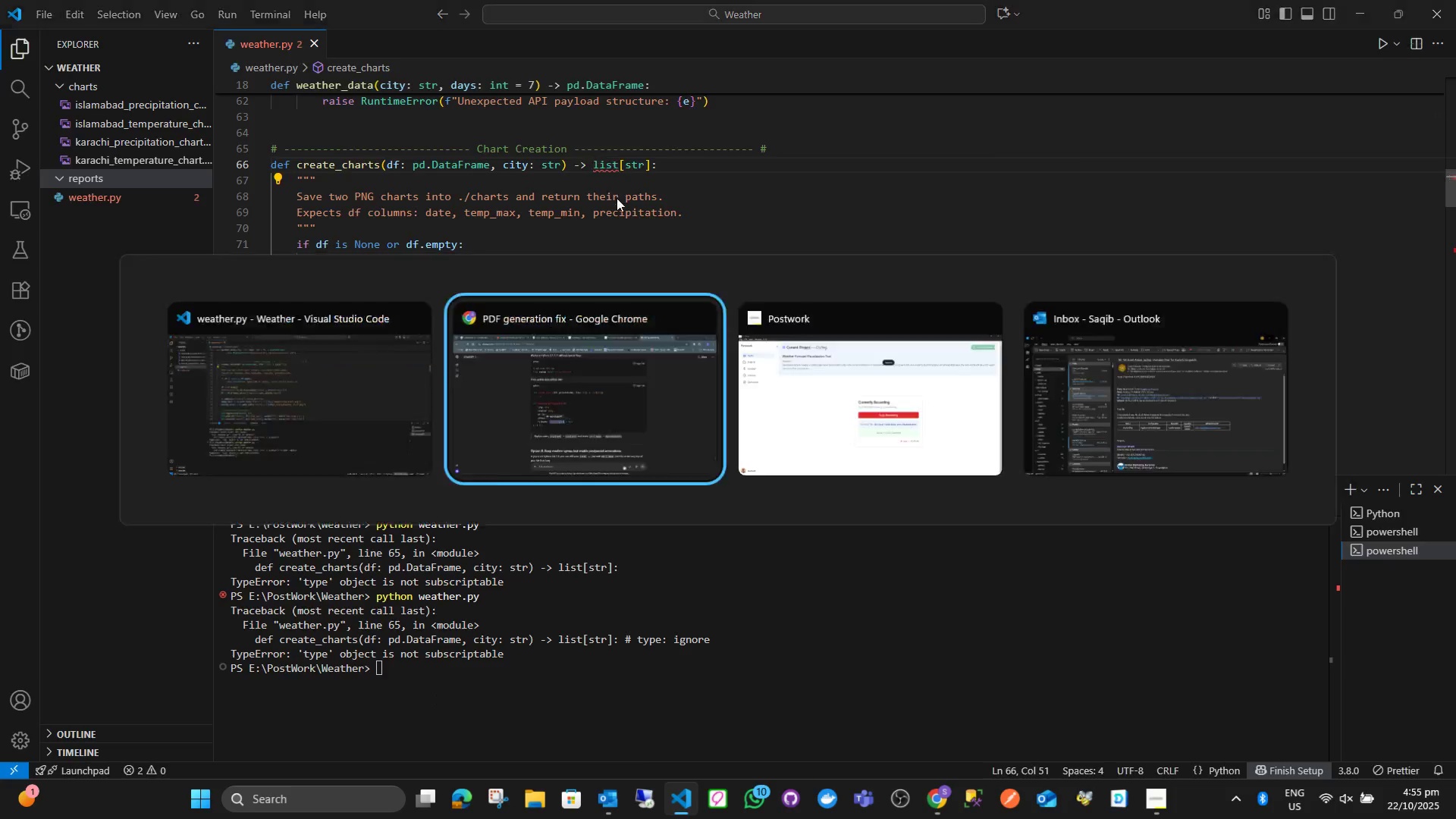 
key(Alt+Tab)
 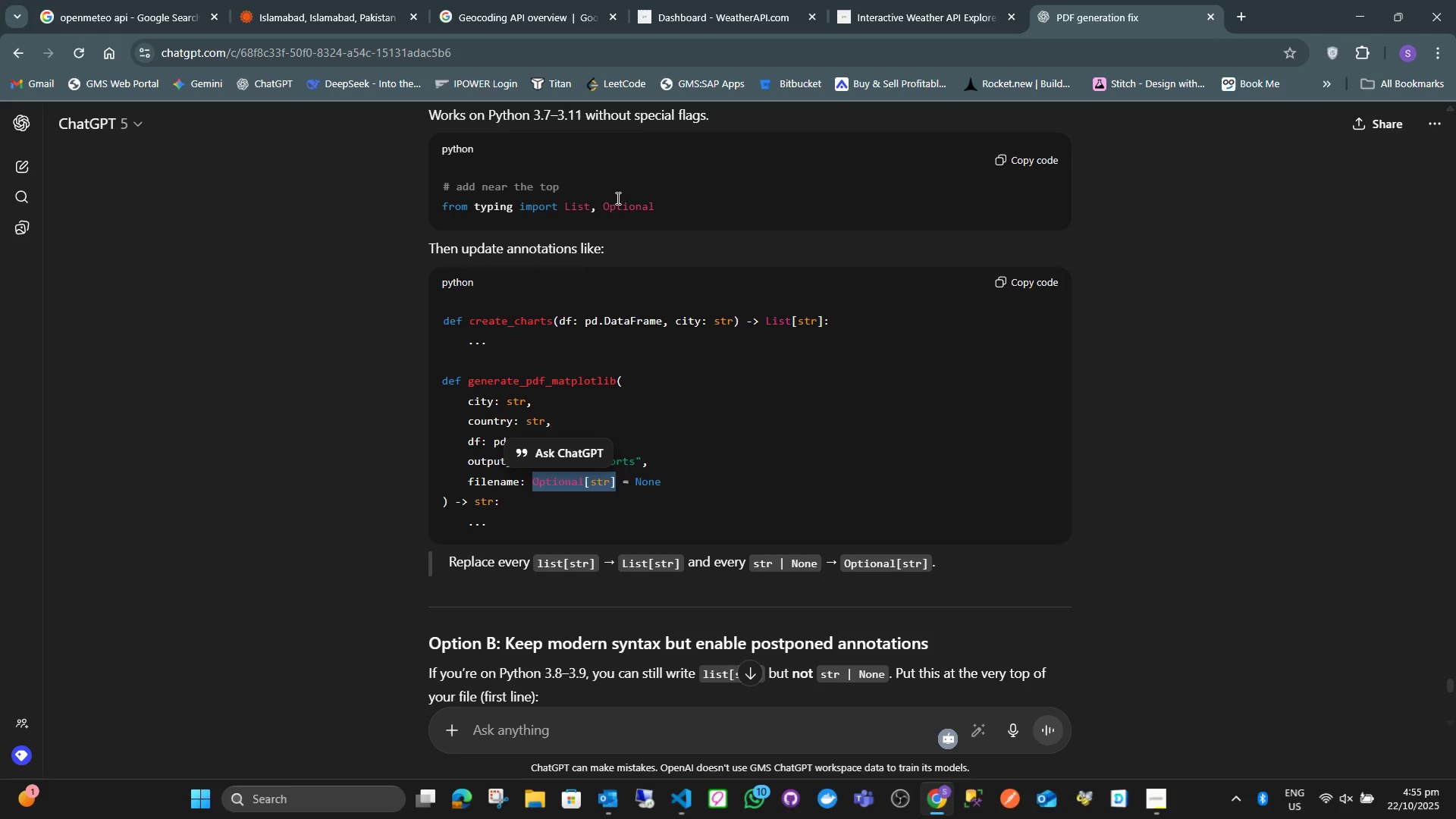 
key(Alt+AltLeft)
 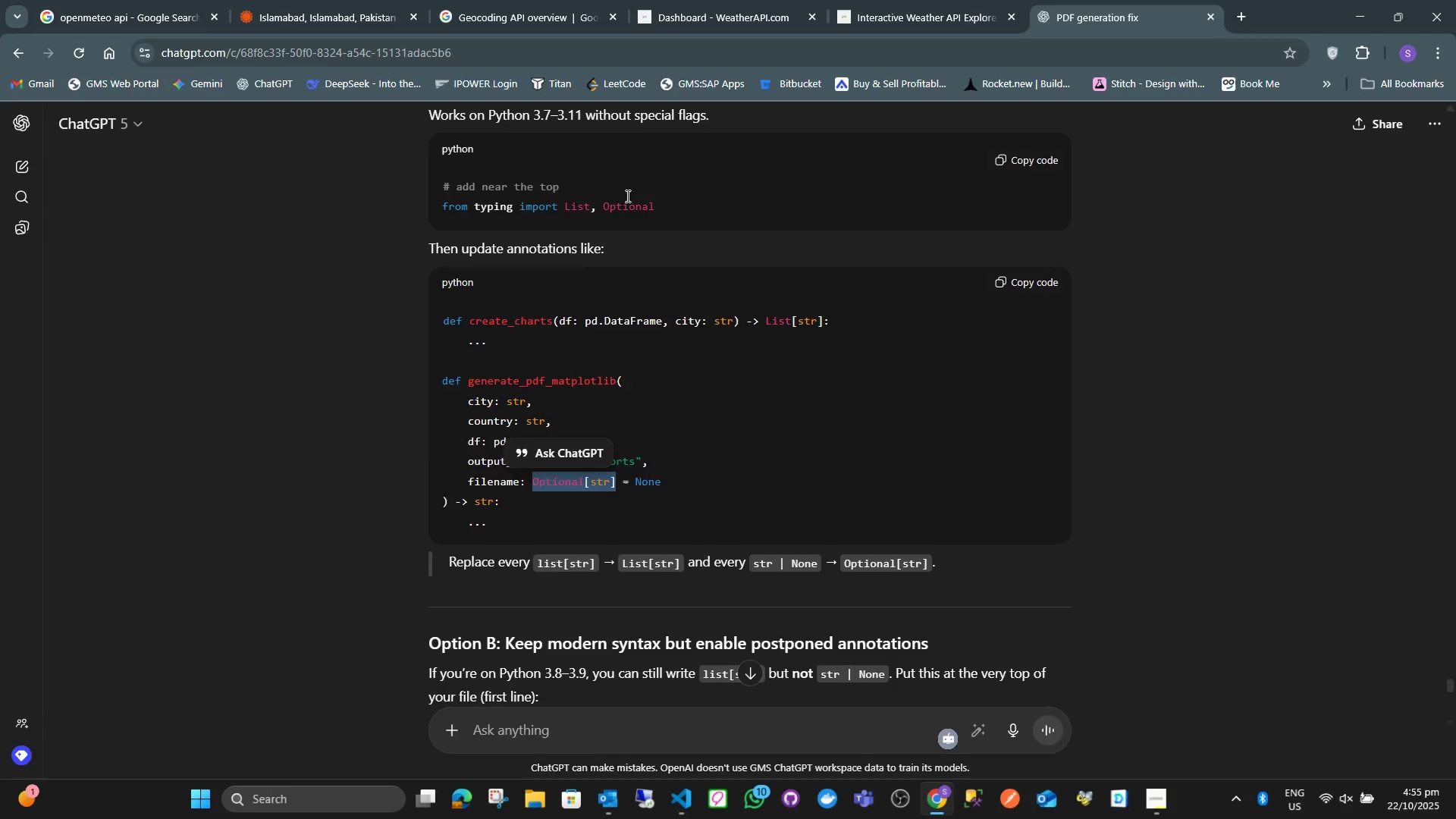 
key(Alt+Tab)
 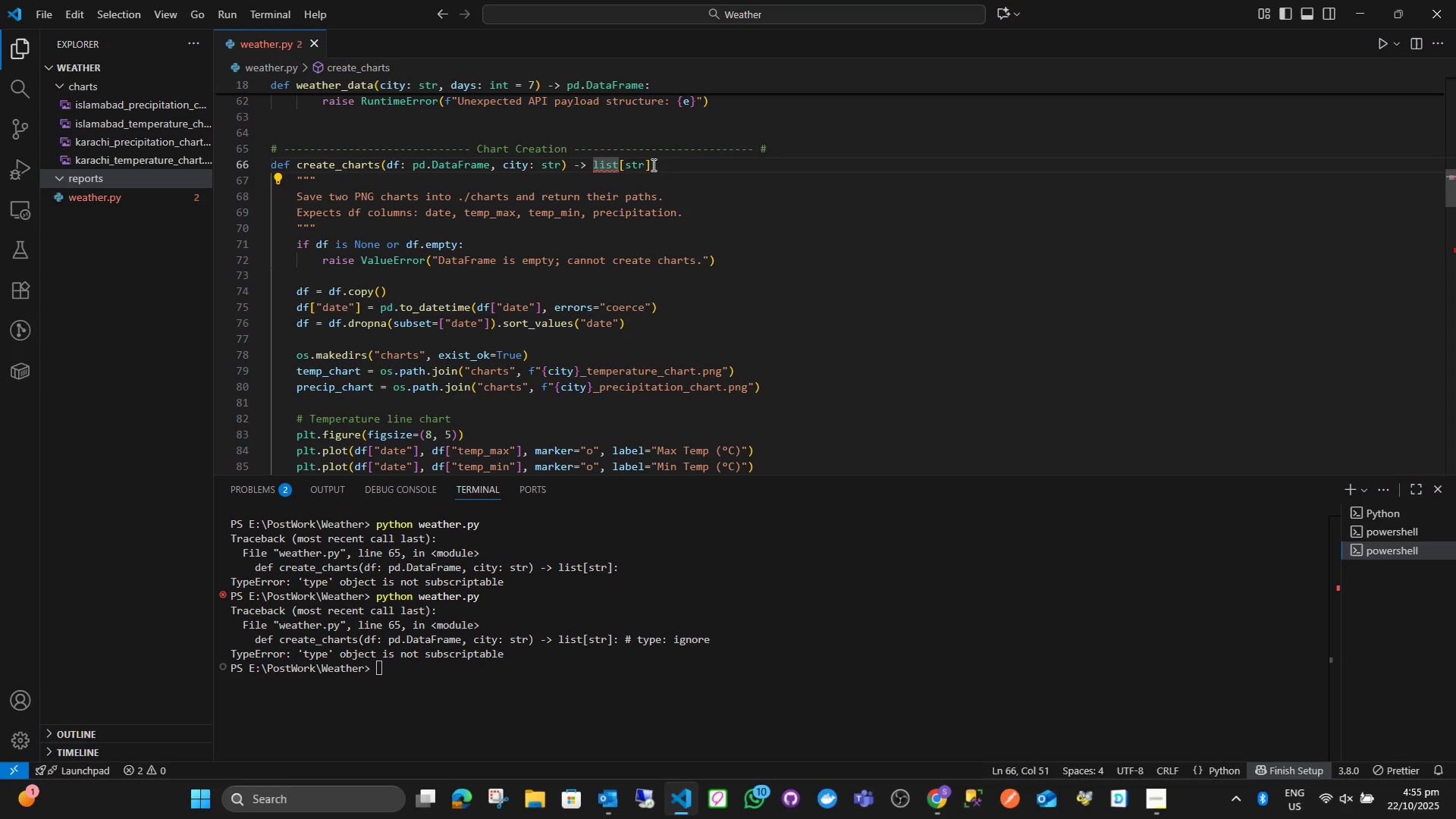 
left_click_drag(start_coordinate=[652, 165], to_coordinate=[576, 168])
 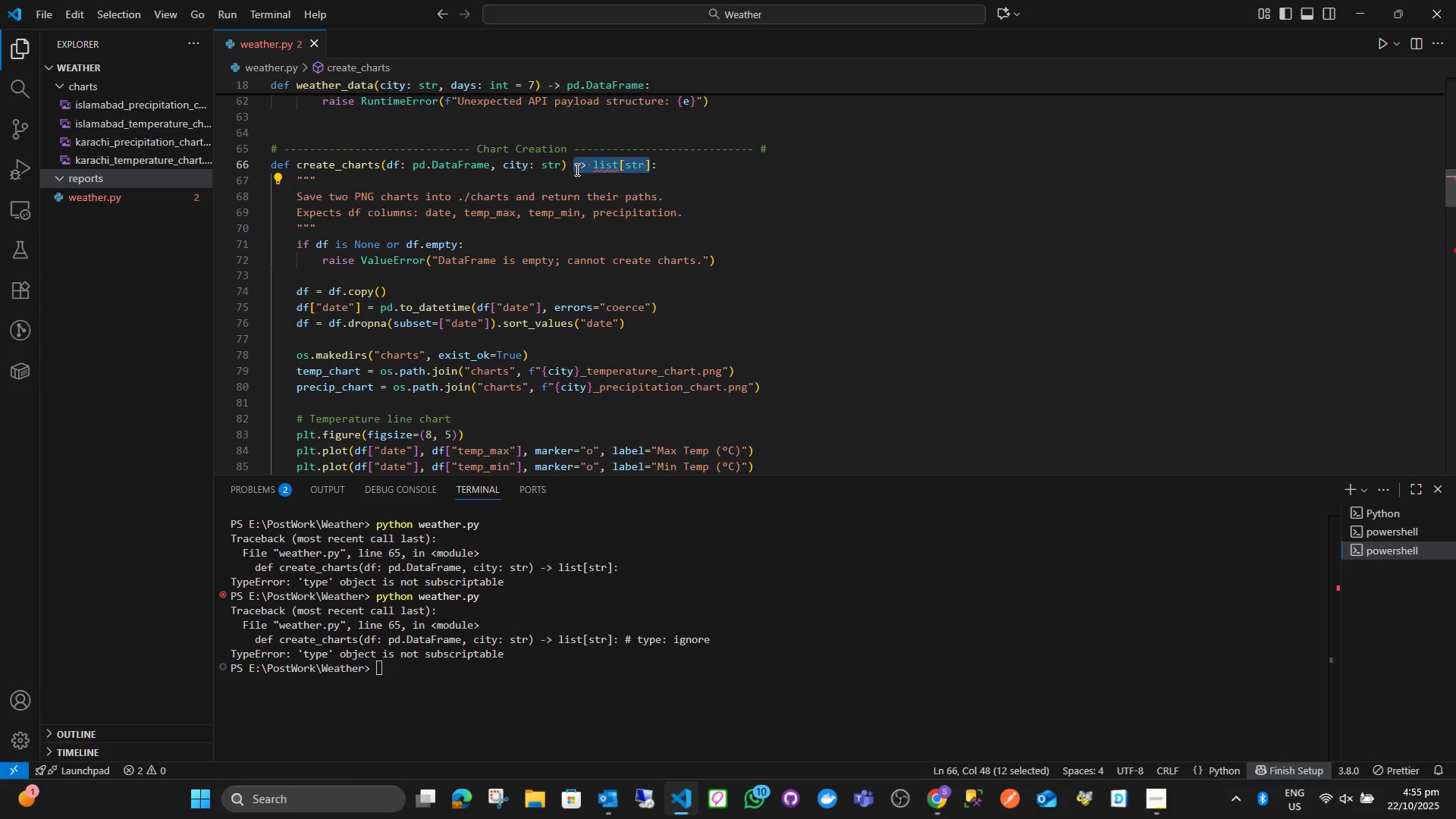 
key(Backspace)
 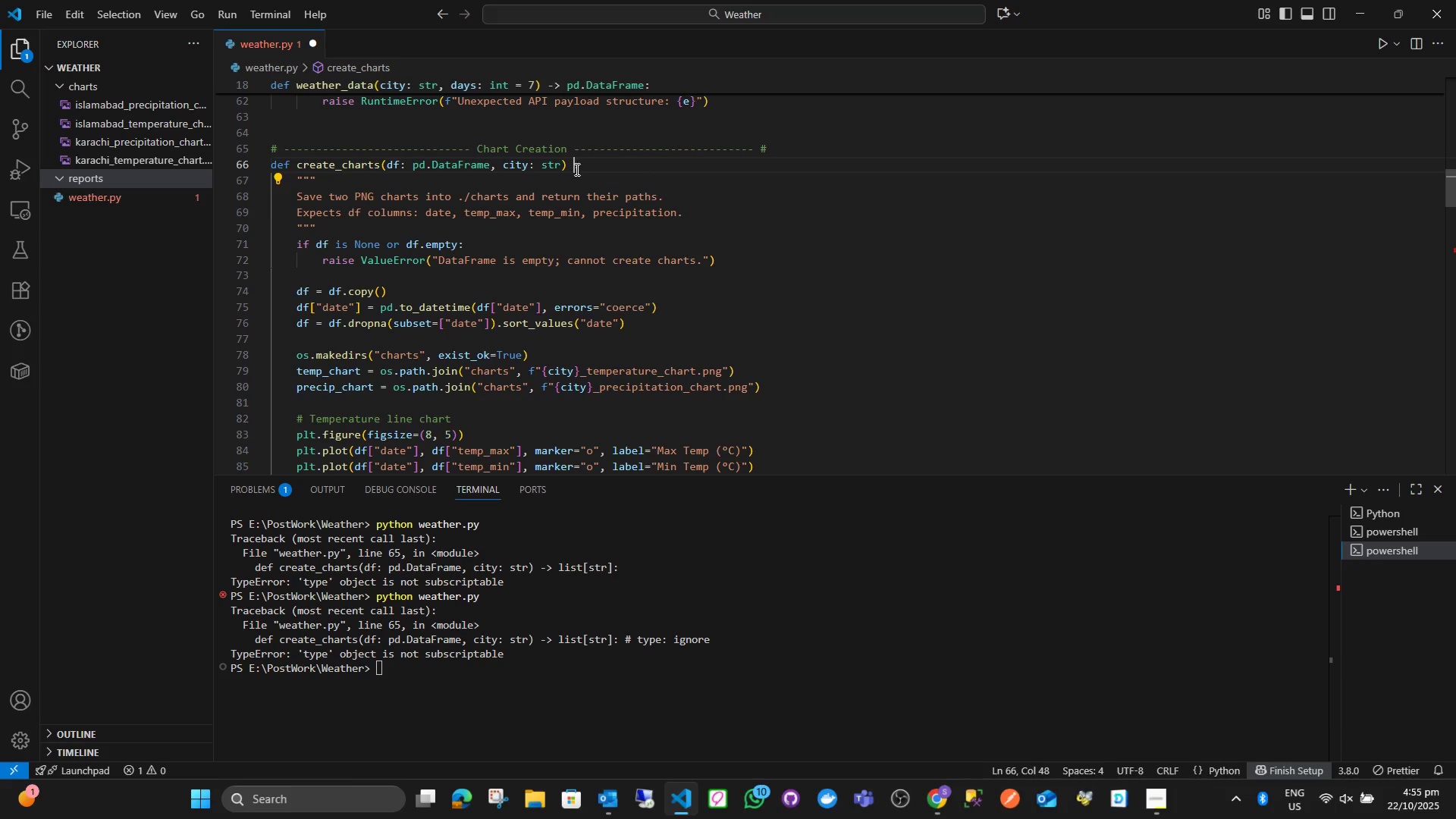 
key(Backspace)
 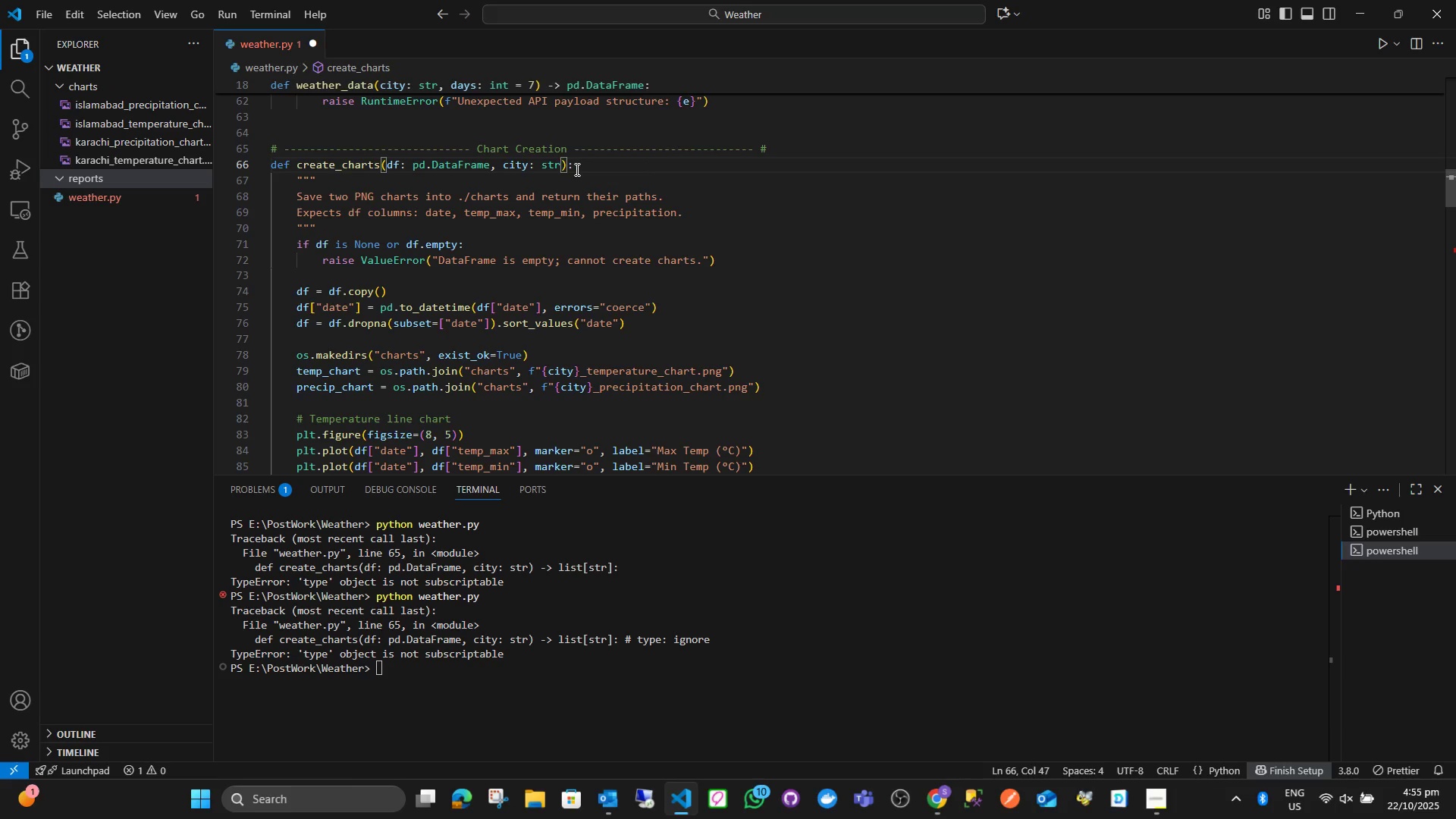 
key(ArrowRight)
 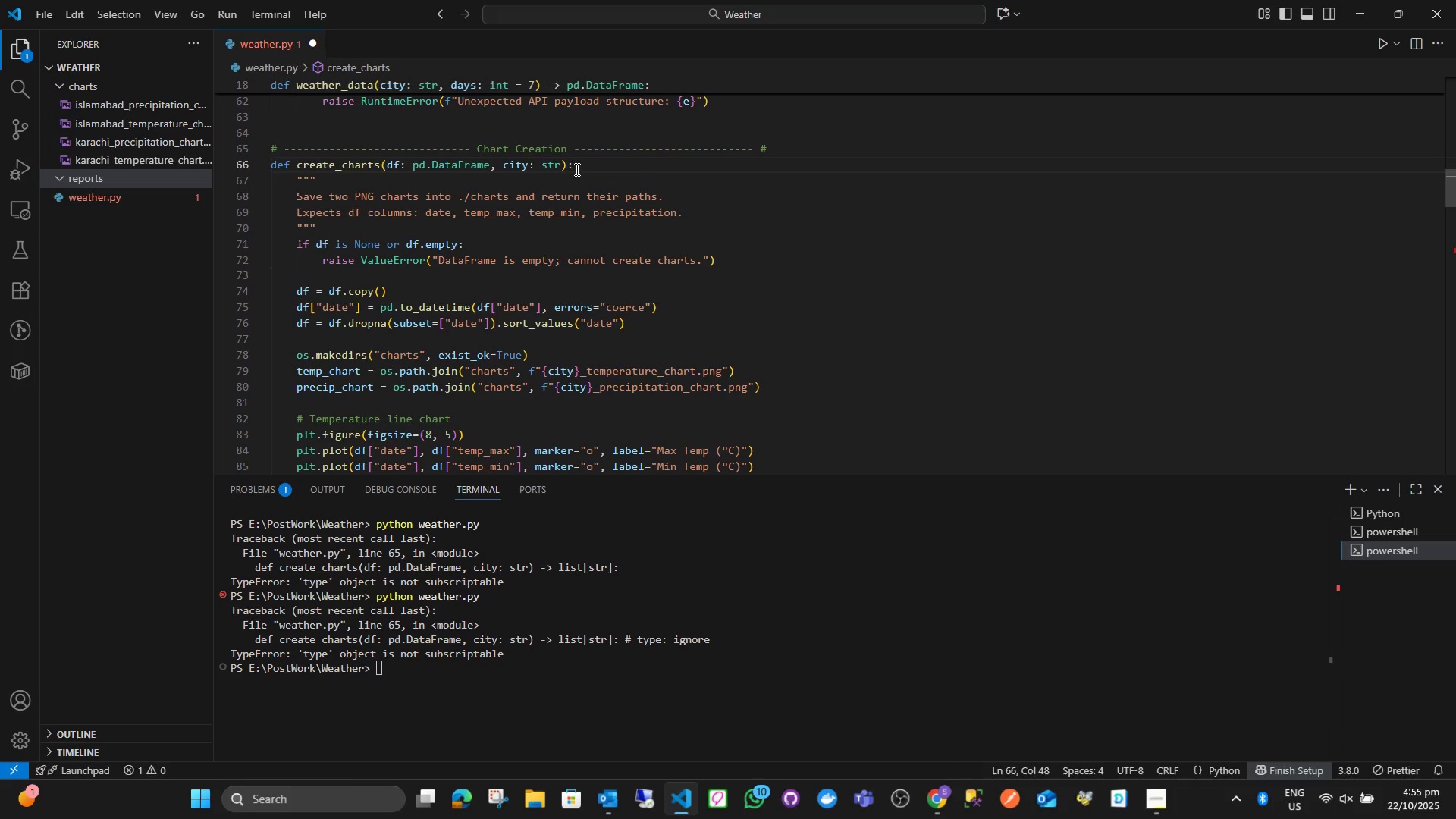 
key(Control+ControlLeft)
 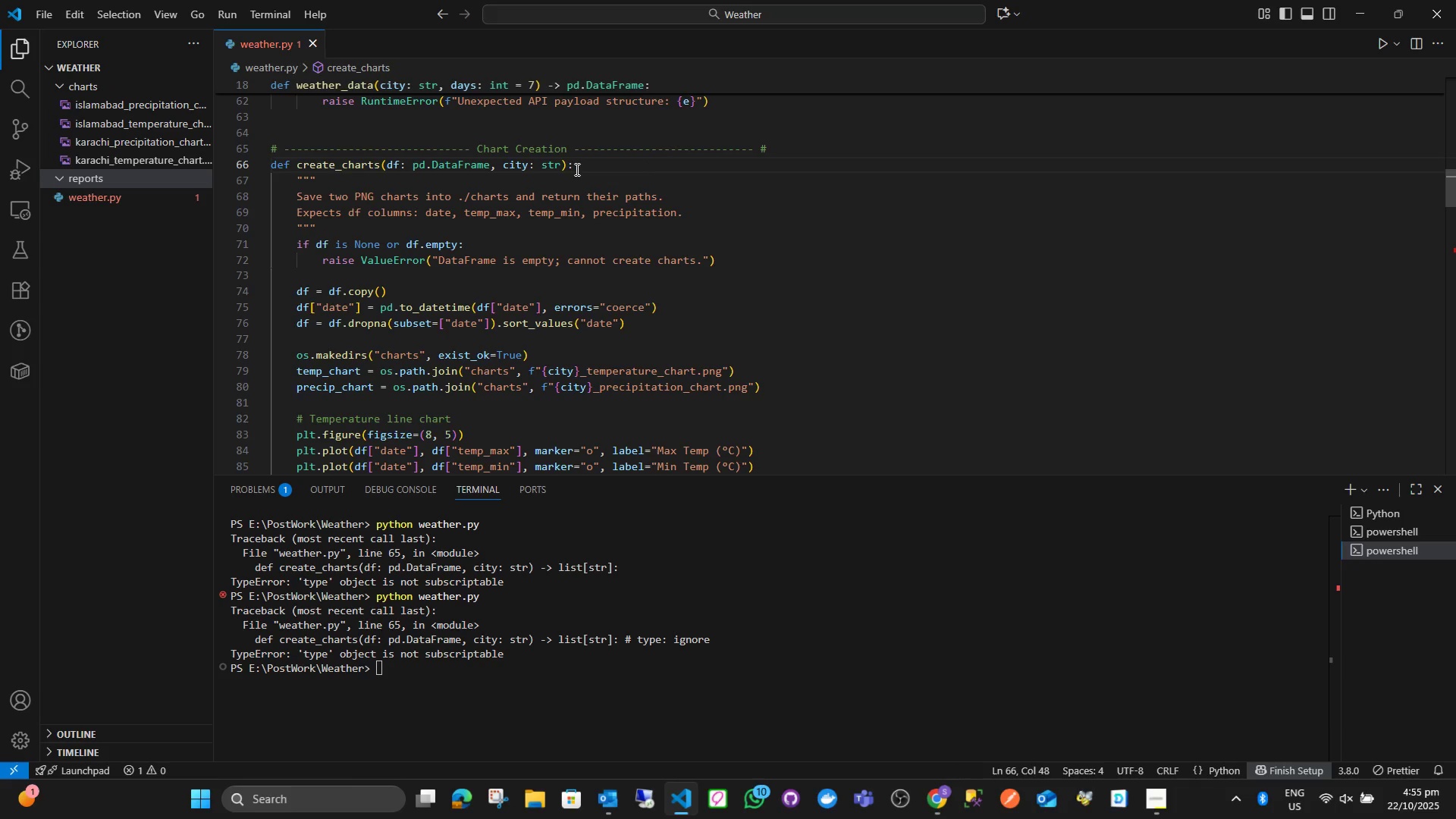 
key(Control+S)
 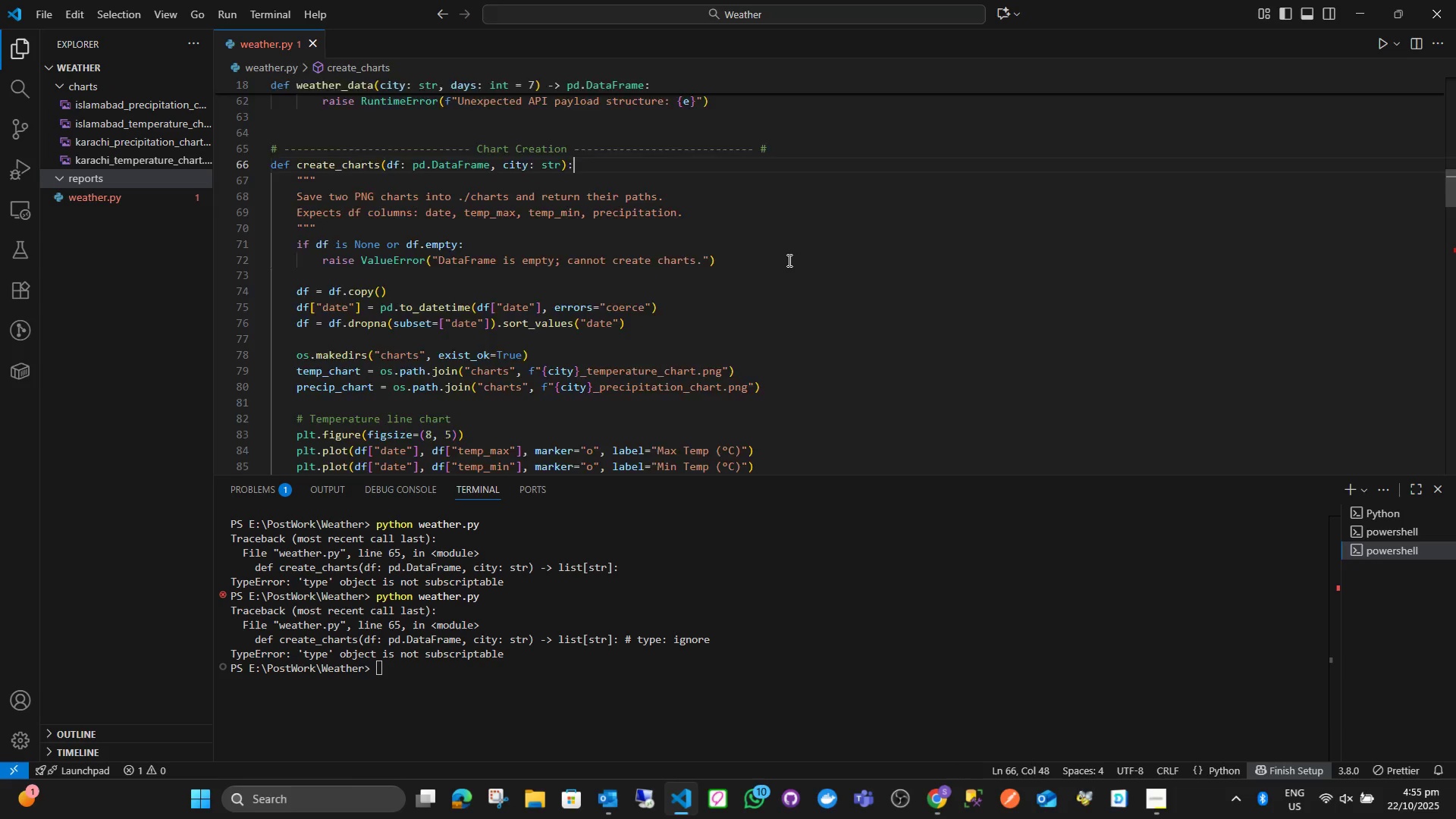 
scroll: coordinate [637, 315], scroll_direction: down, amount: 17.0
 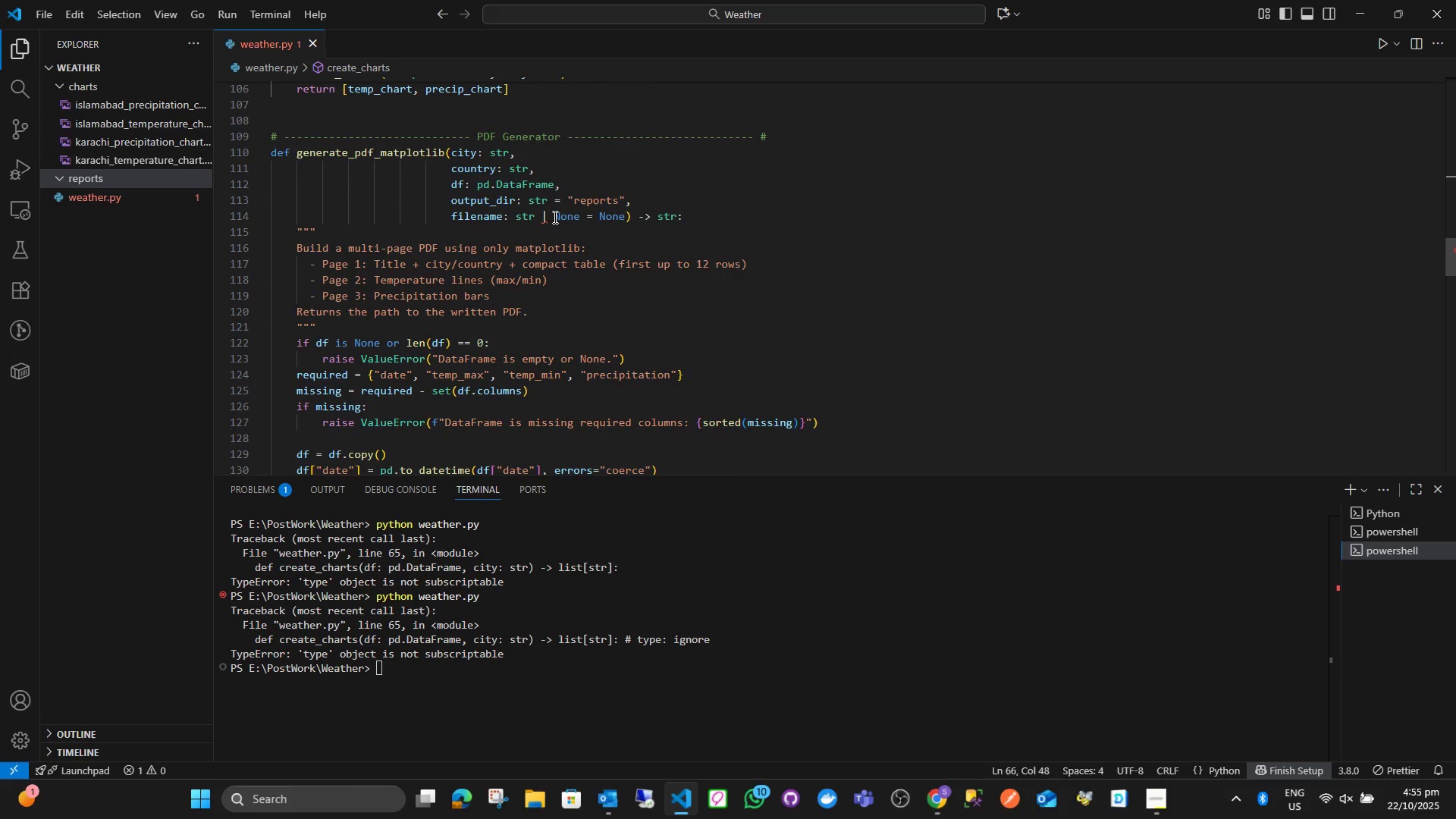 
key(Alt+AltLeft)
 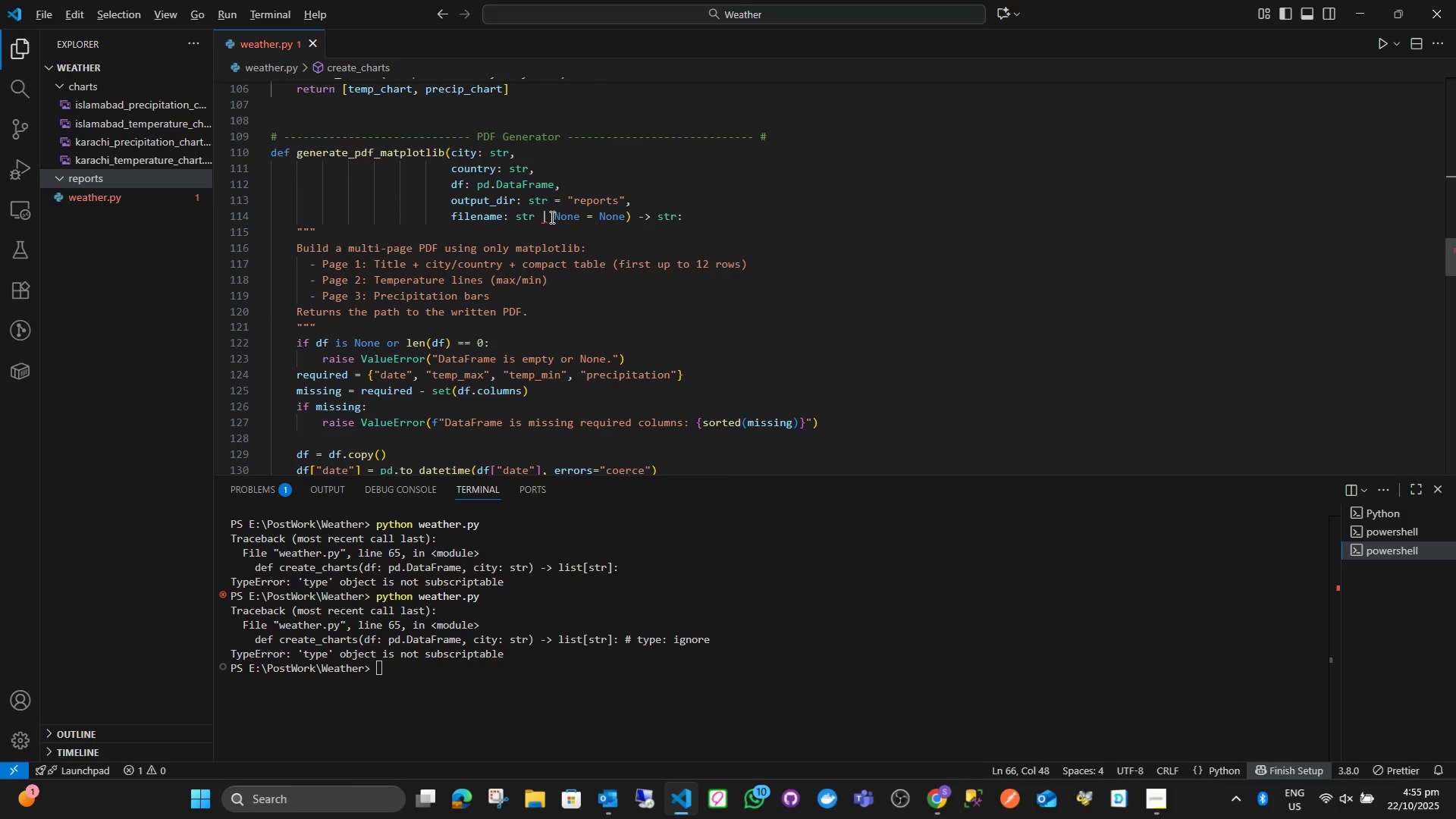 
key(Alt+Tab)
 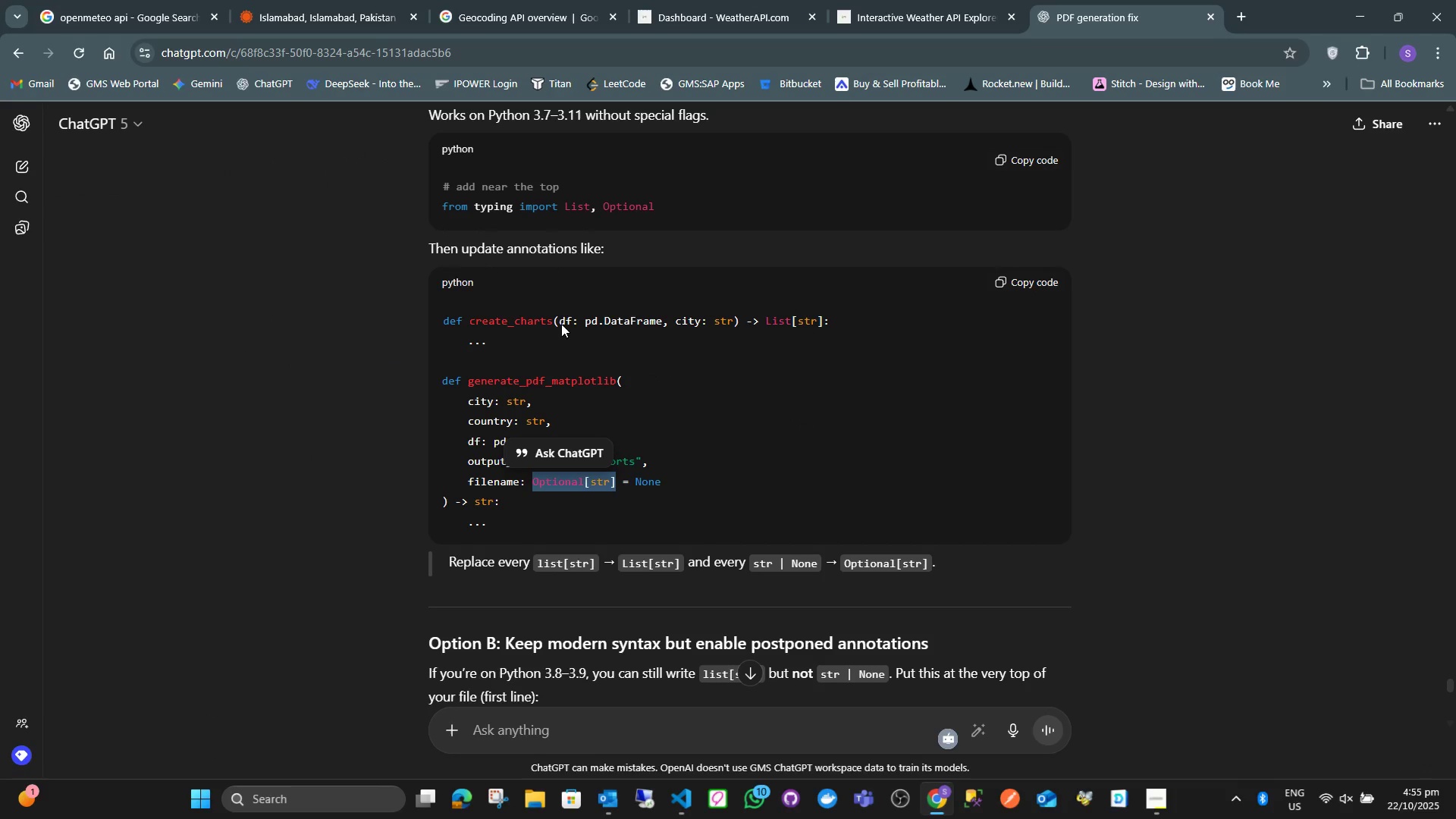 
key(Alt+AltLeft)
 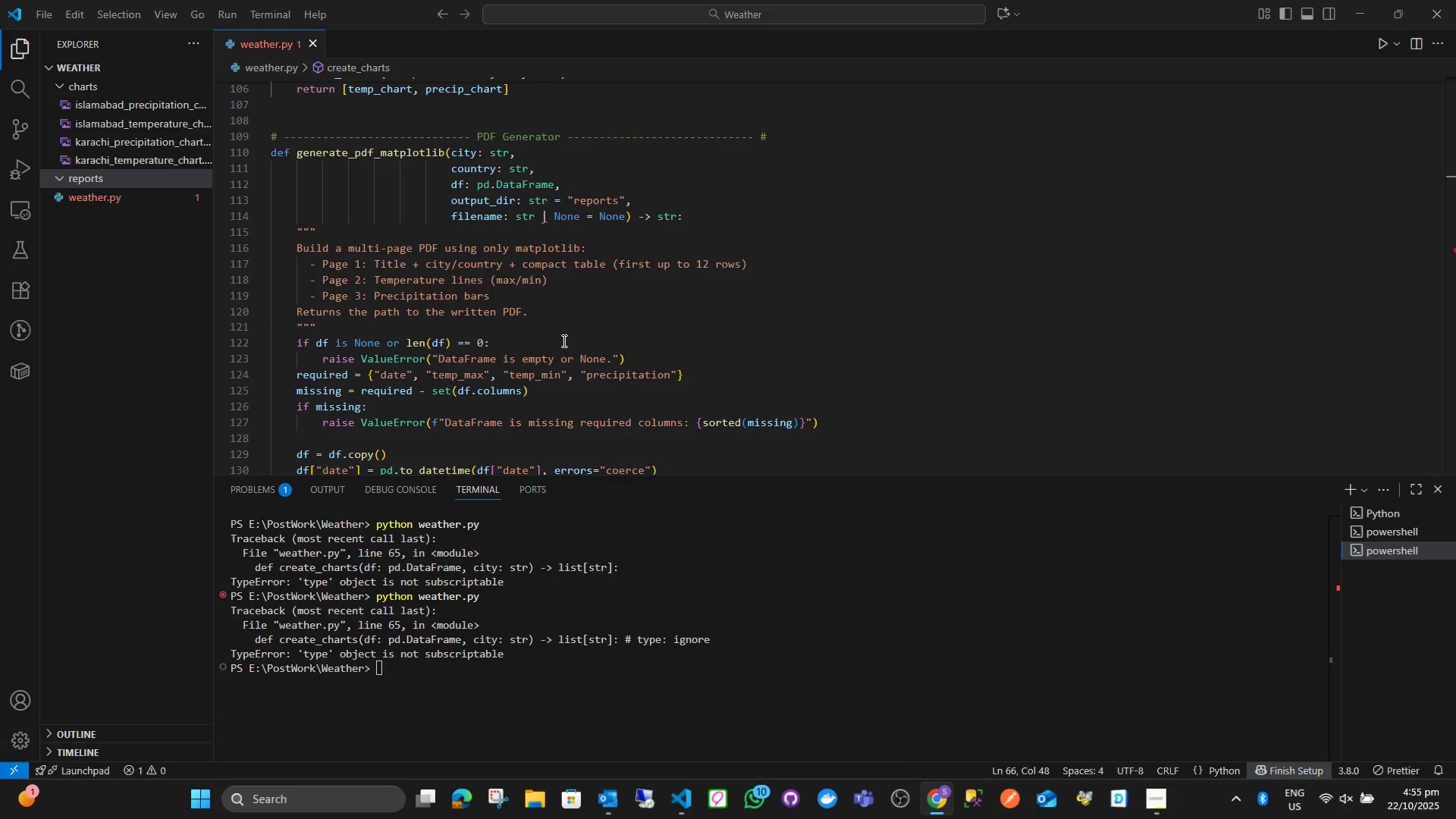 
key(Alt+Tab)
 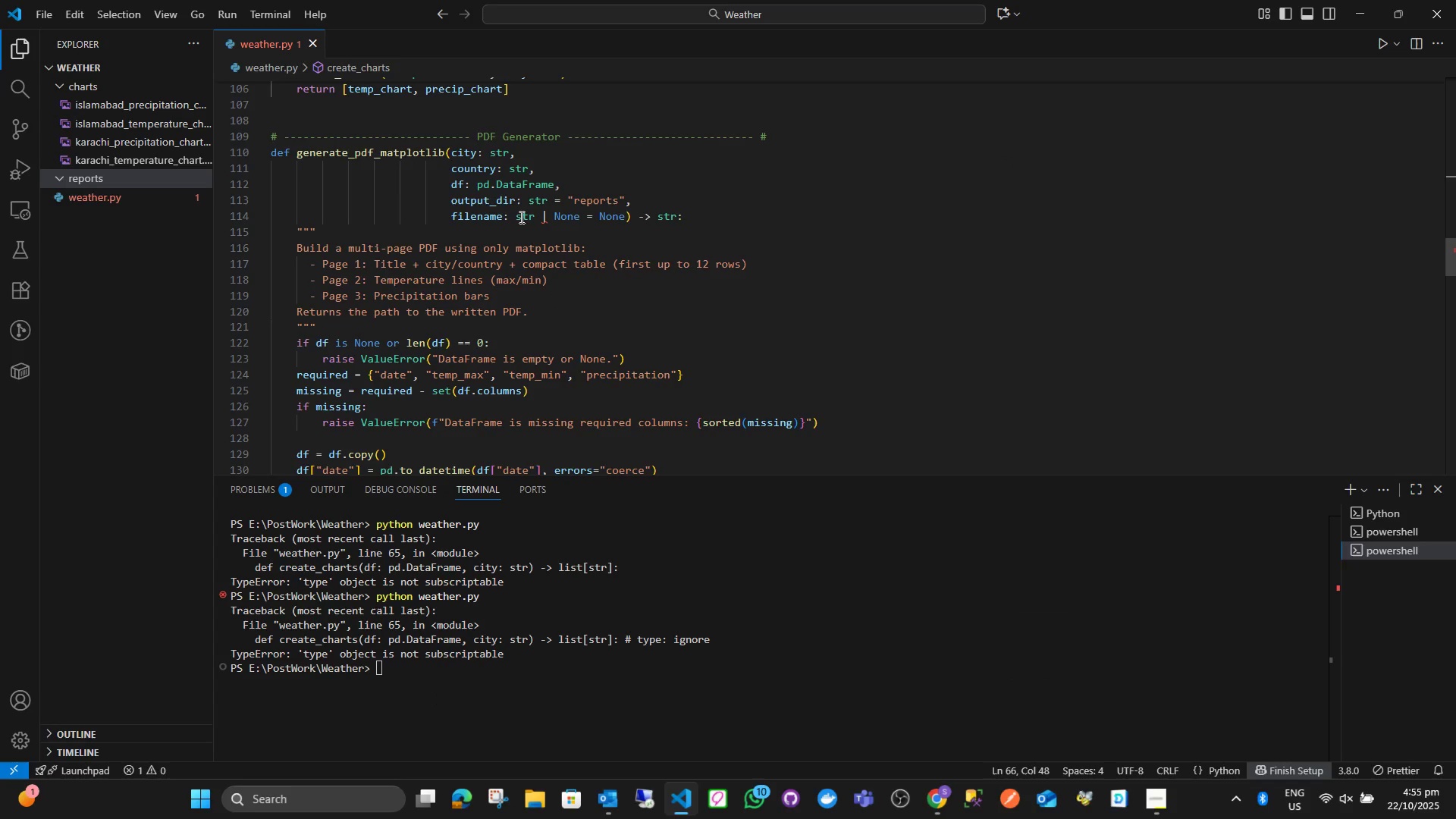 
left_click([520, 217])
 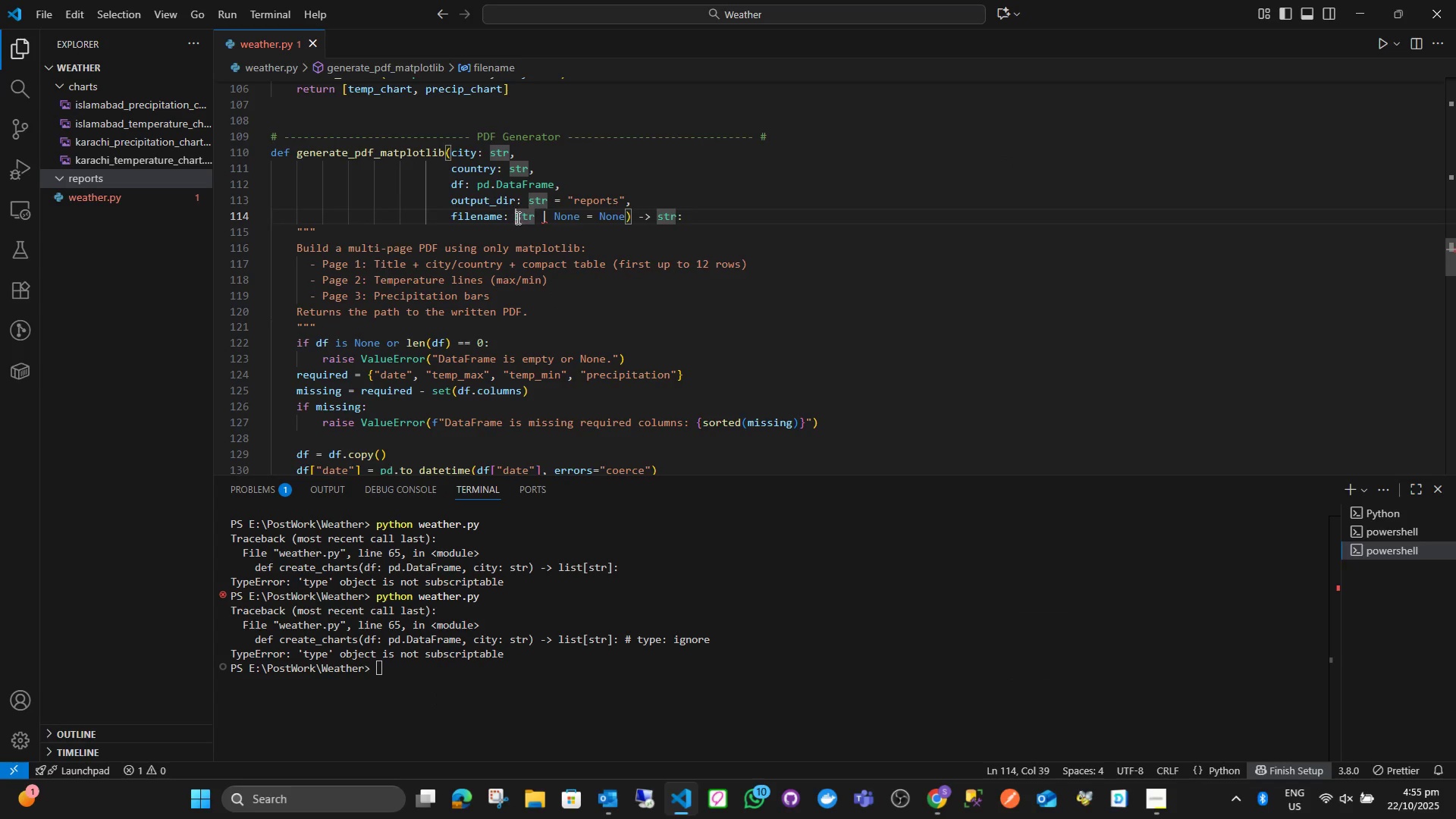 
left_click([516, 218])
 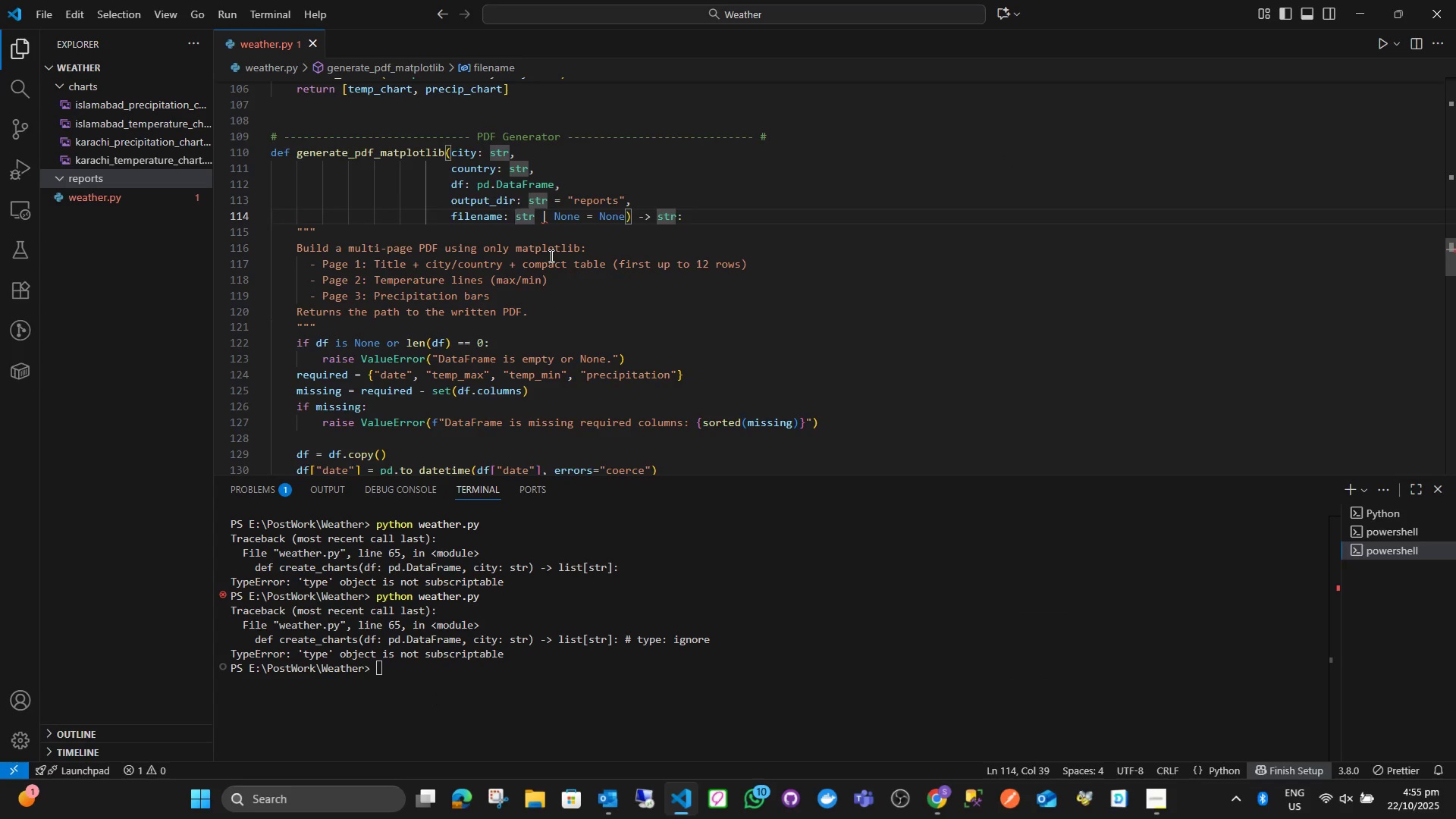 
type(Option)
 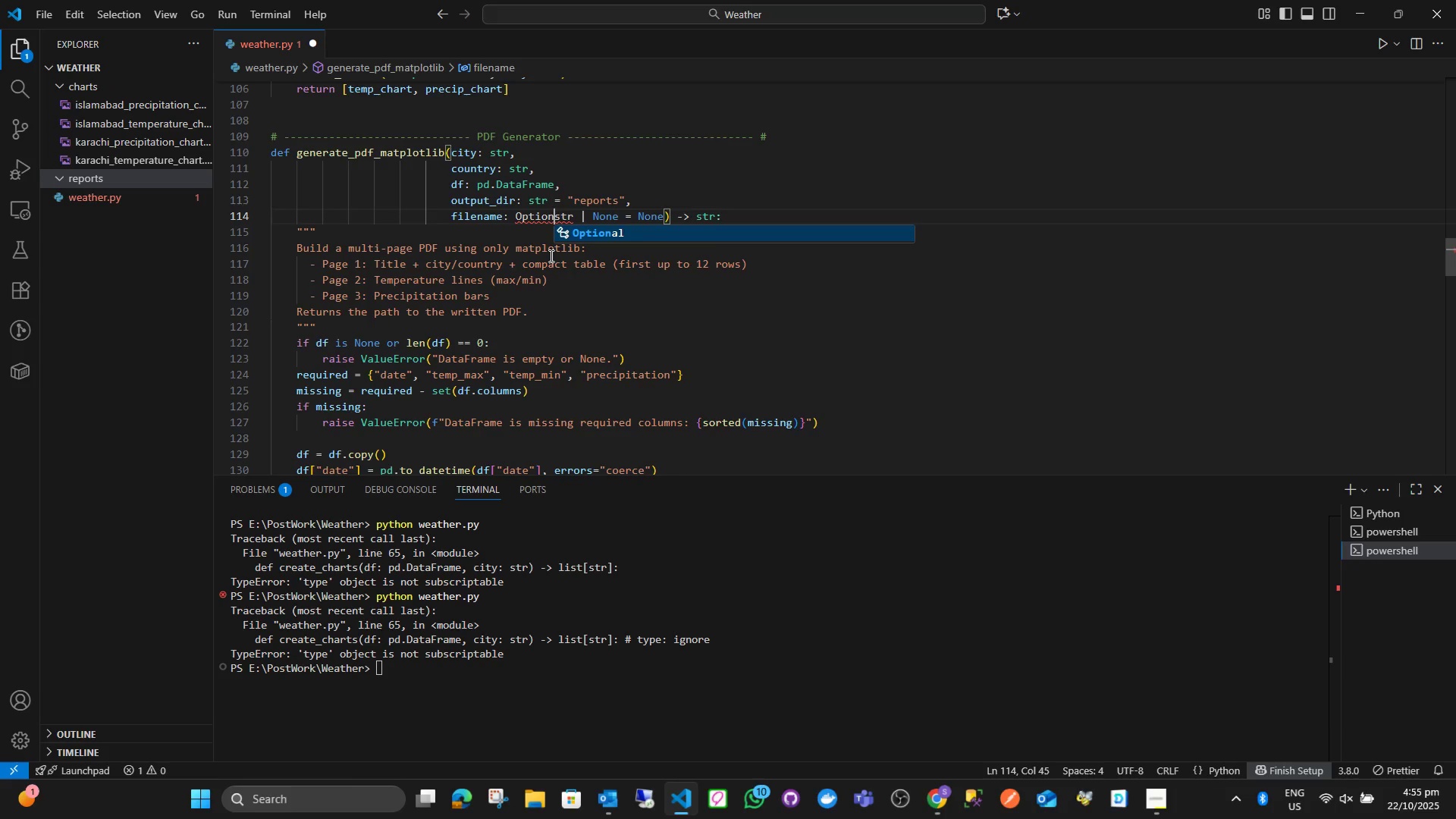 
key(Enter)
 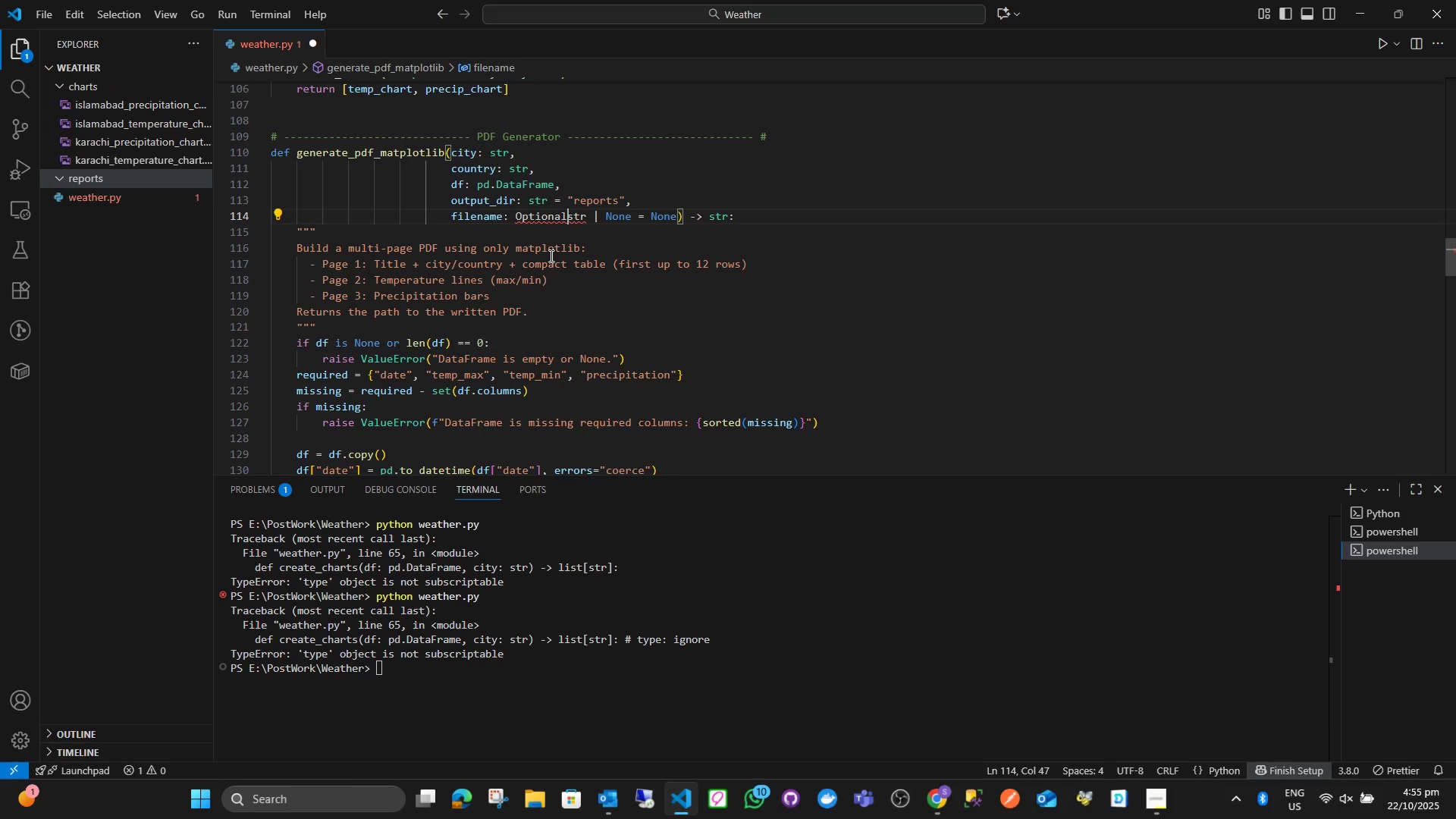 
key(Shift+ShiftLeft)
 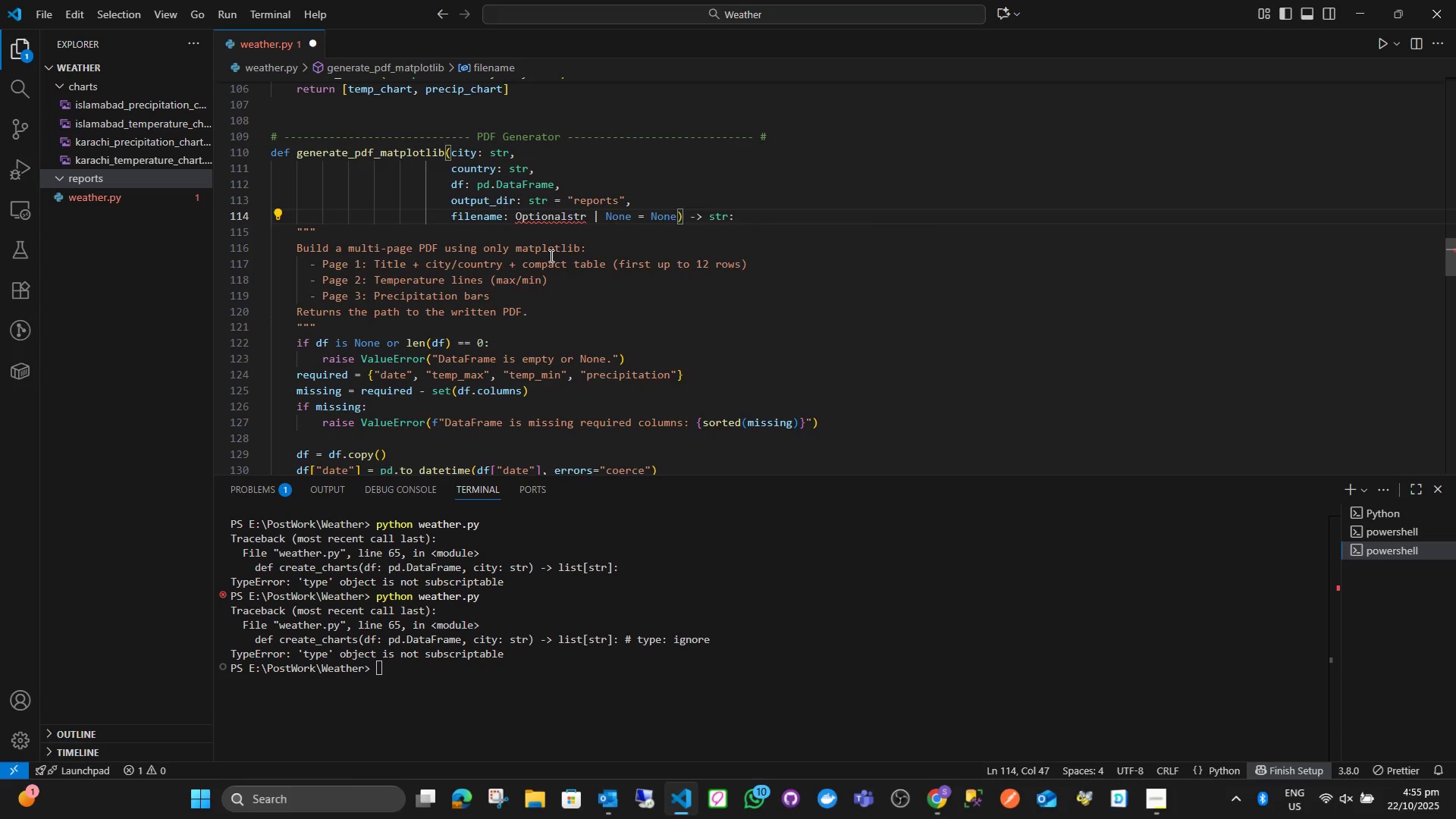 
key(BracketLeft)
 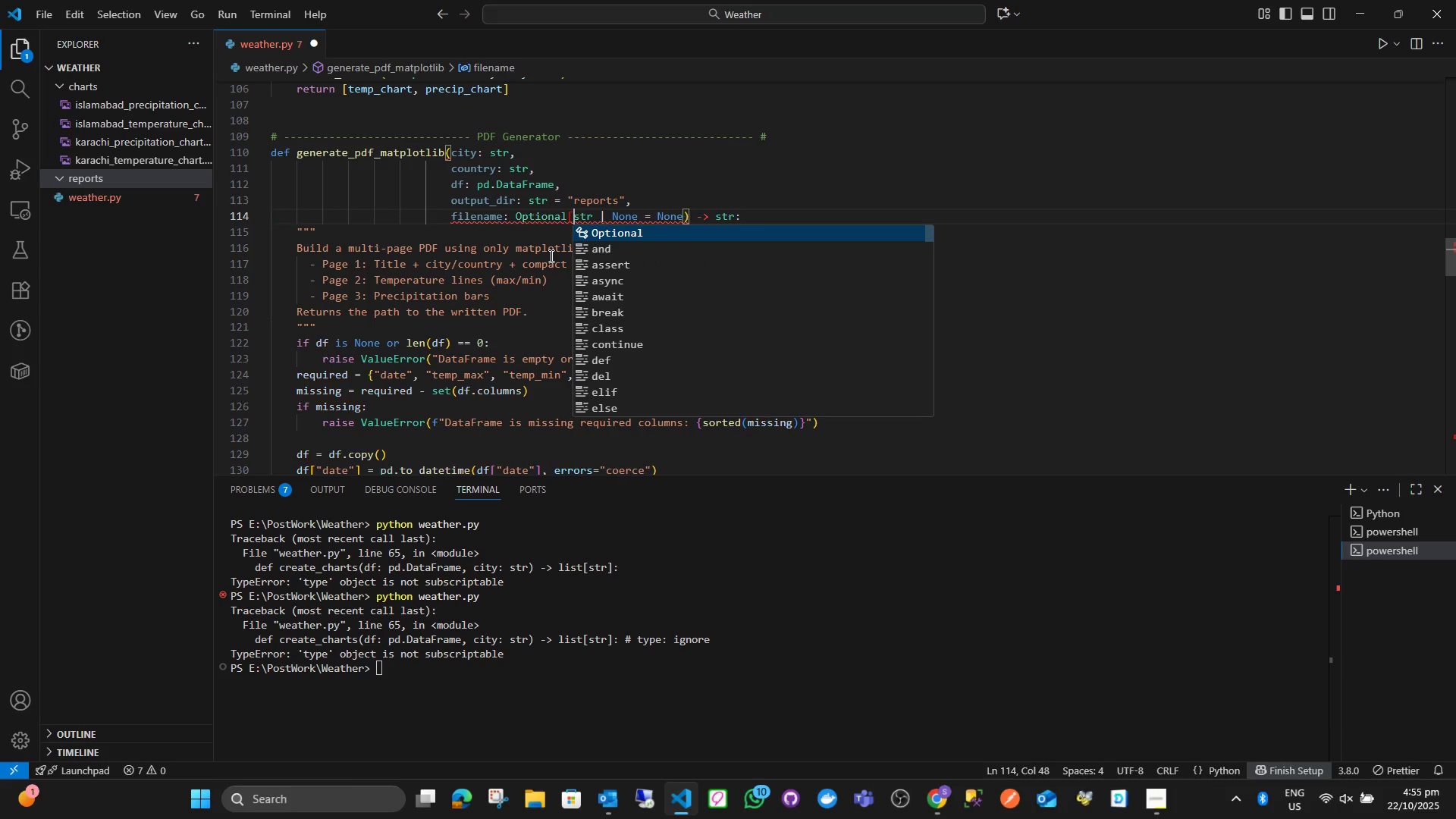 
key(ArrowRight)
 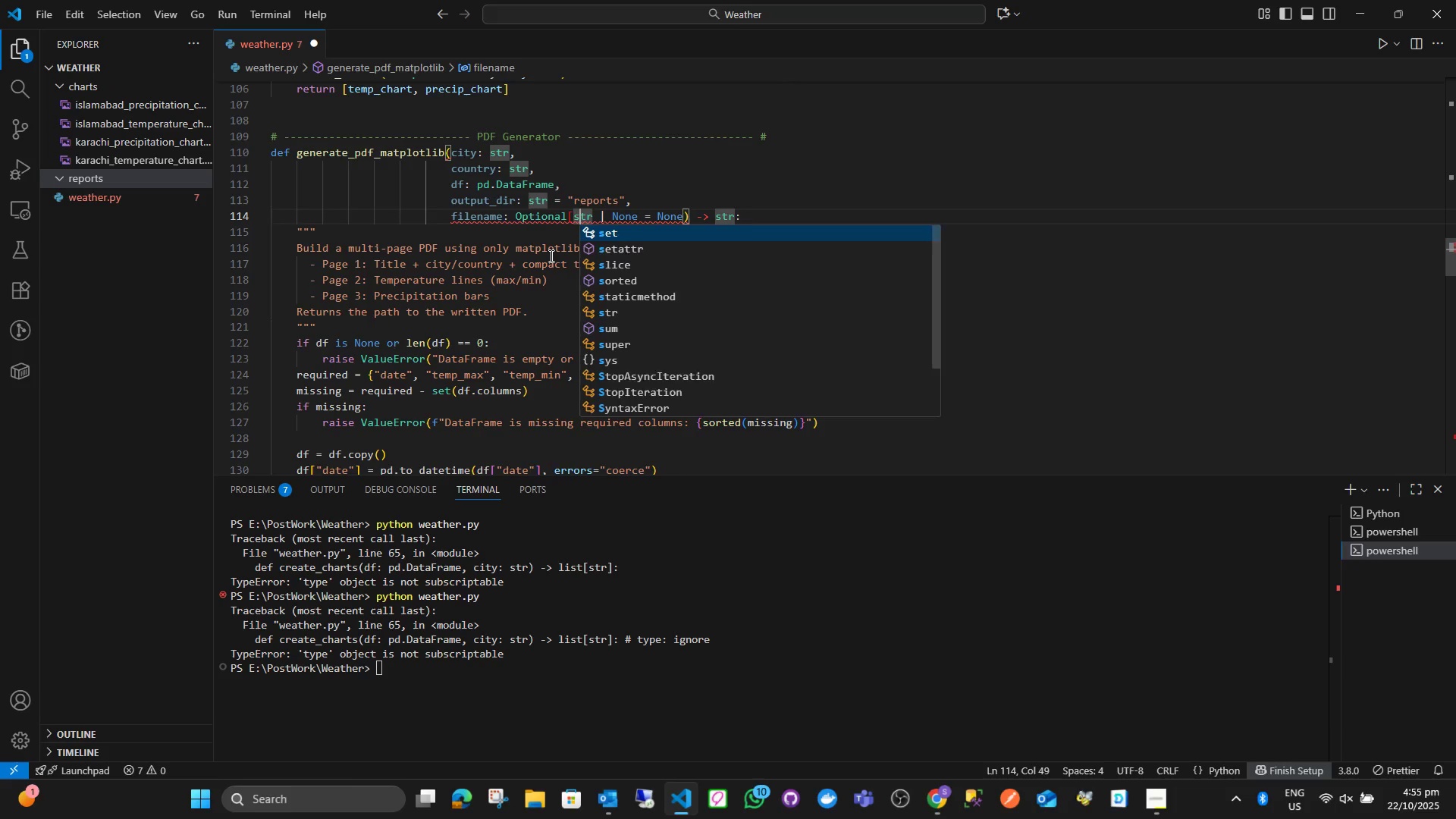 
key(ArrowRight)
 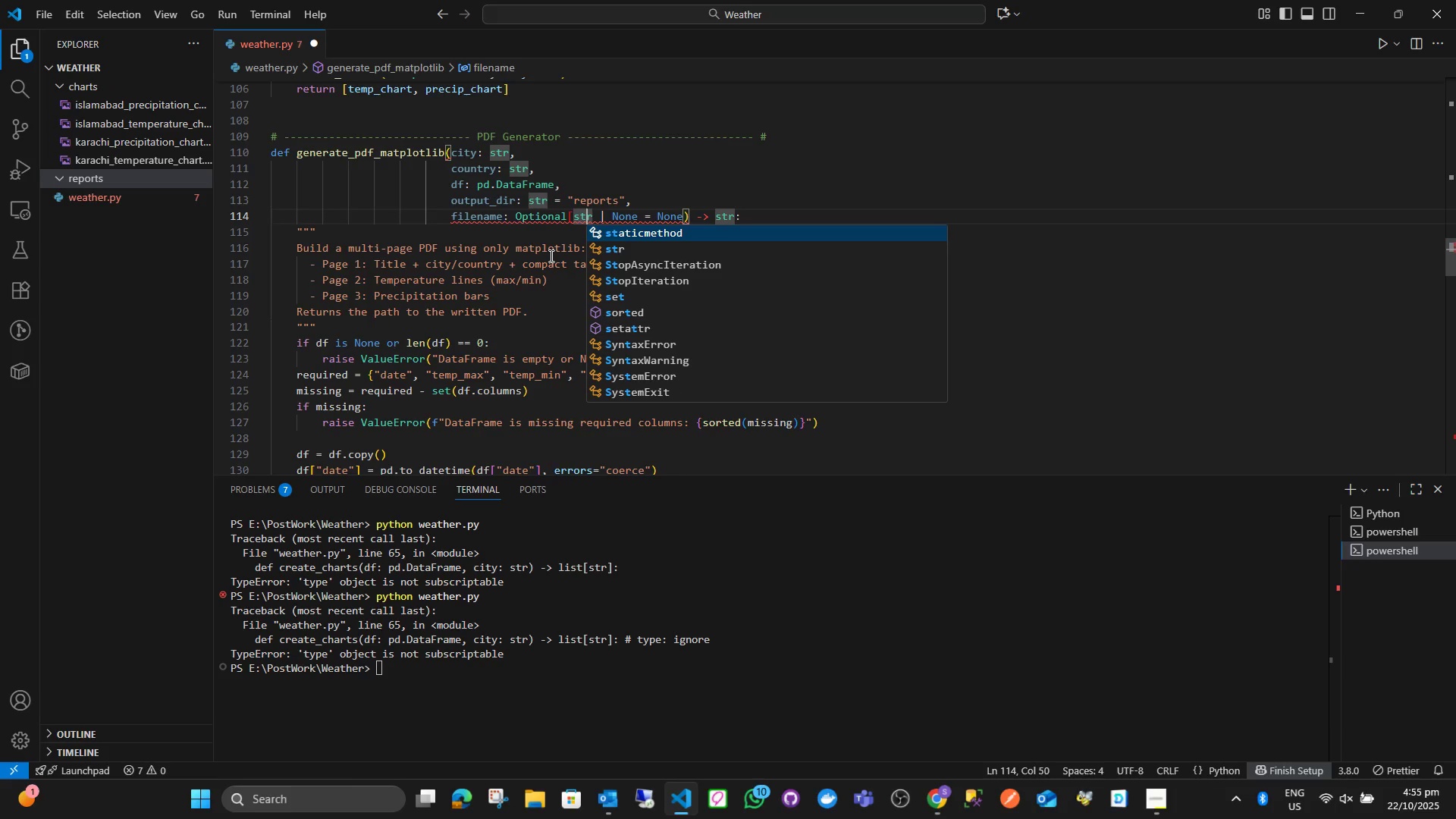 
key(ArrowRight)
 